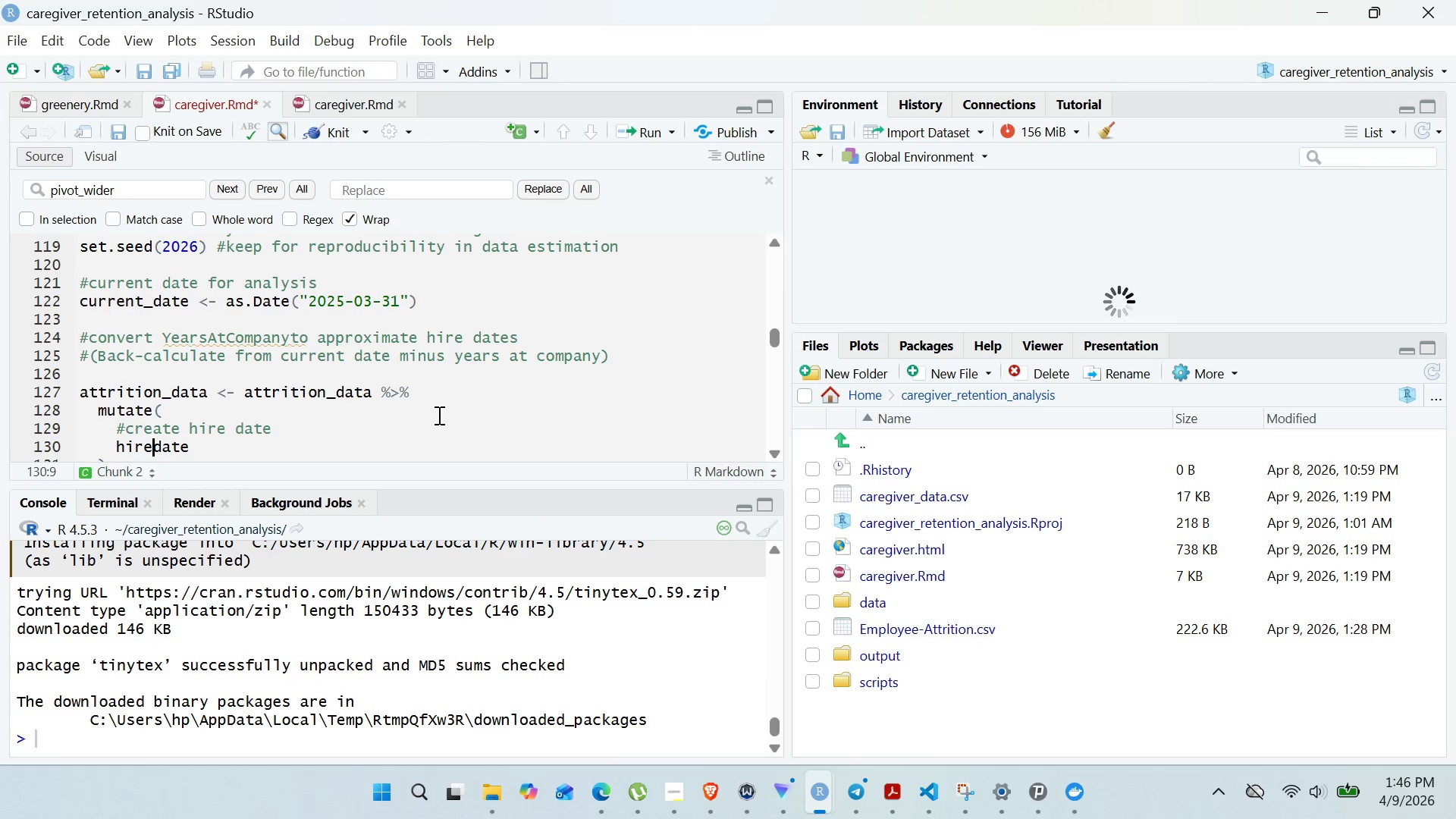 
key(Shift+Minus)
 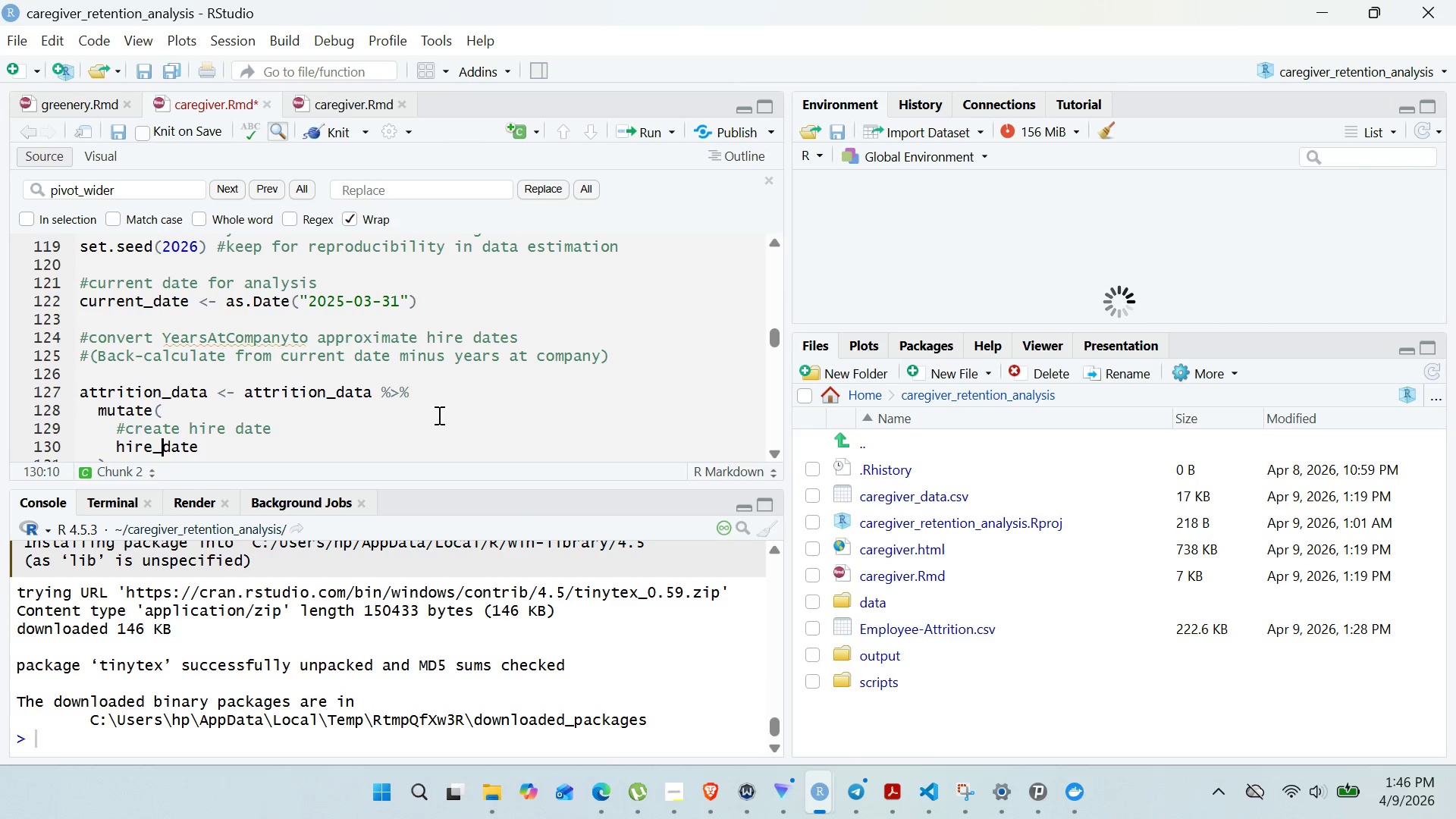 
key(ArrowRight)
 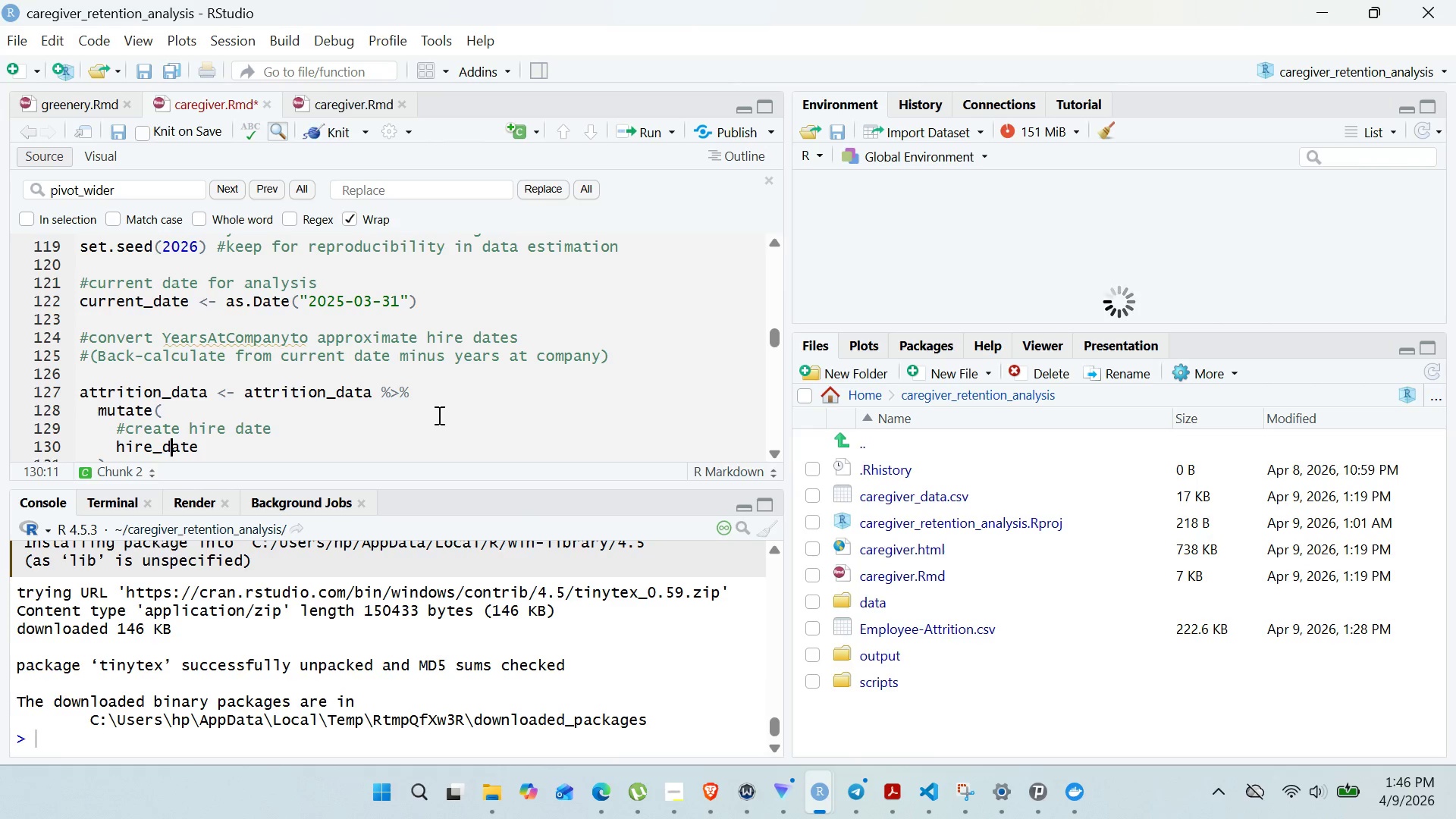 
key(ArrowRight)
 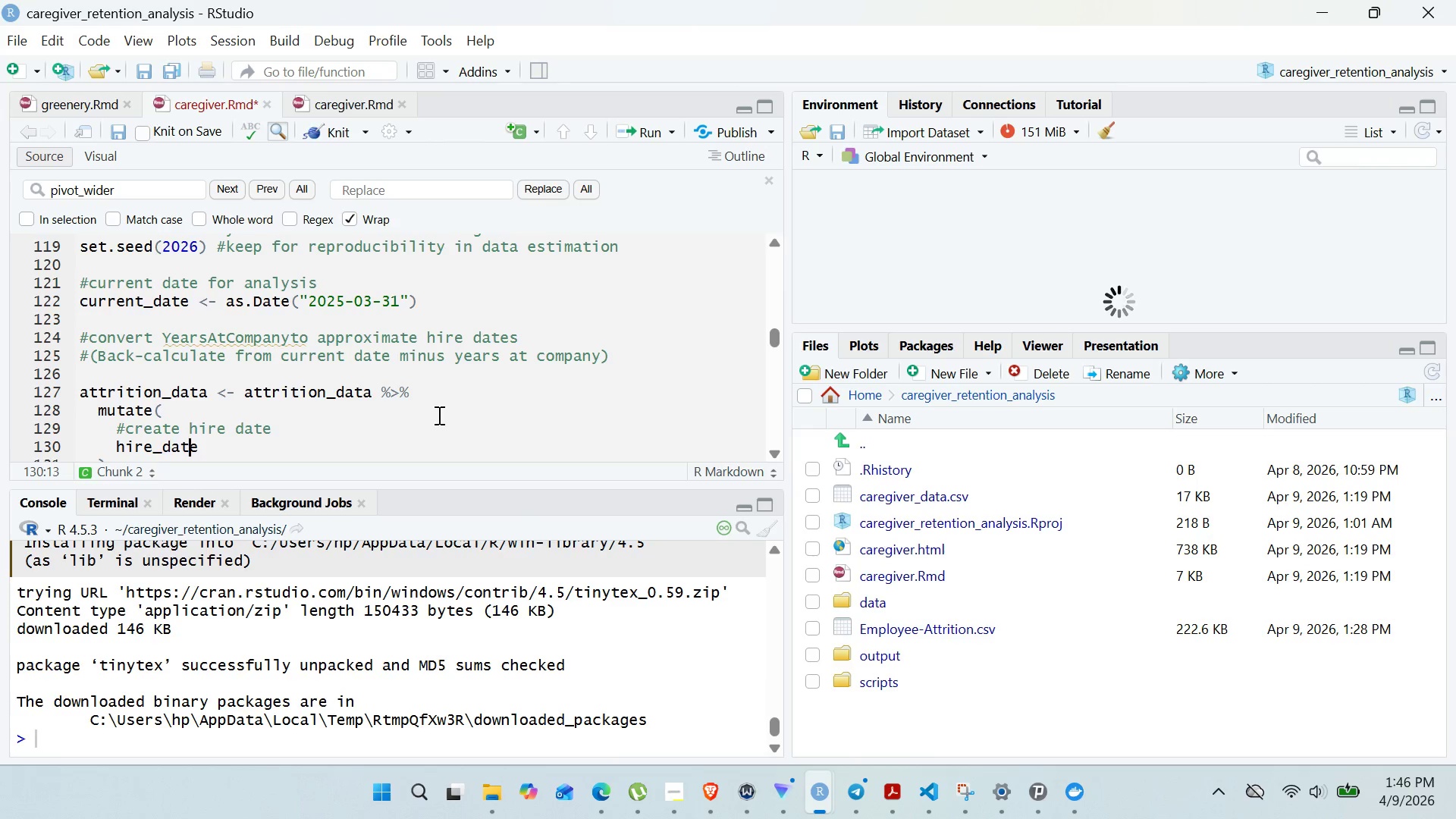 
key(ArrowRight)
 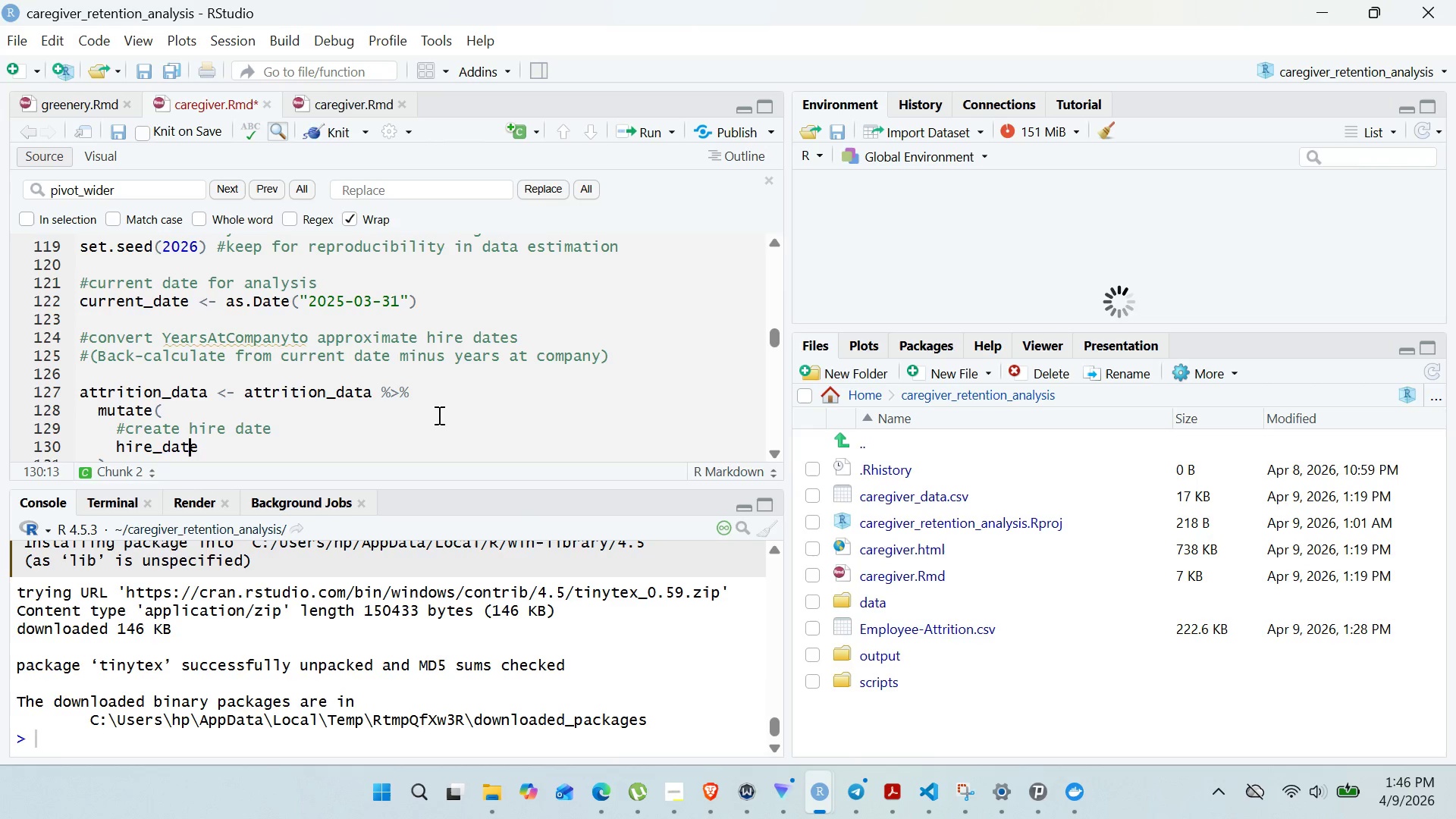 
key(ArrowRight)
 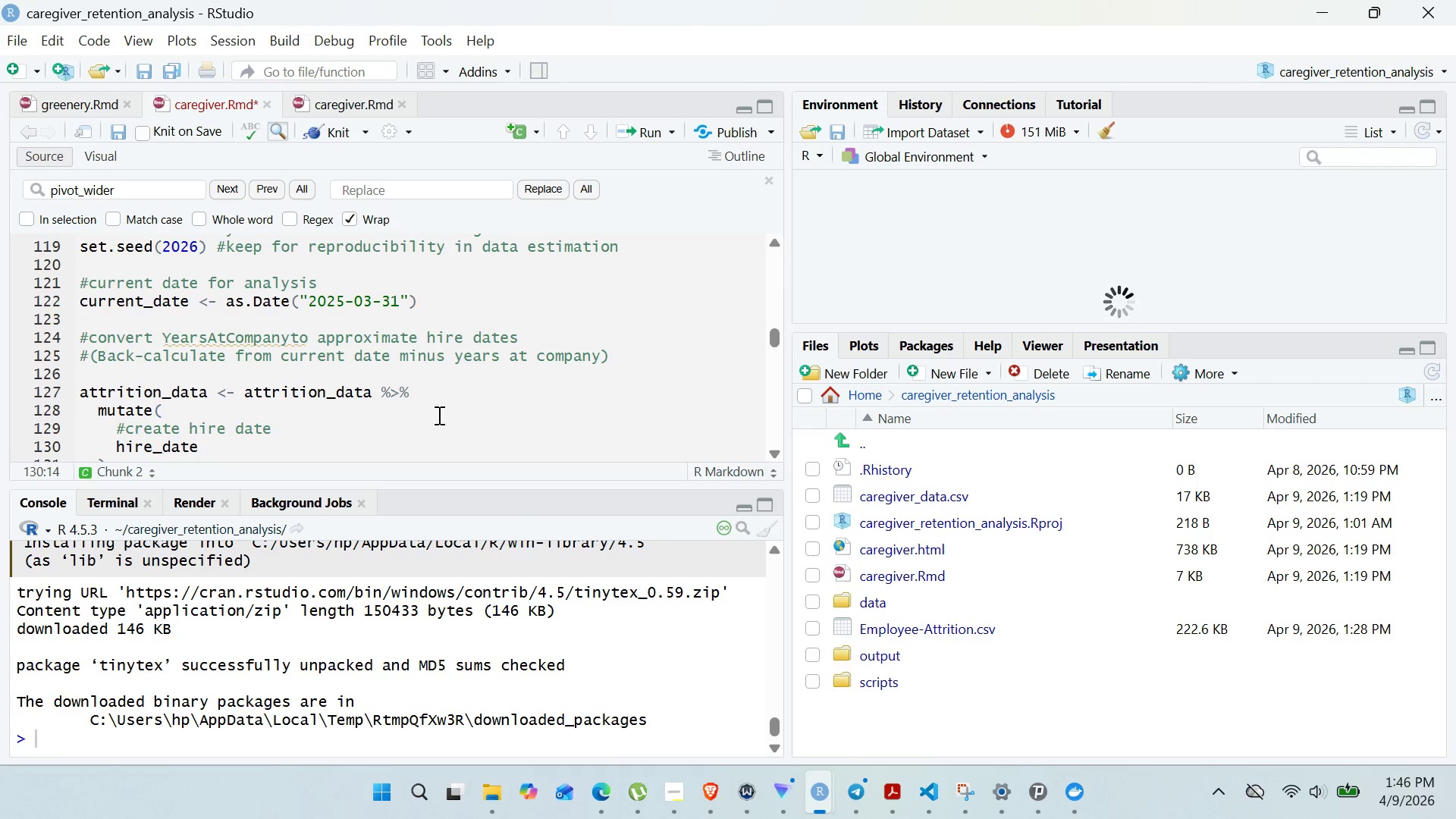 
type( = current)
 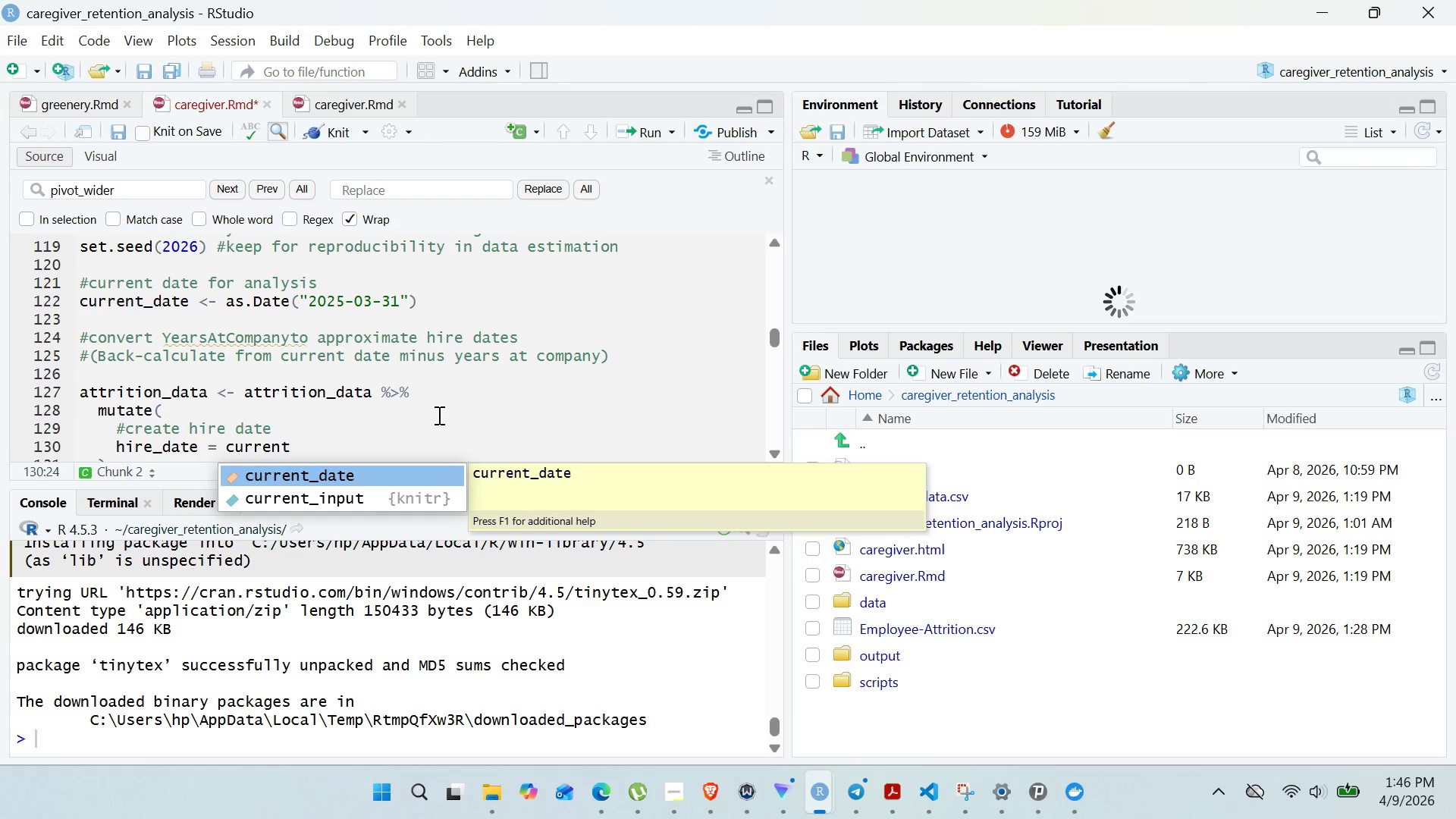 
key(Enter)
 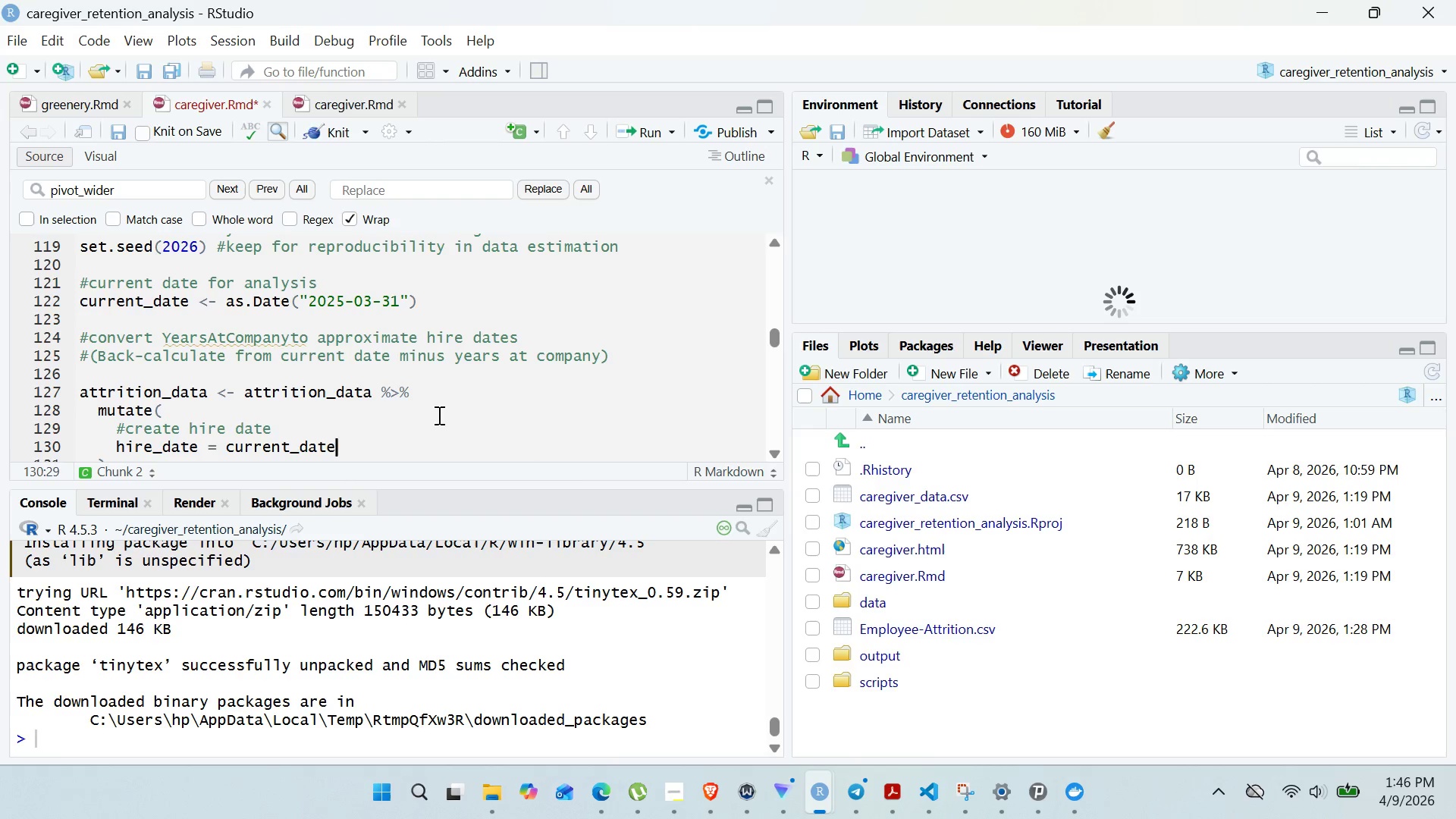 
type( - days(round )
key(Backspace)
type((years)
 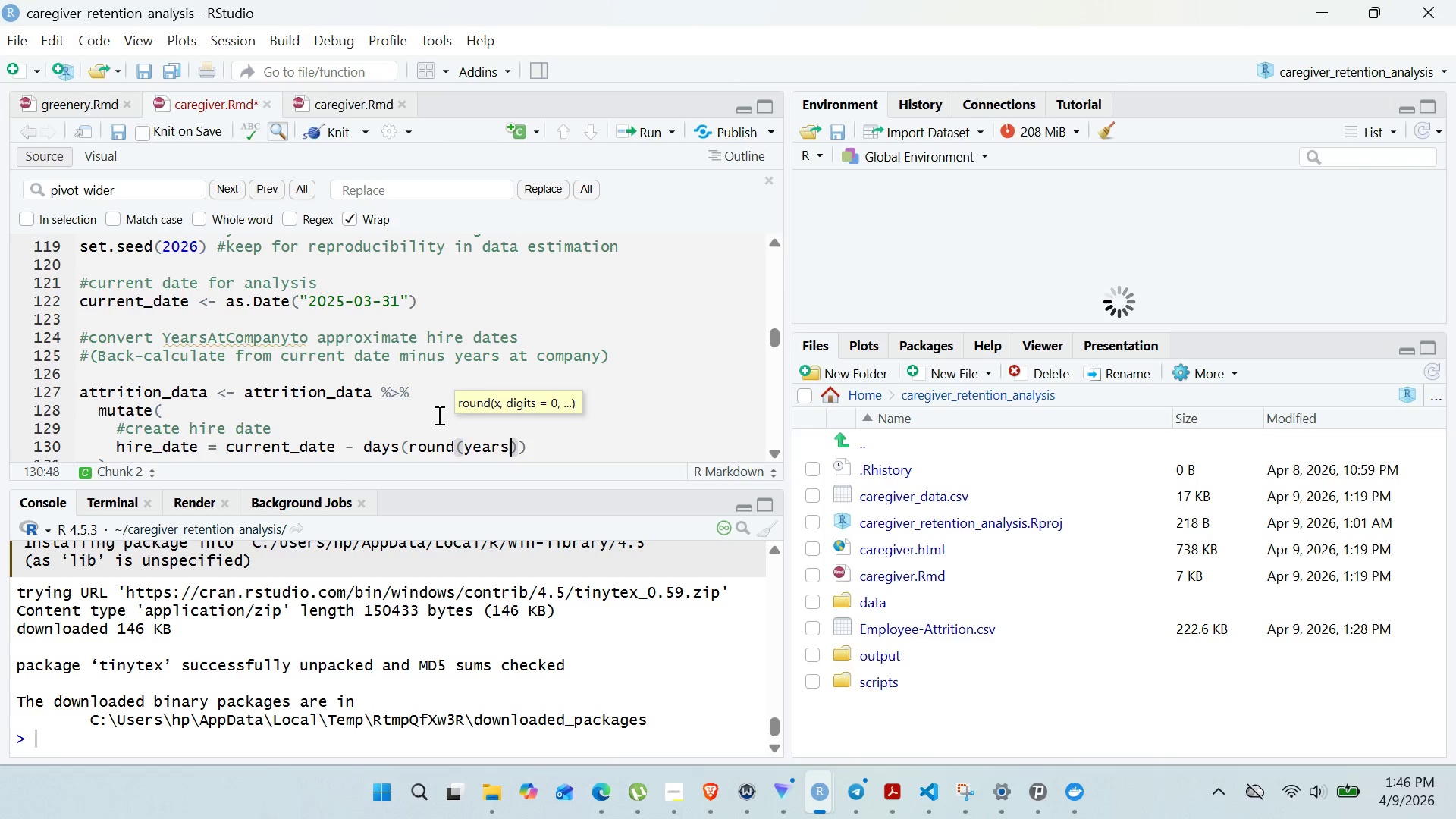 
key(ArrowLeft)
 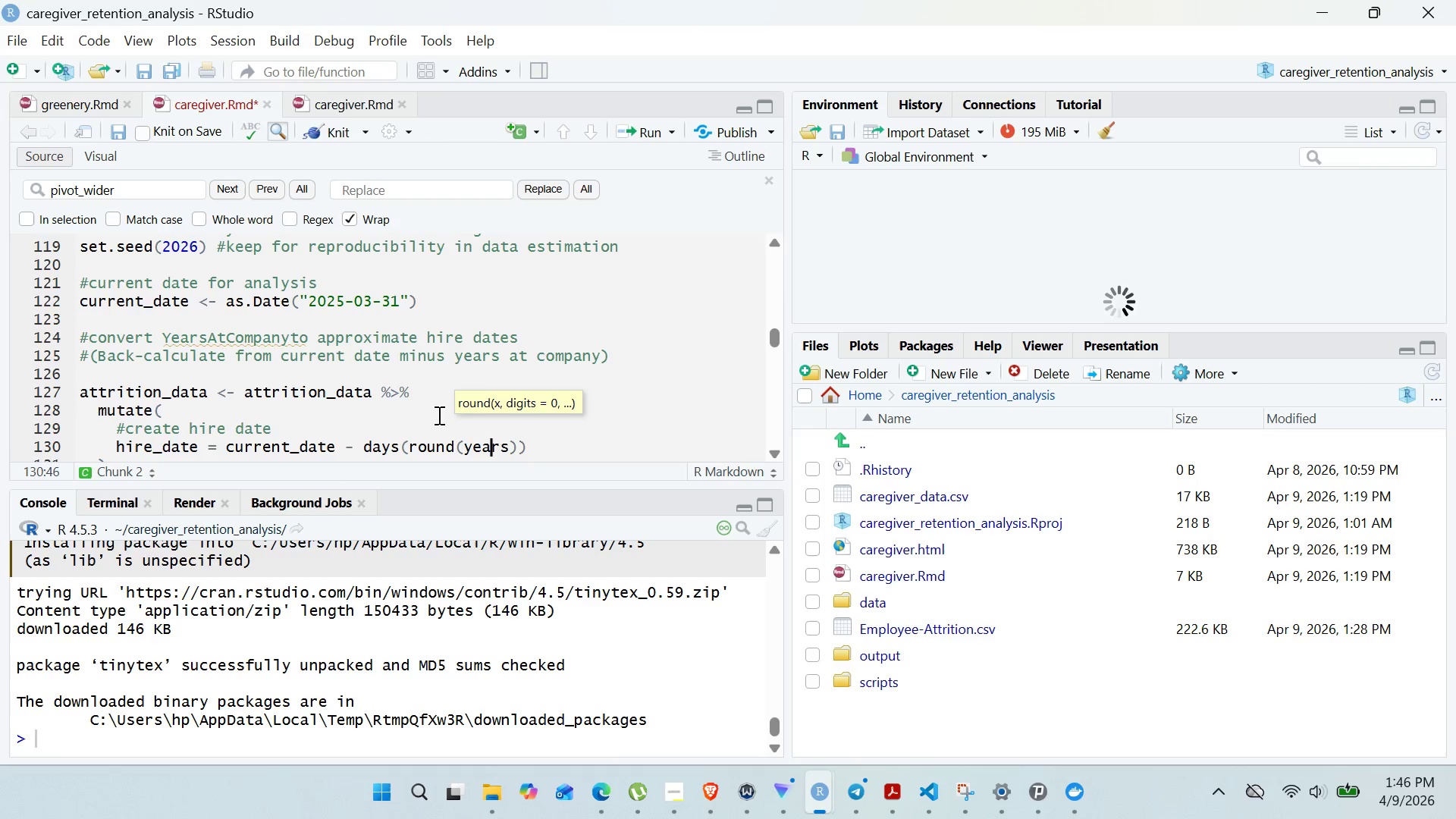 
key(ArrowLeft)
 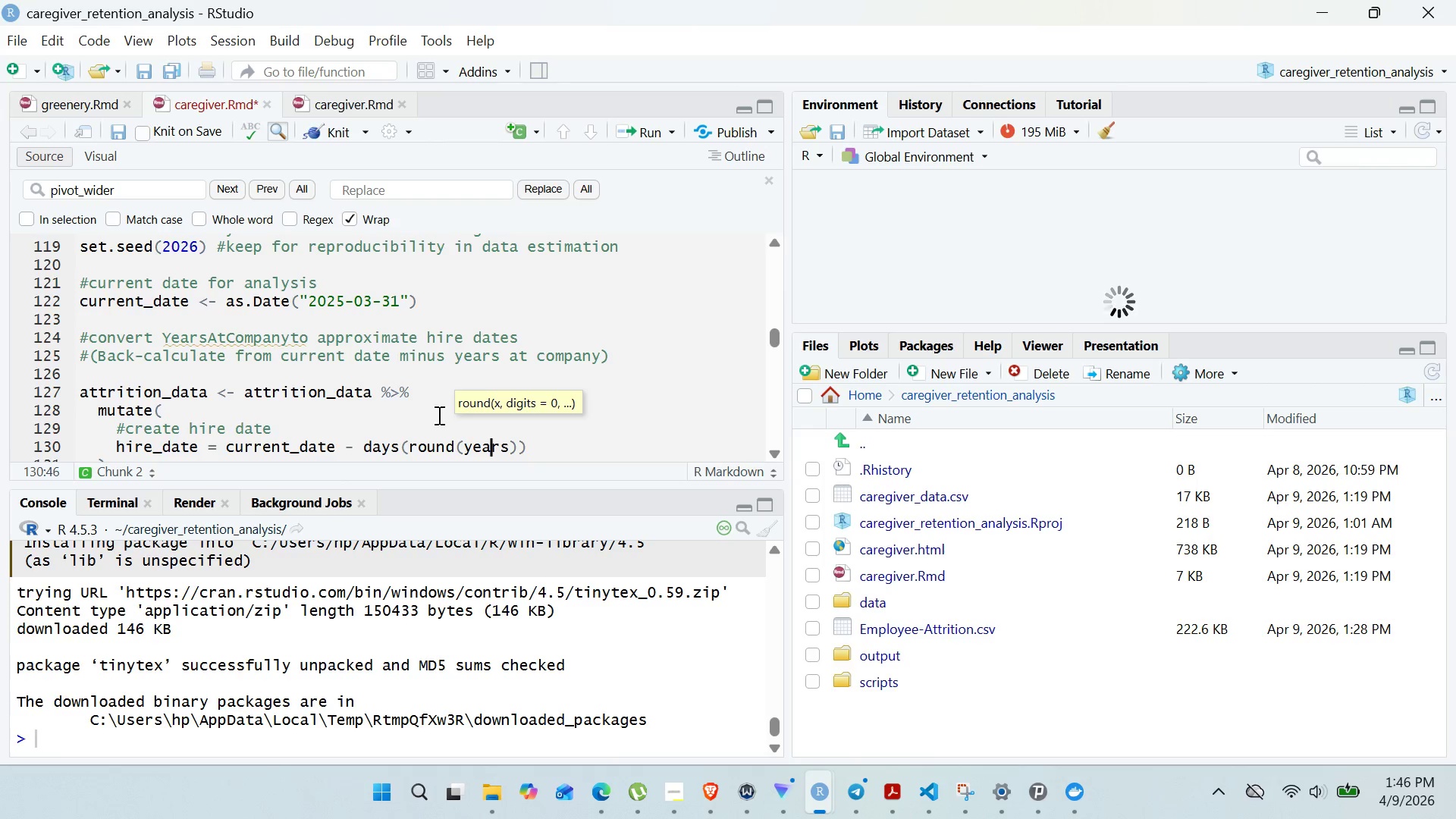 
key(ArrowLeft)
 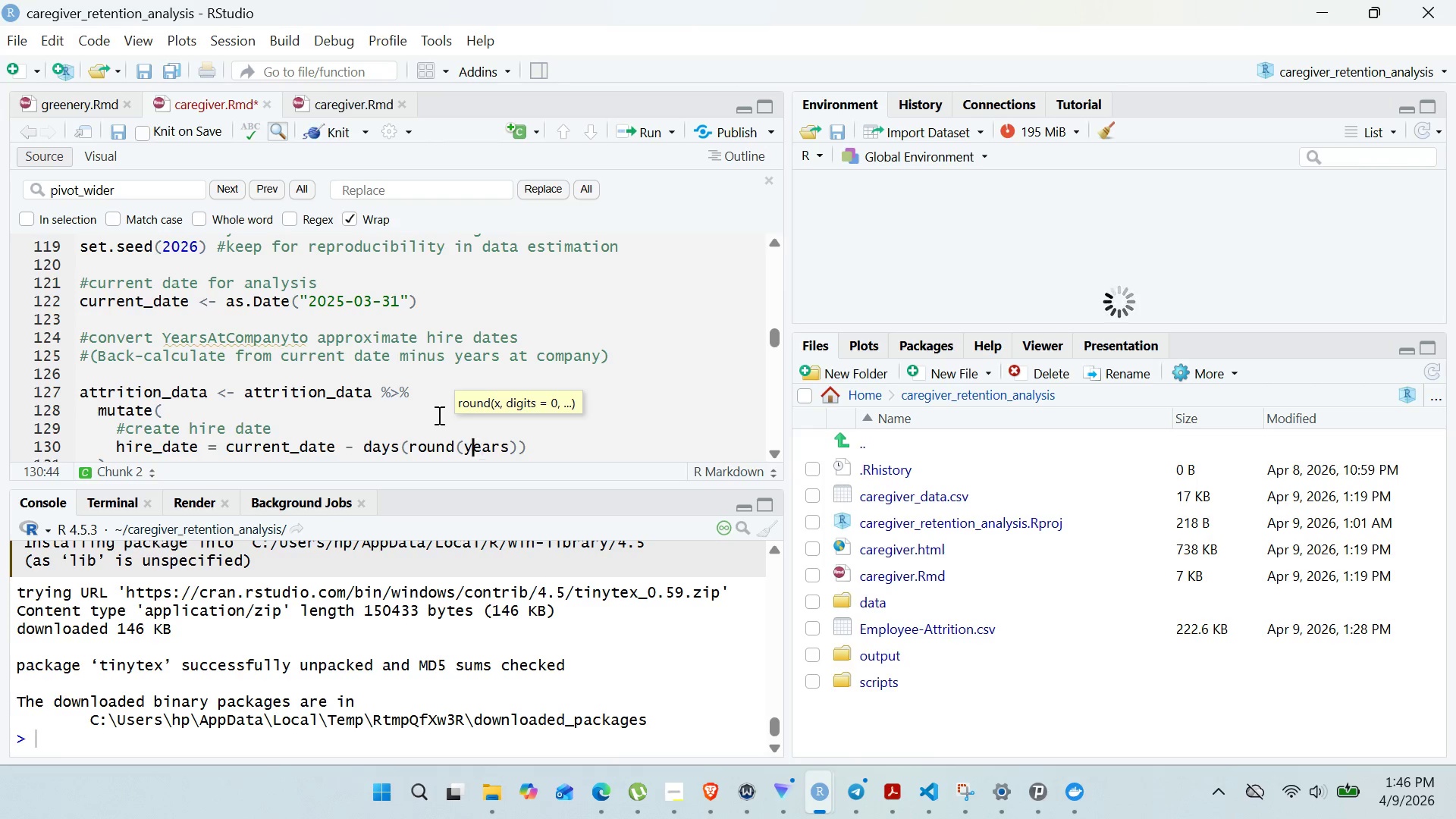 
key(ArrowLeft)
 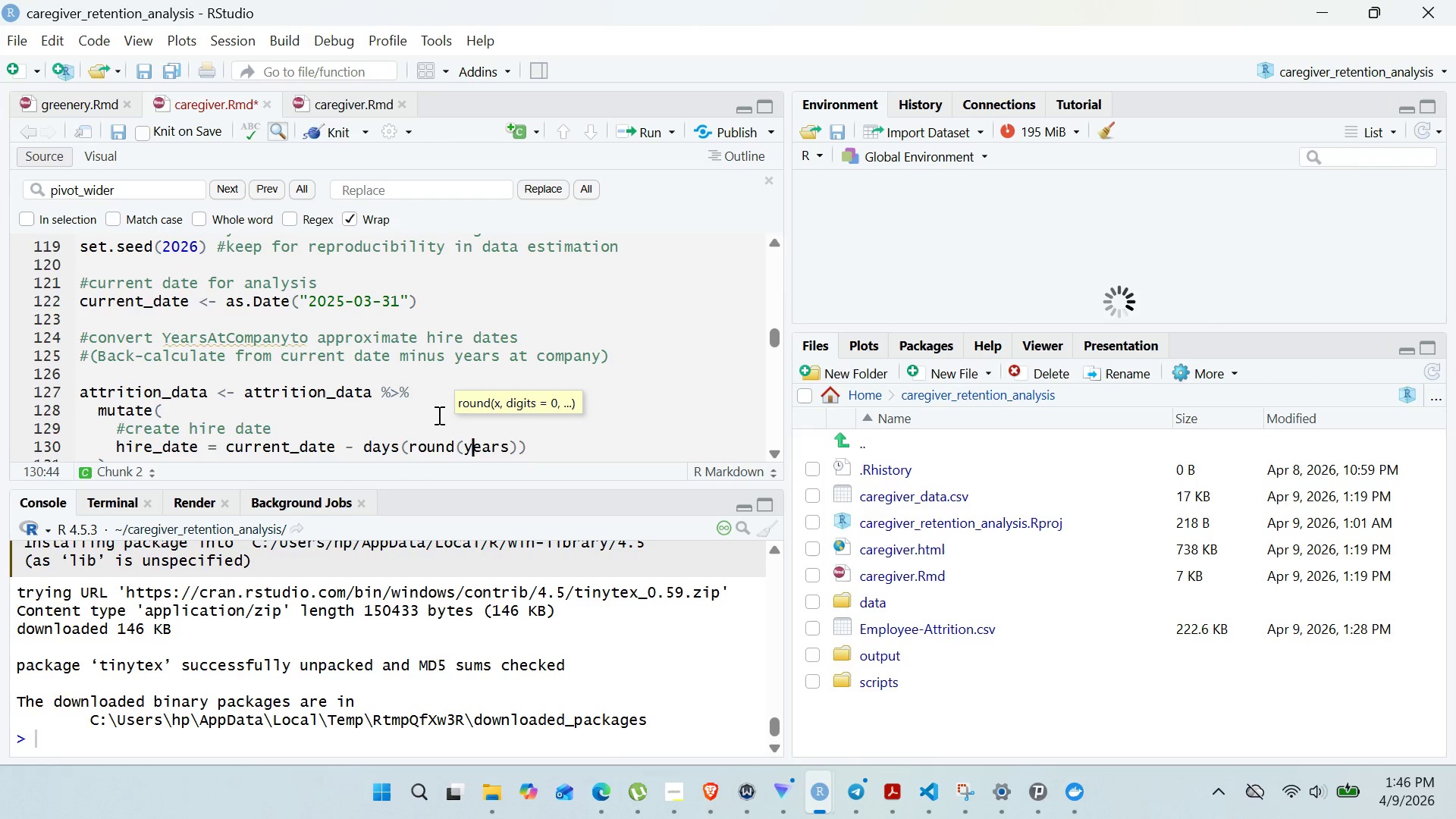 
key(Backspace)
 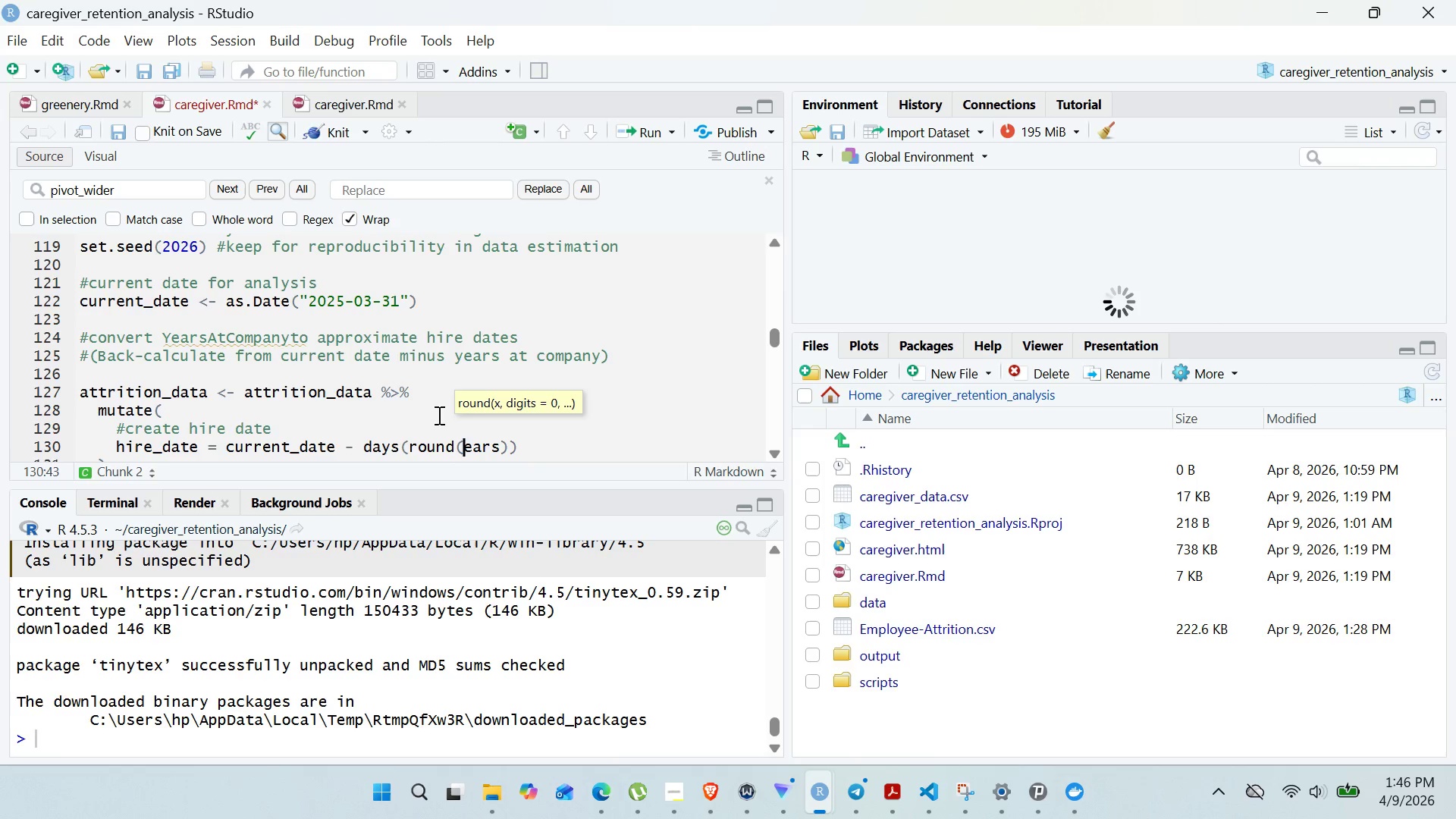 
key(Shift+Y)
 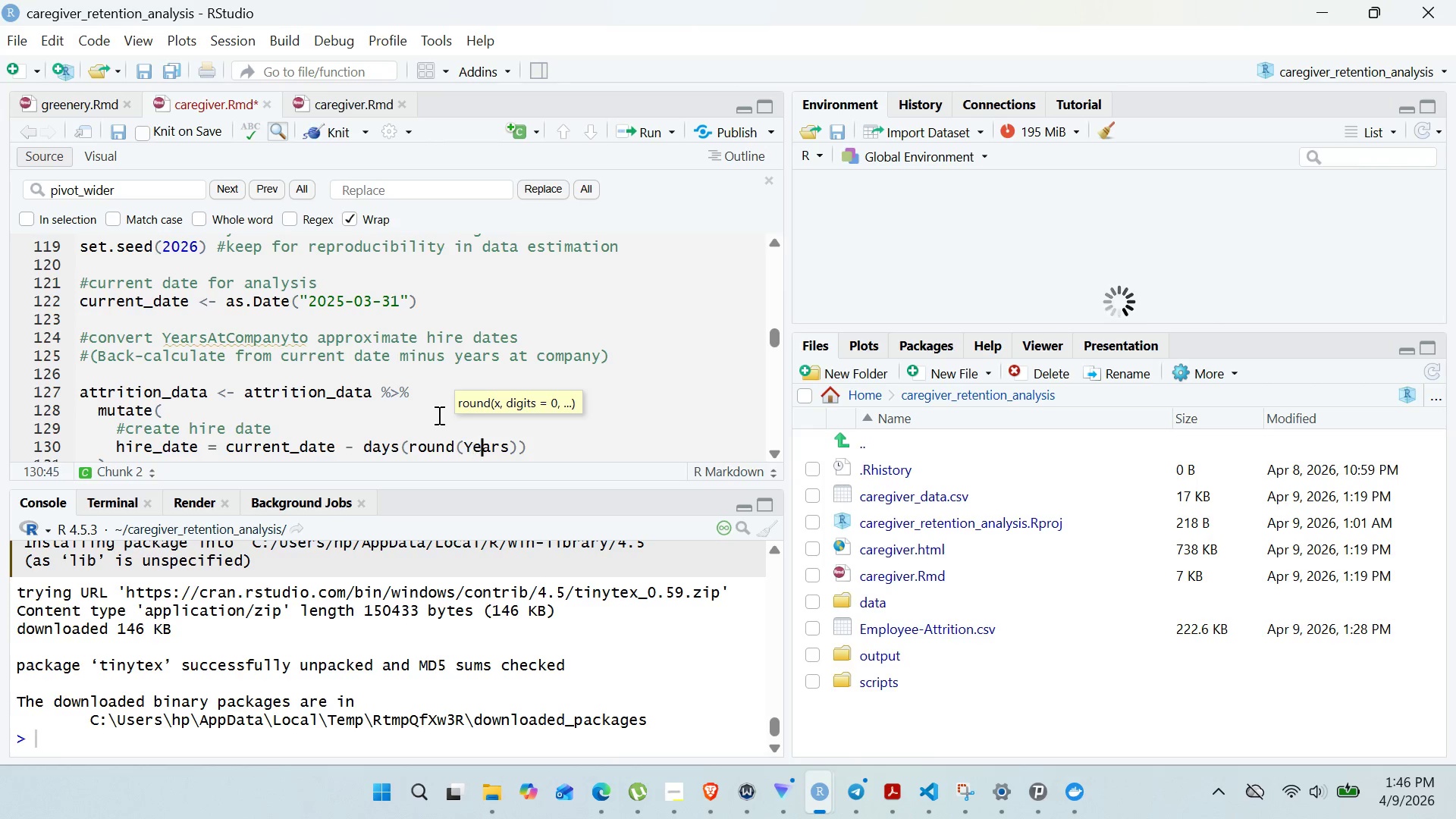 
key(ArrowRight)
 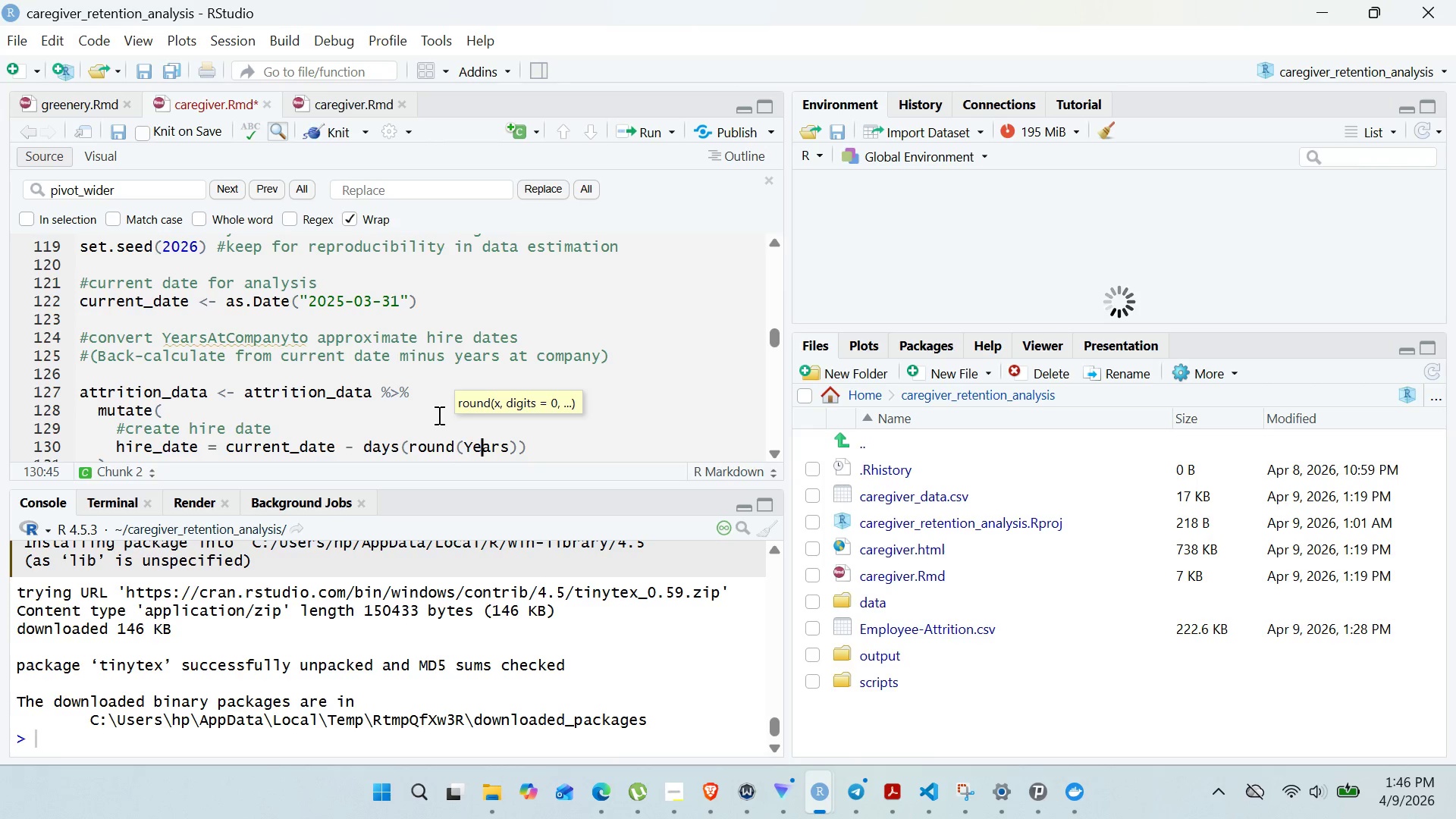 
key(ArrowRight)
 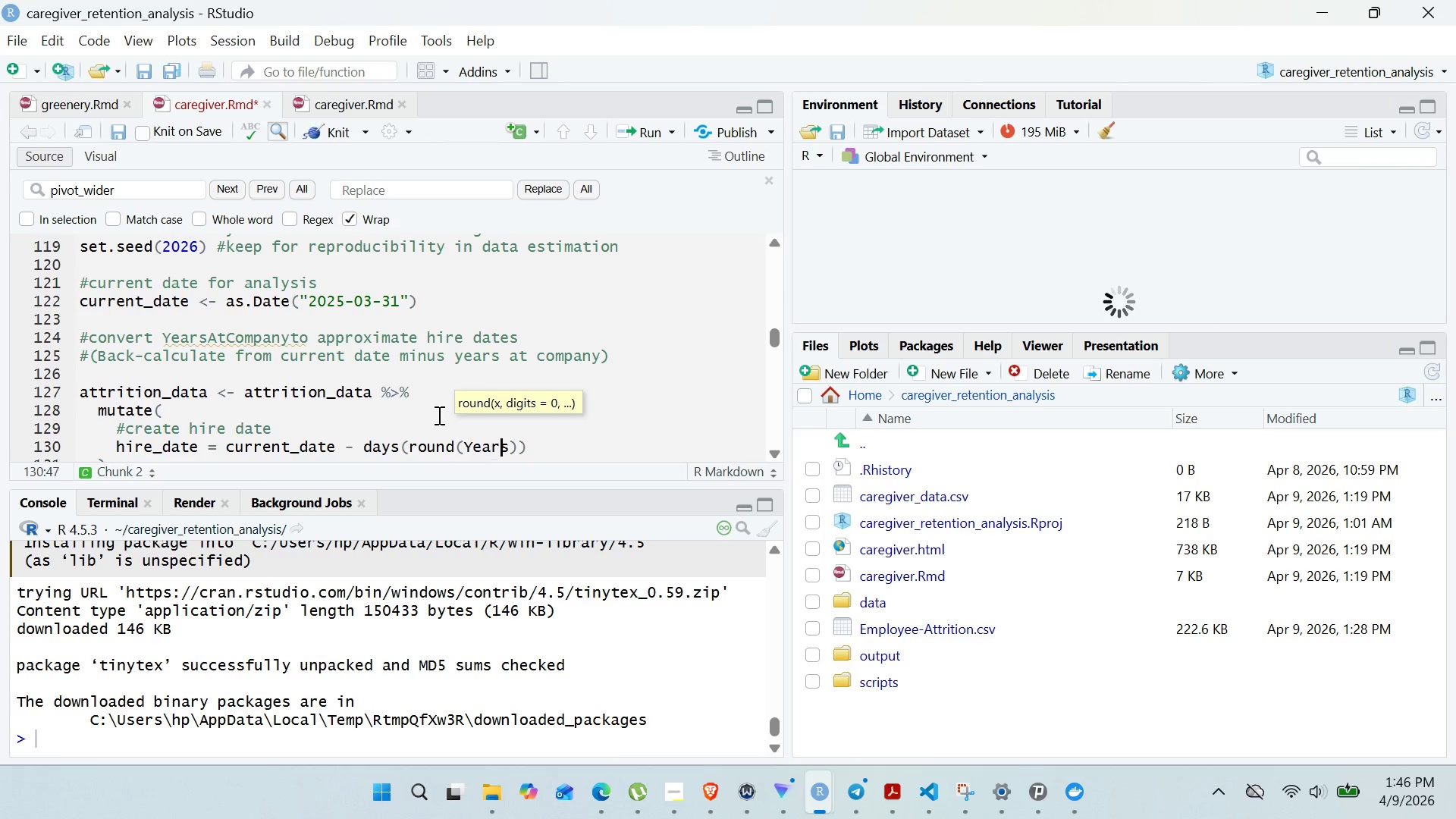 
key(ArrowRight)
 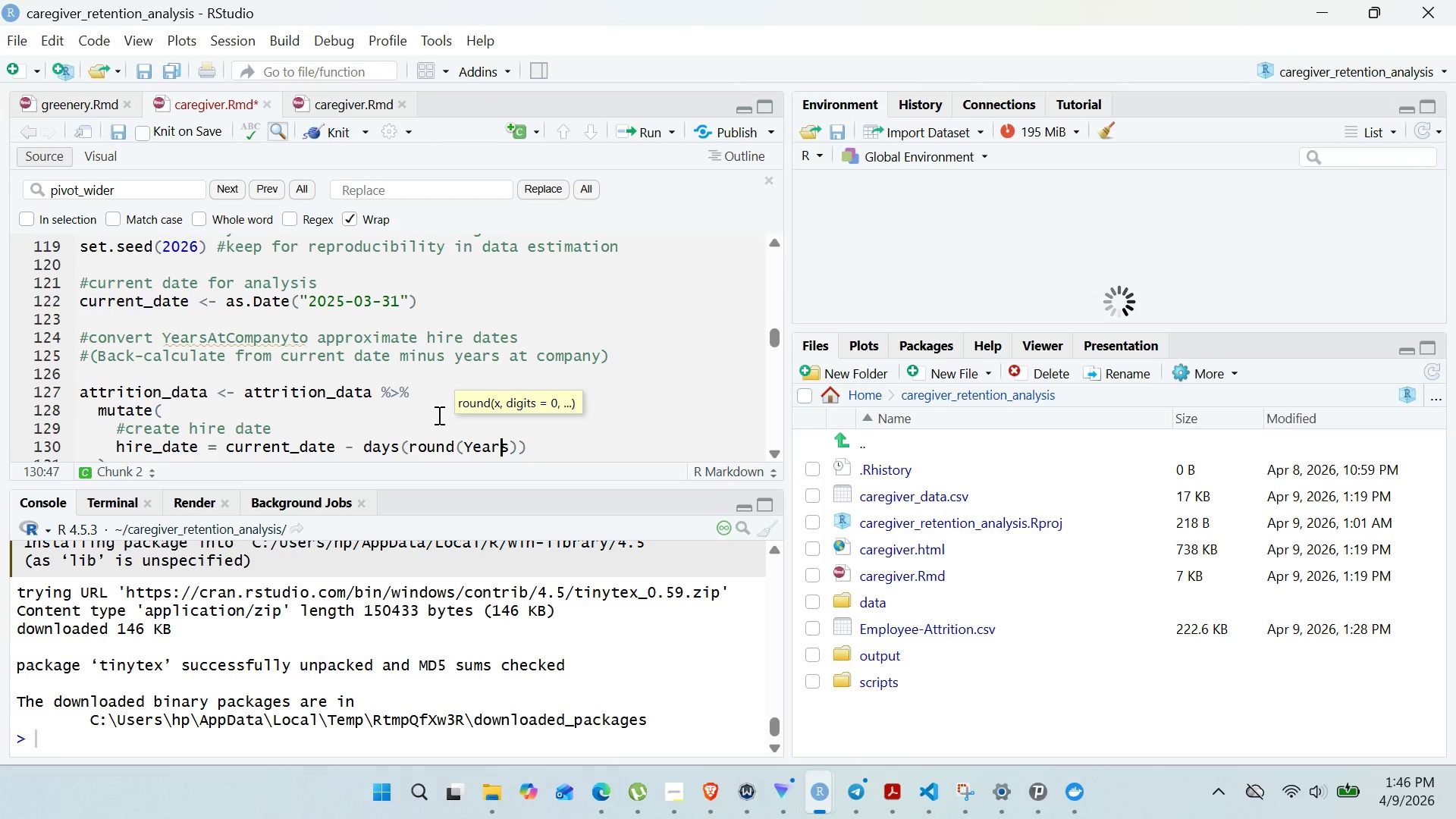 
key(ArrowRight)
 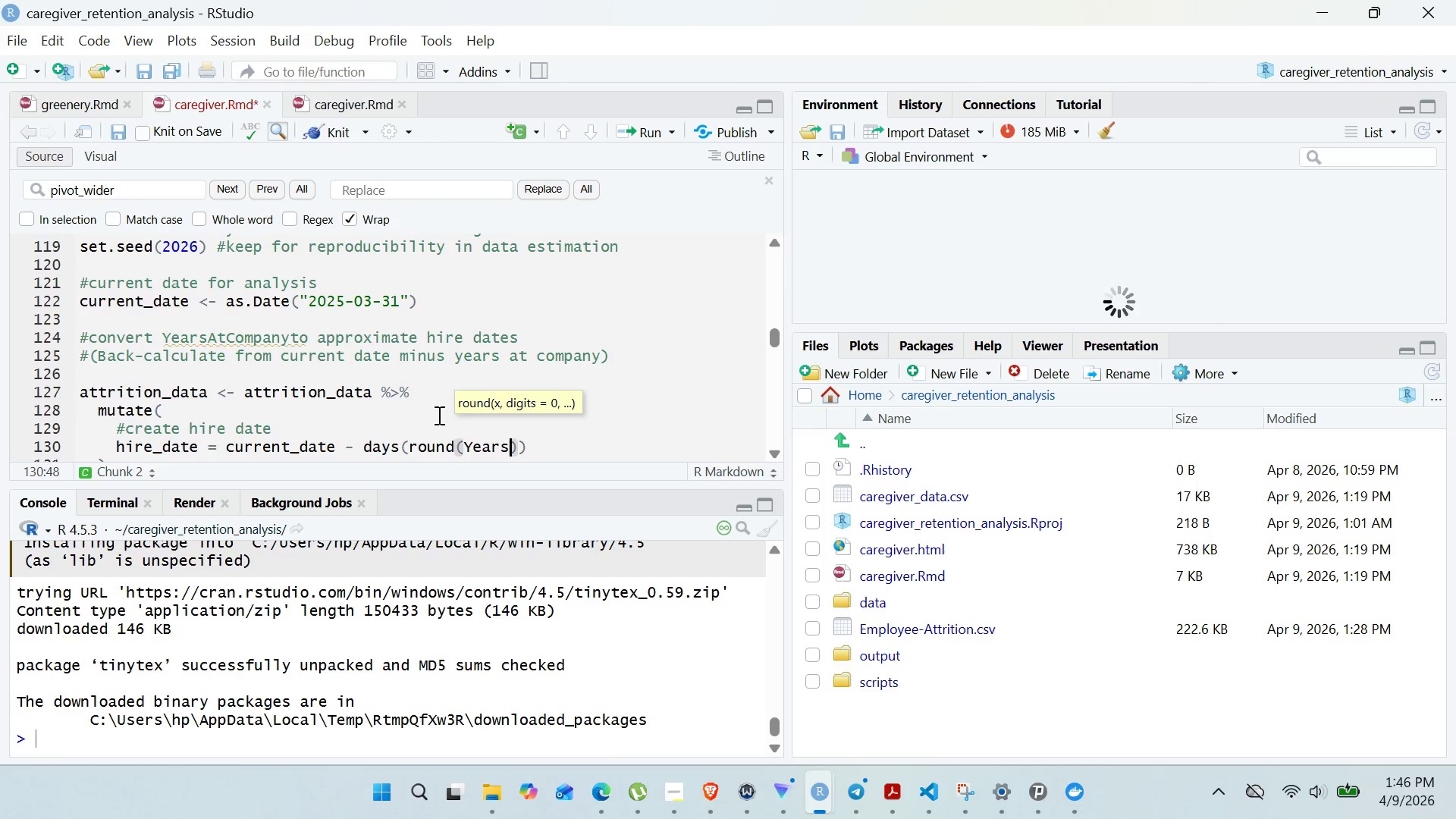 
type(At )
key(Backspace)
type(COMPANY * 365)
 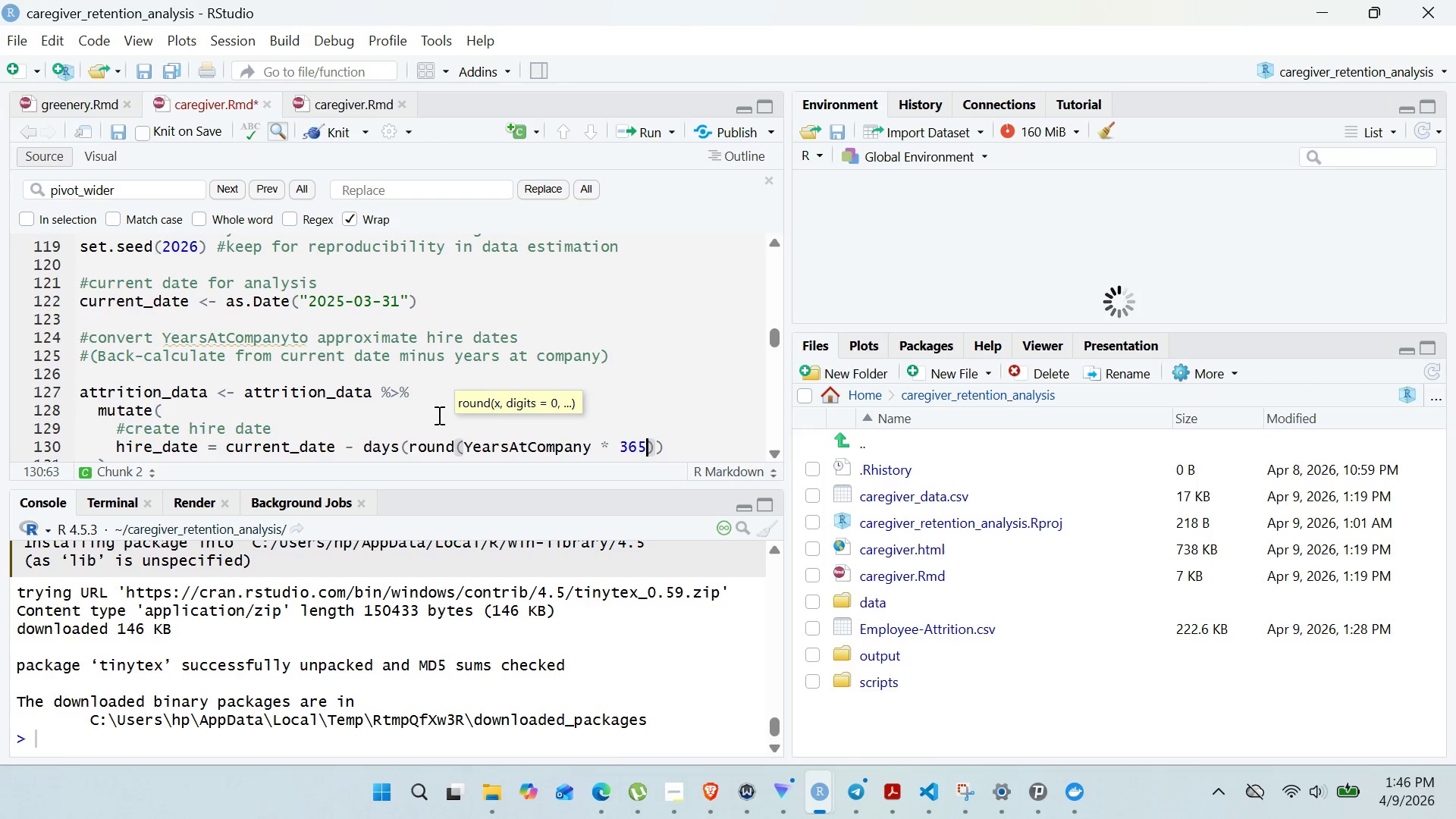 
key(ArrowRight)
 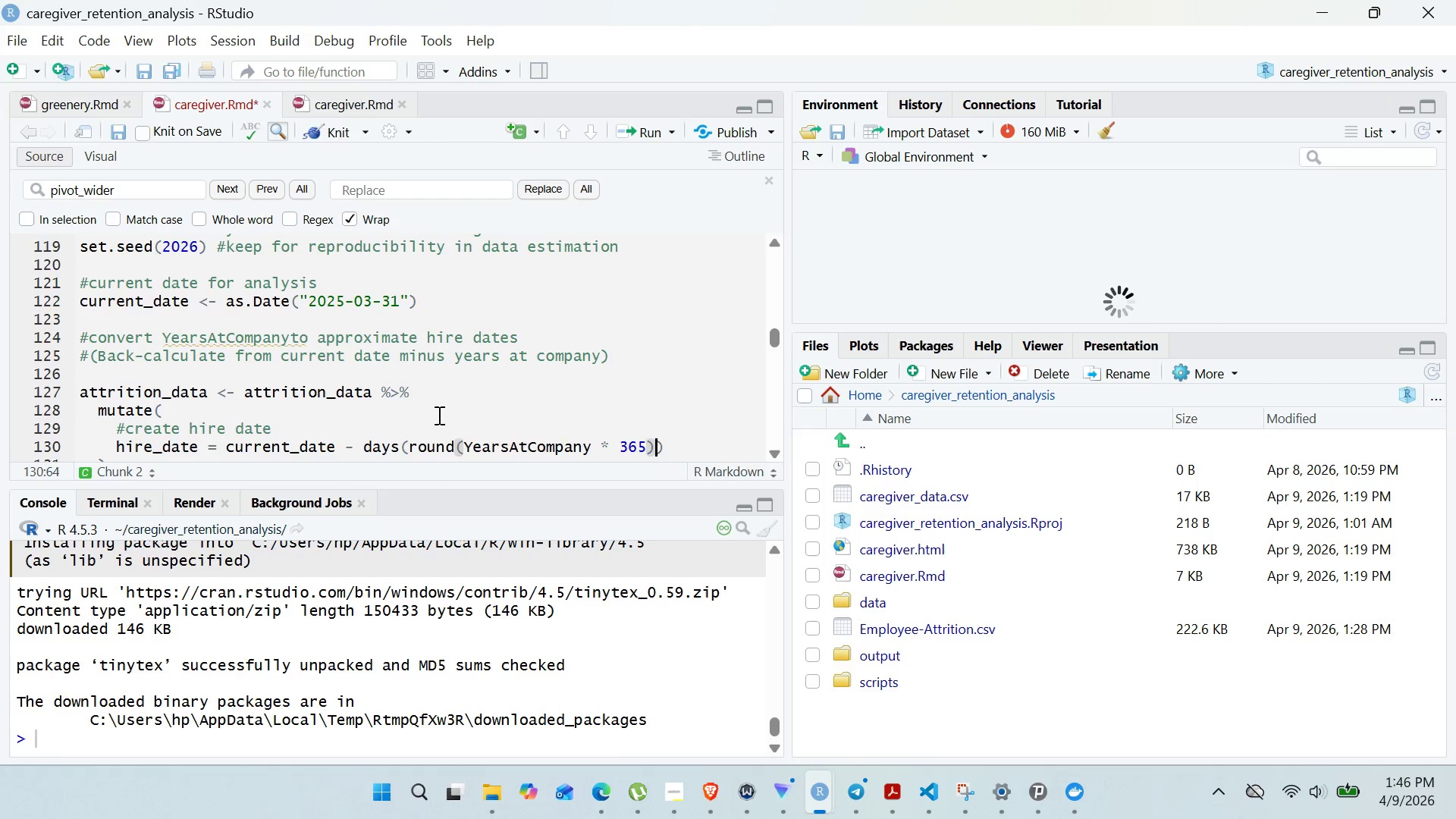 
key(ArrowRight)
 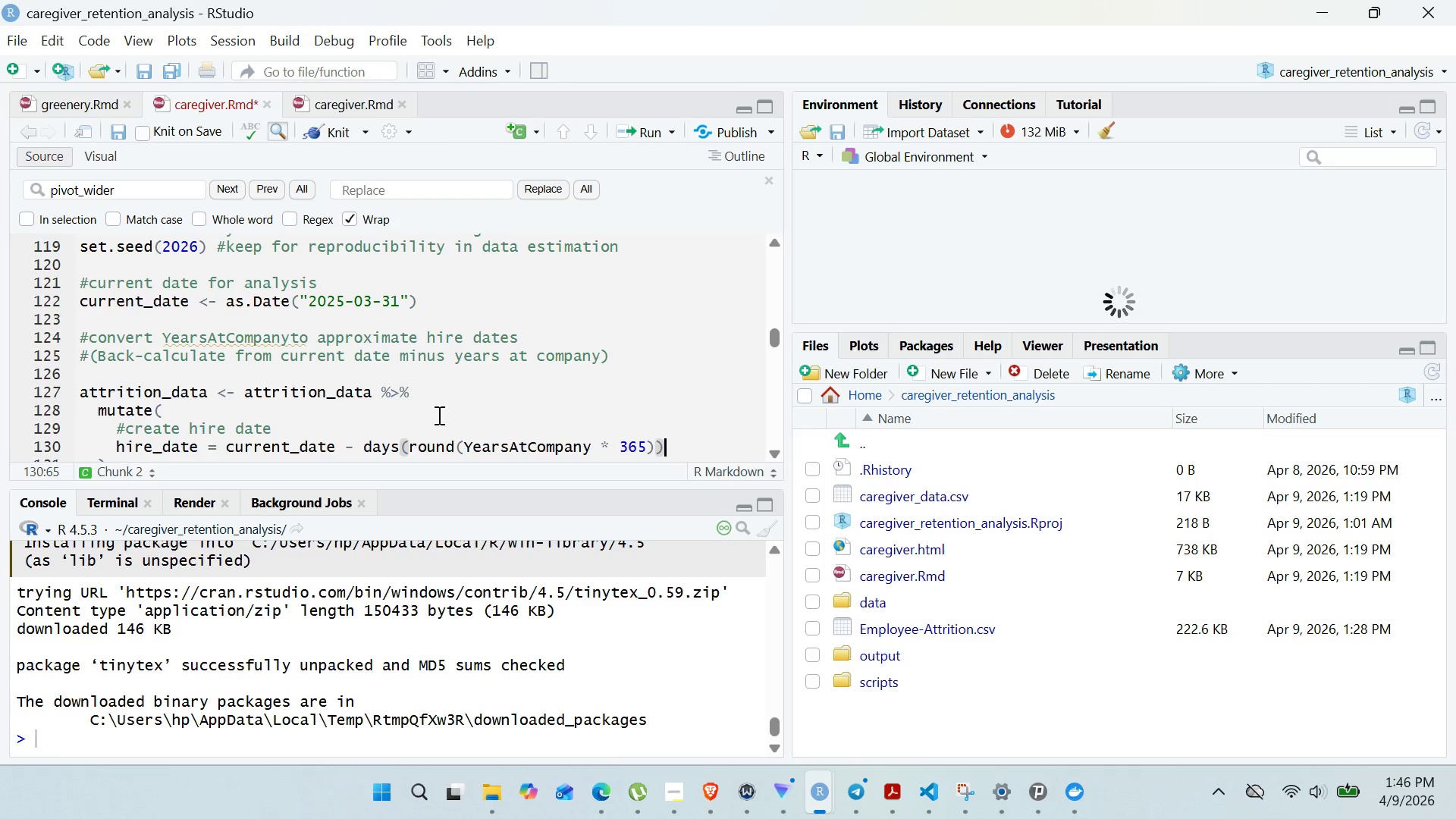 
key(Comma)
 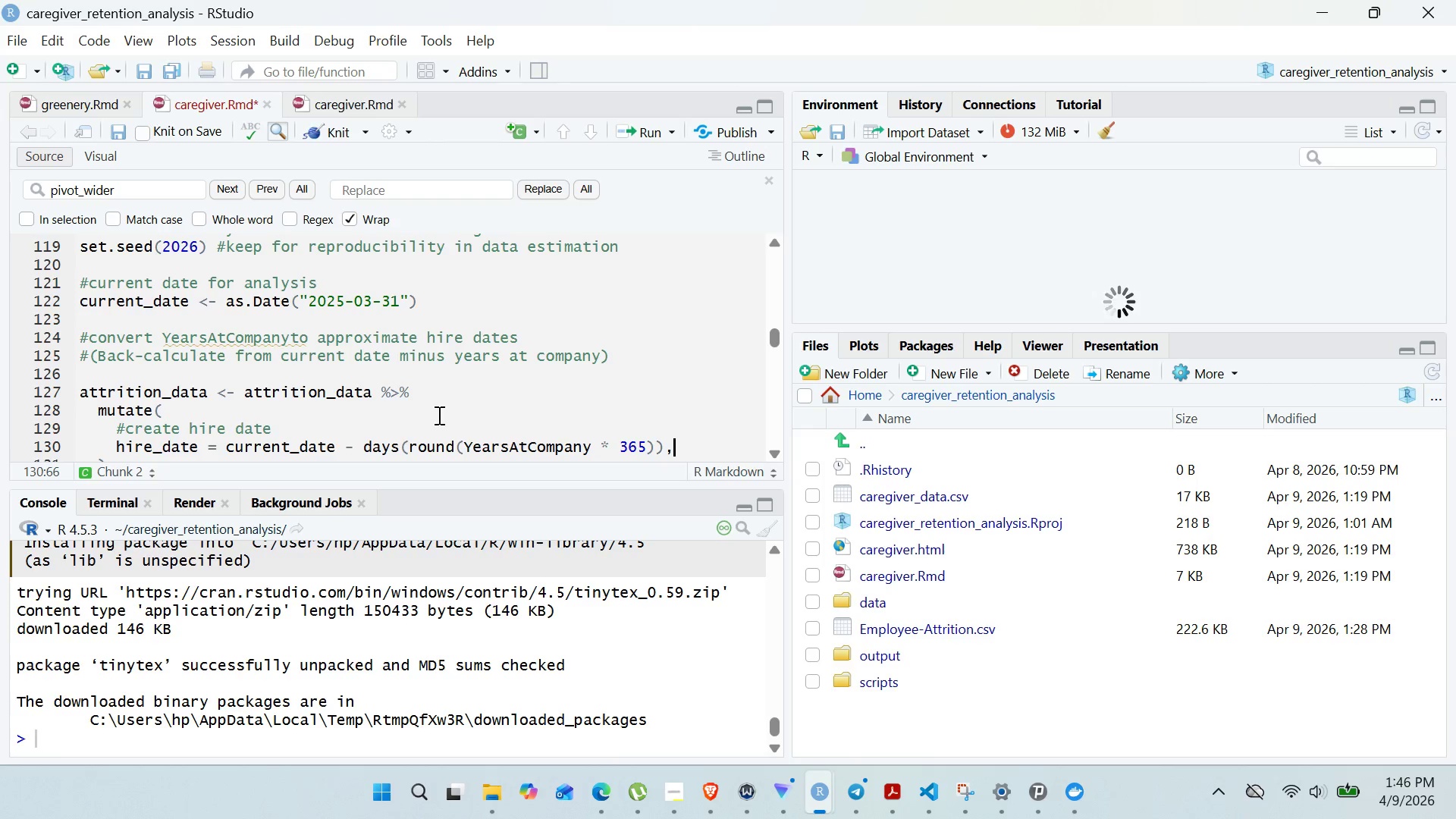 
key(Enter)
 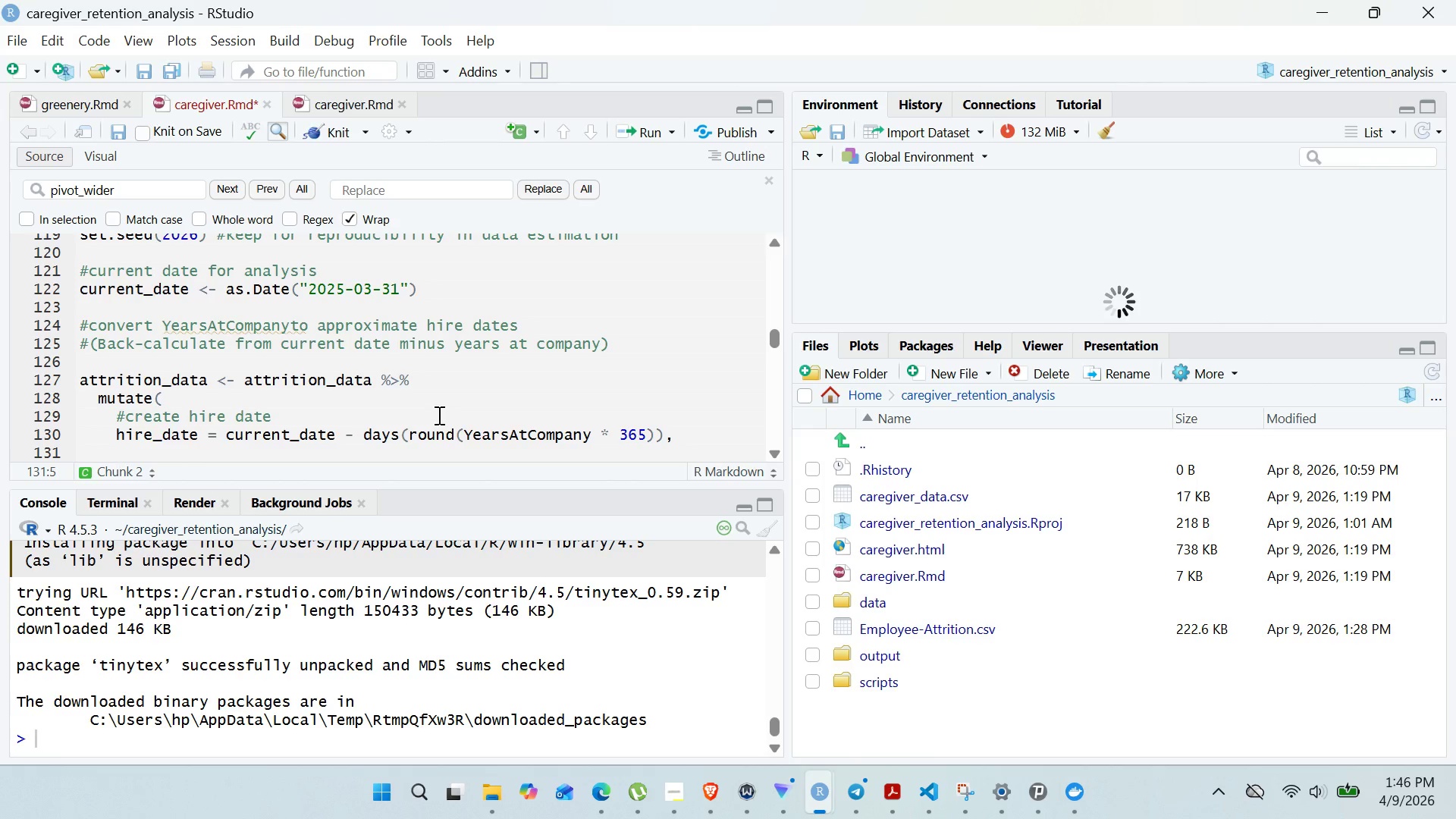 
key(Enter)
 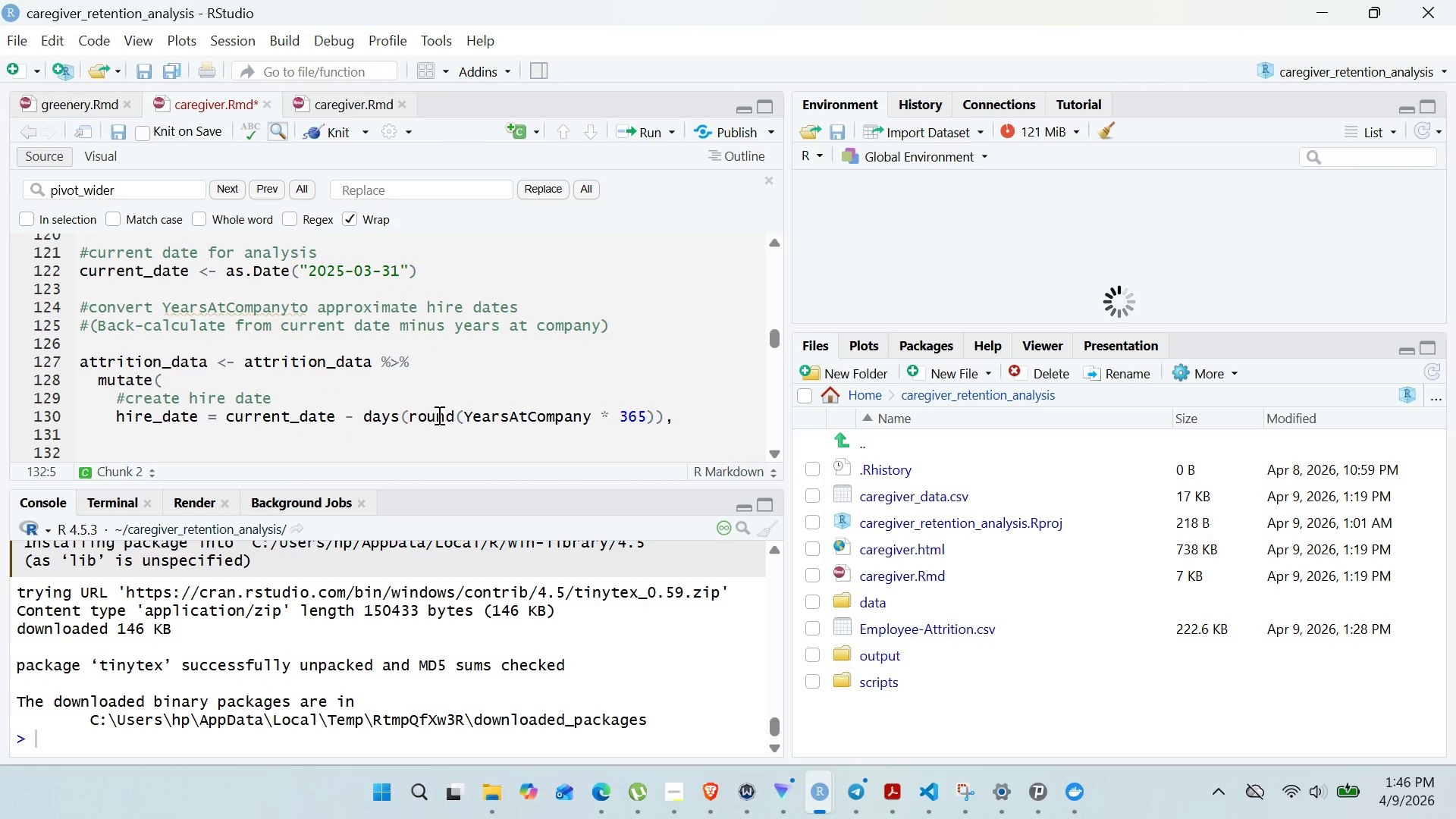 
type(#ceaet\\)
key(Backspace)
key(Backspace)
key(Backspace)
key(Backspace)
type(te termination date based on Attrition flag)
 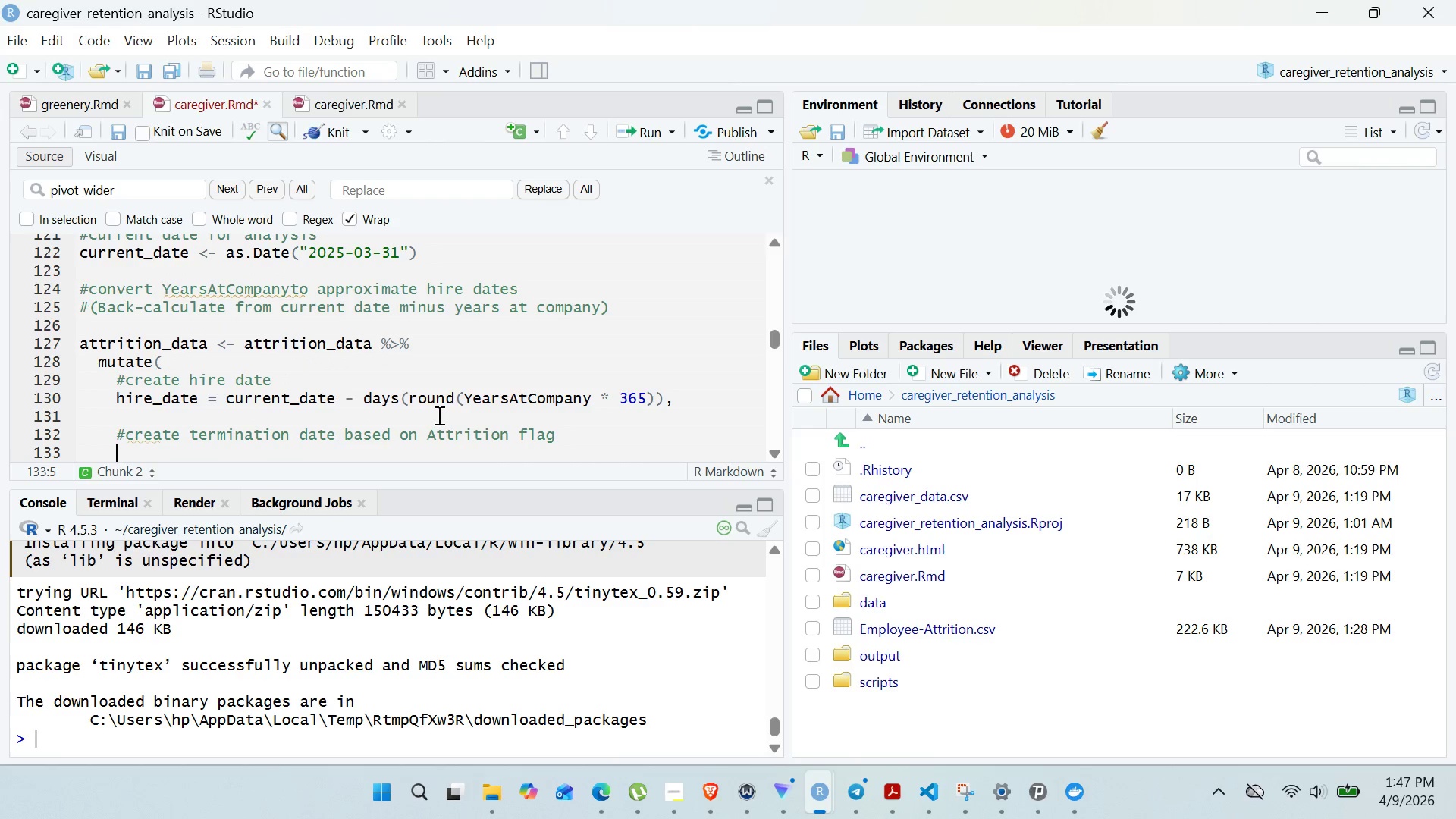 
 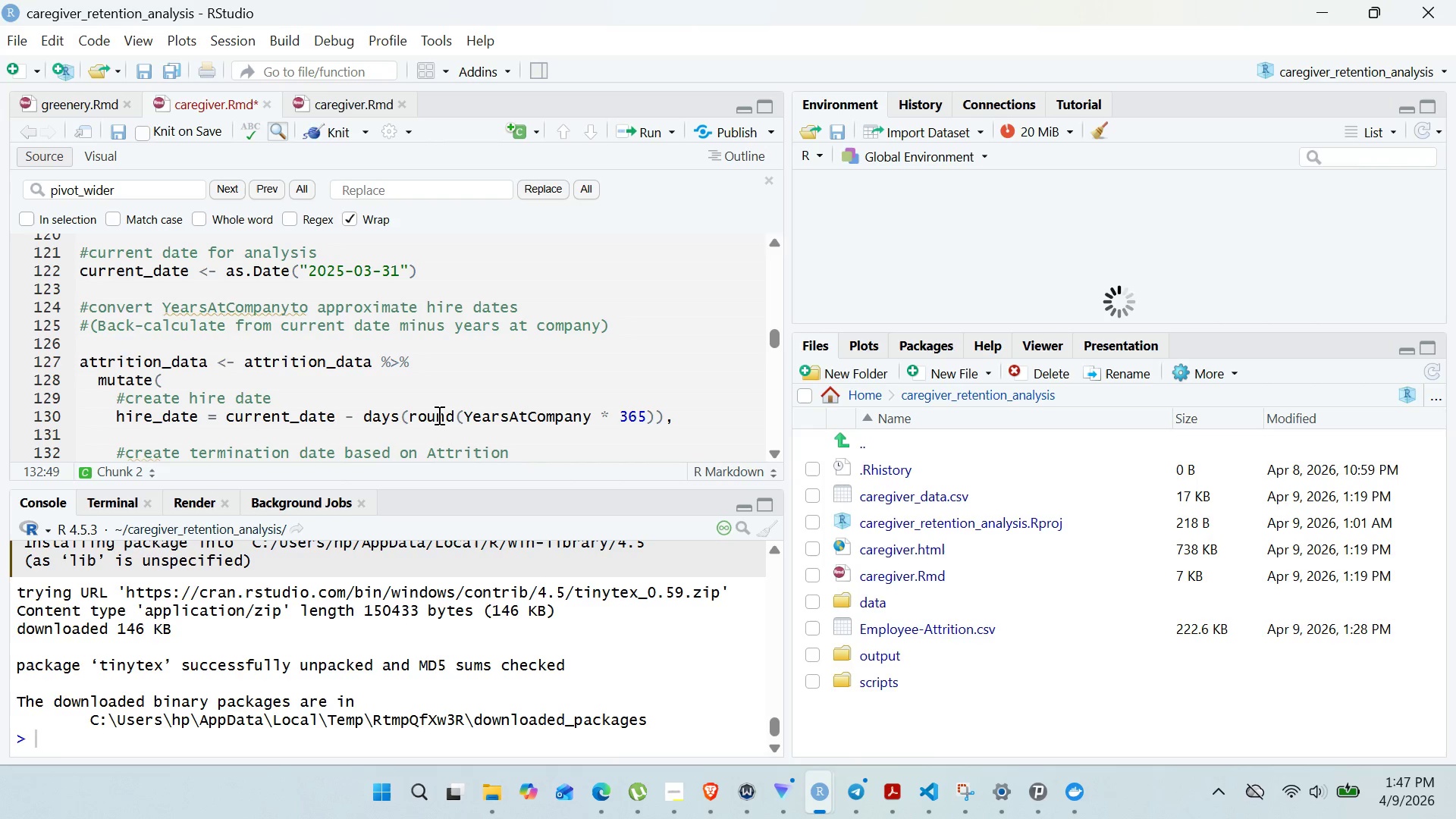 
key(Enter)
 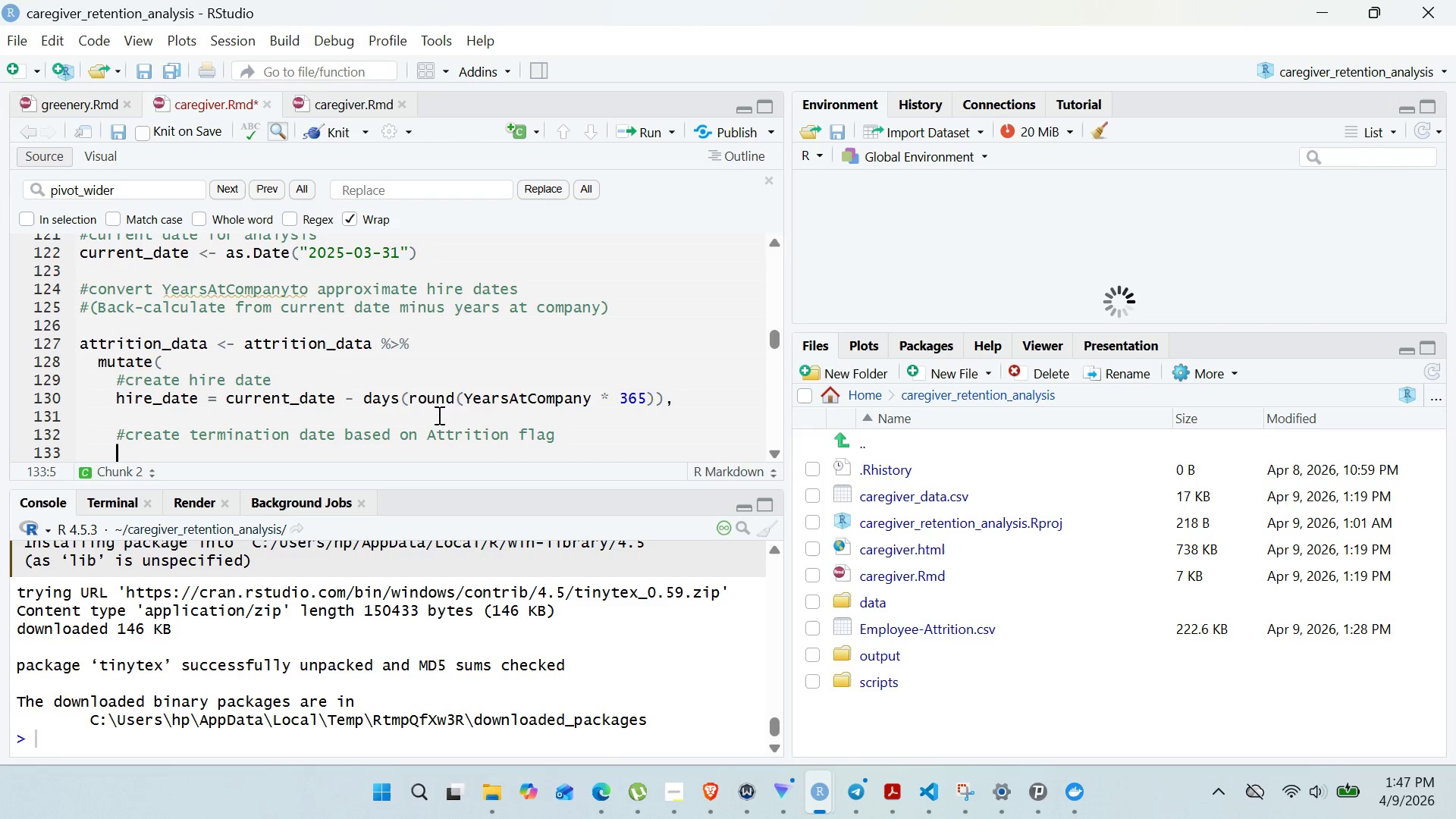 
type(termination)
 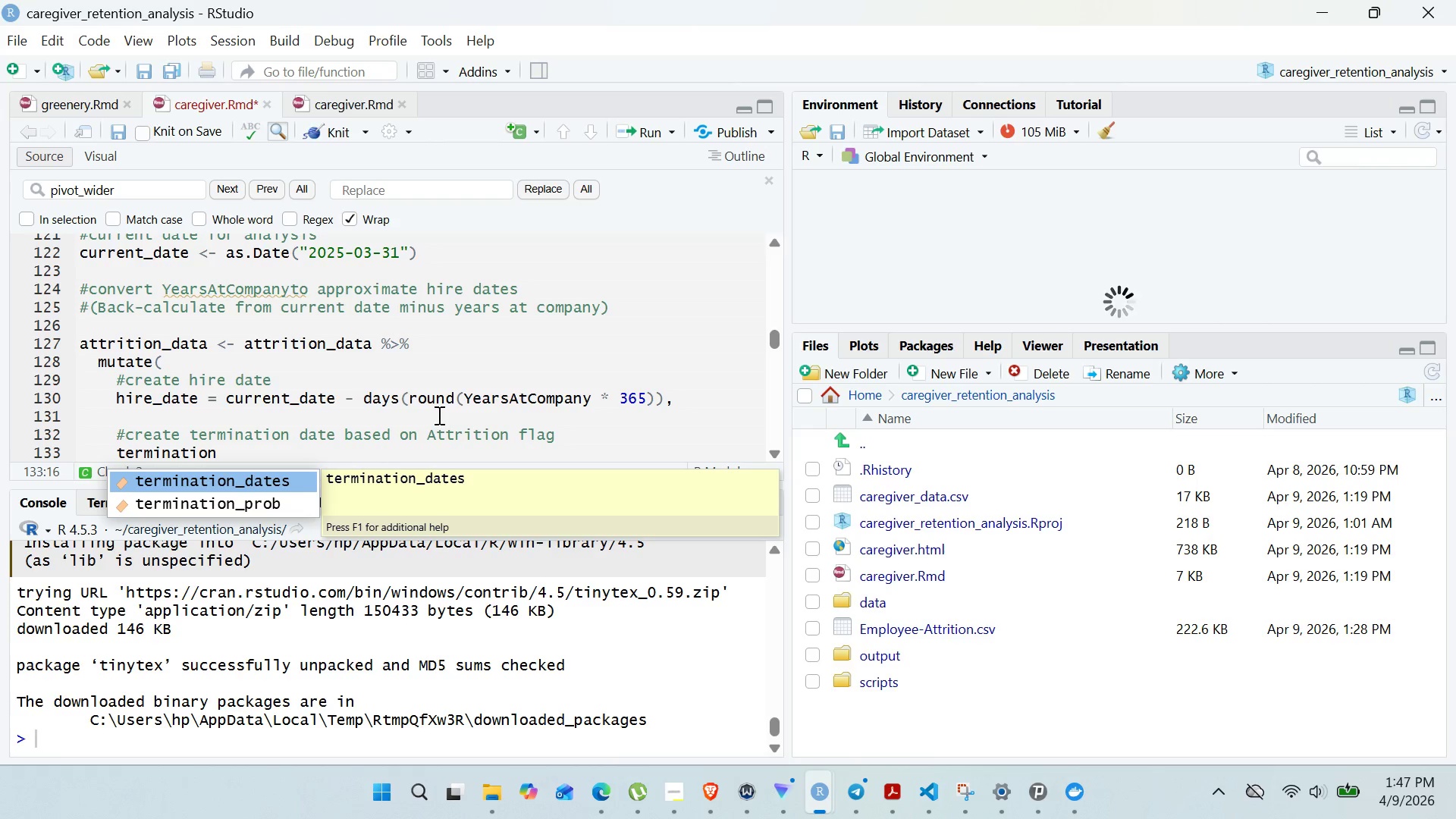 
key(Enter)
 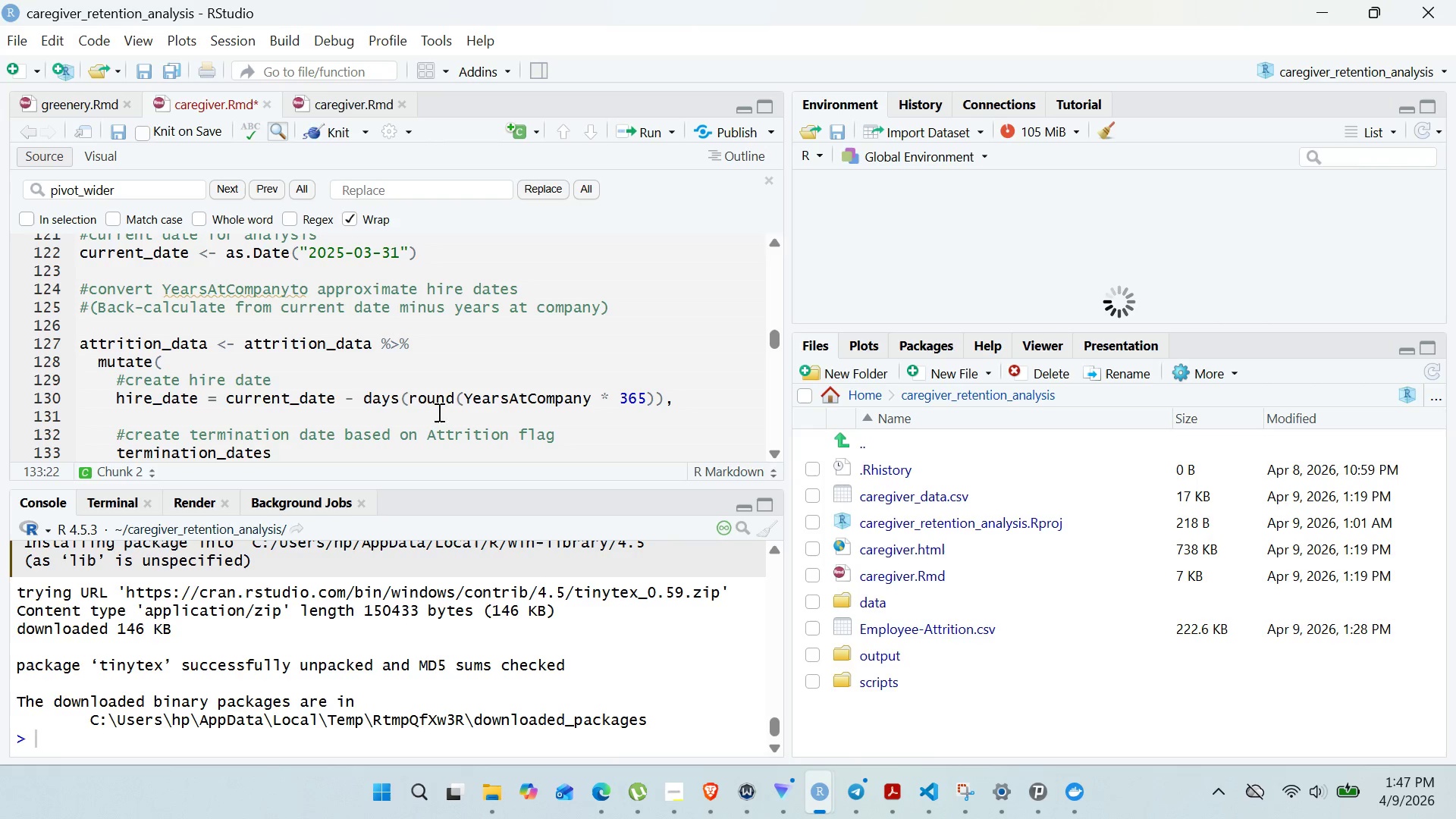 
wait(6.74)
 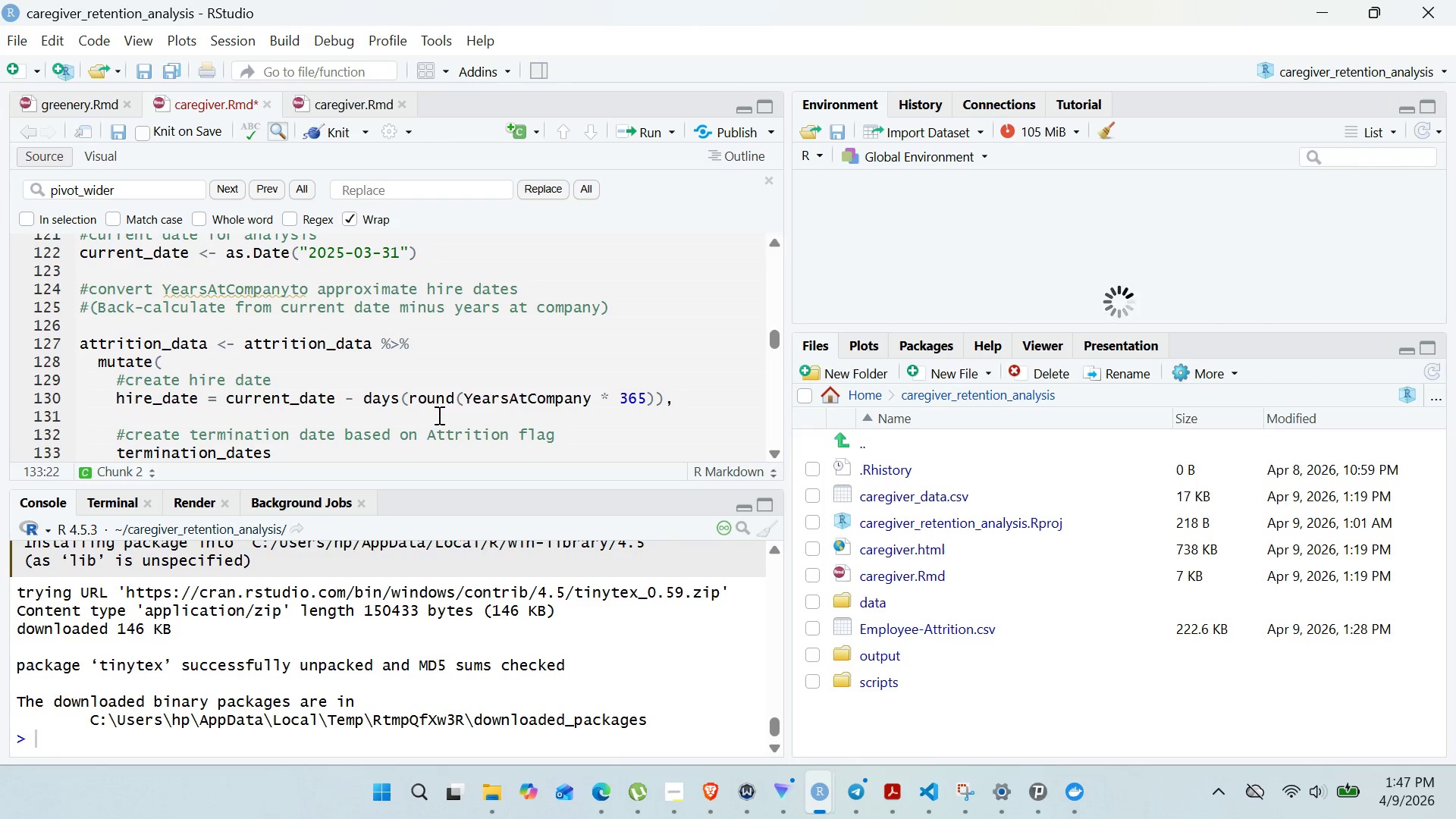 
left_click([192, 404])
 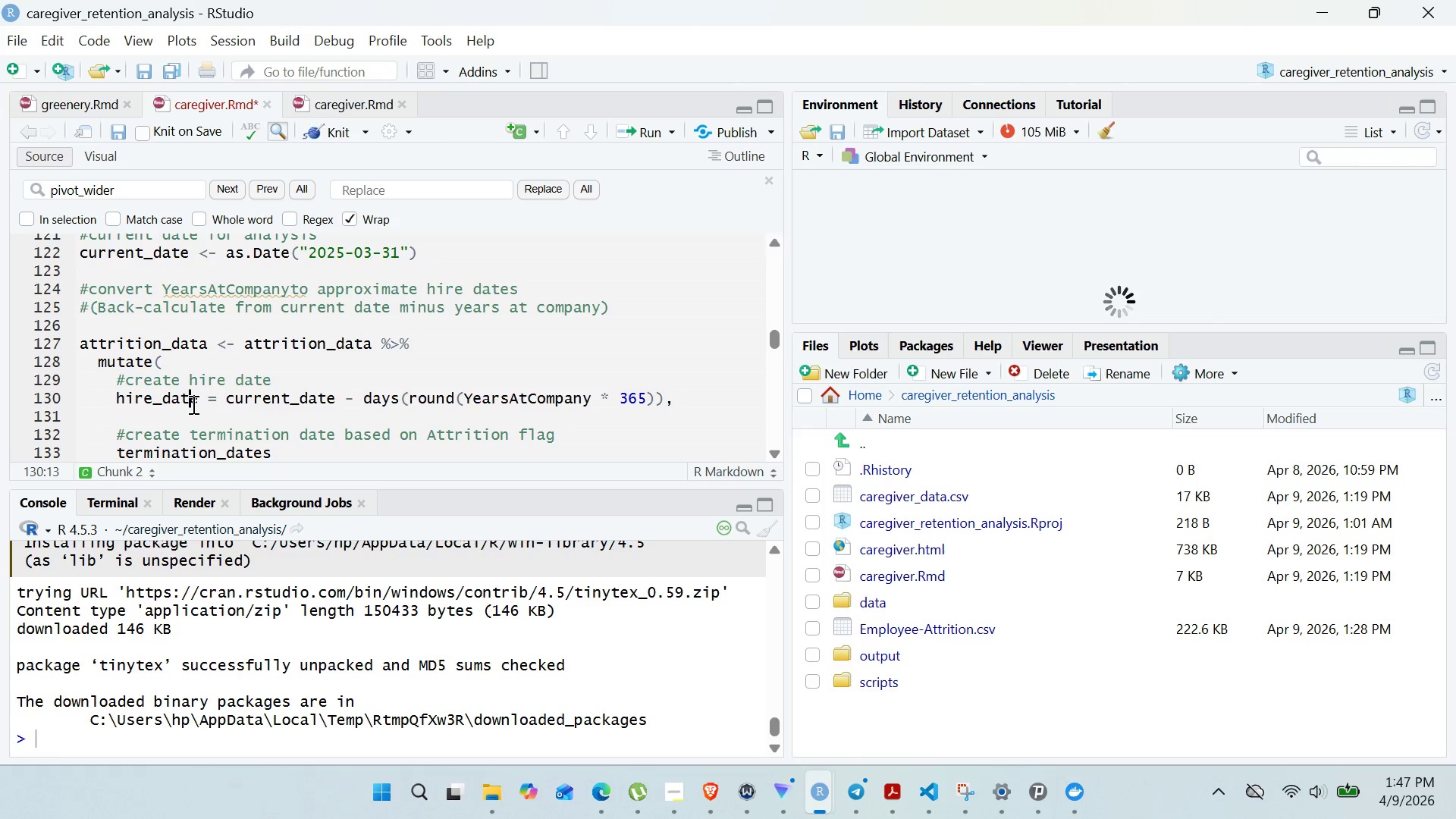 
key(ArrowRight)
 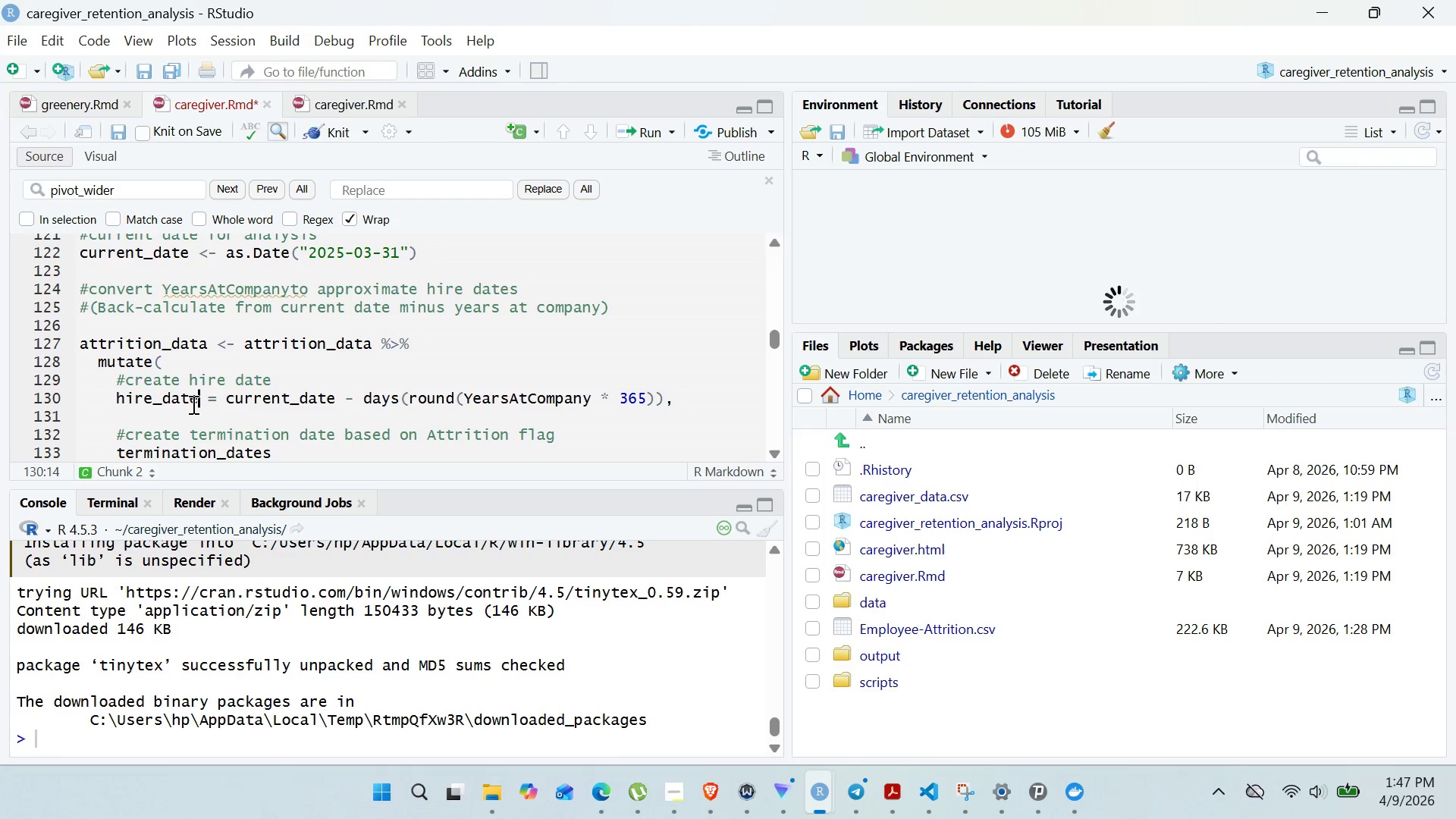 
key(S)
 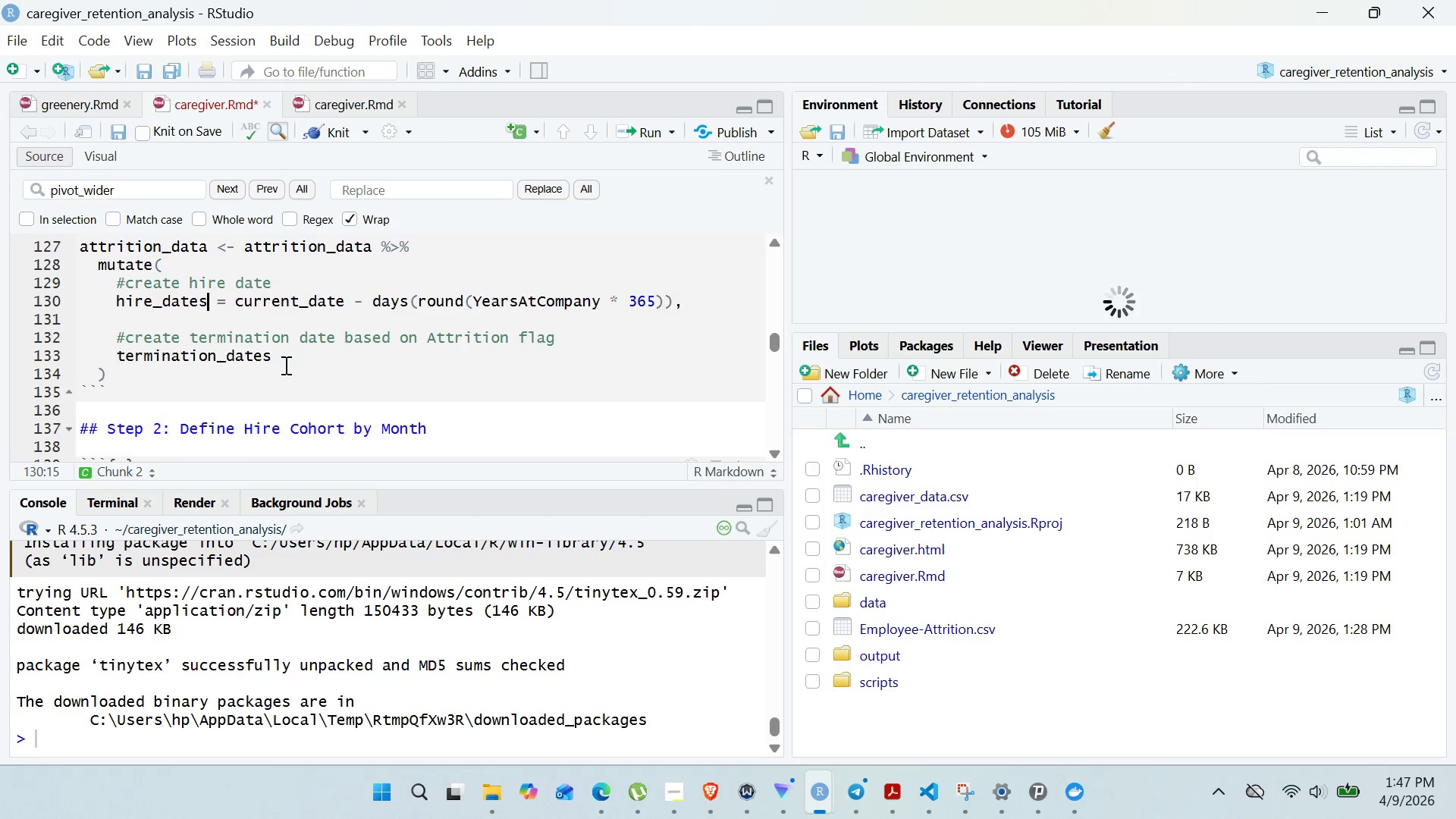 
left_click([290, 364])
 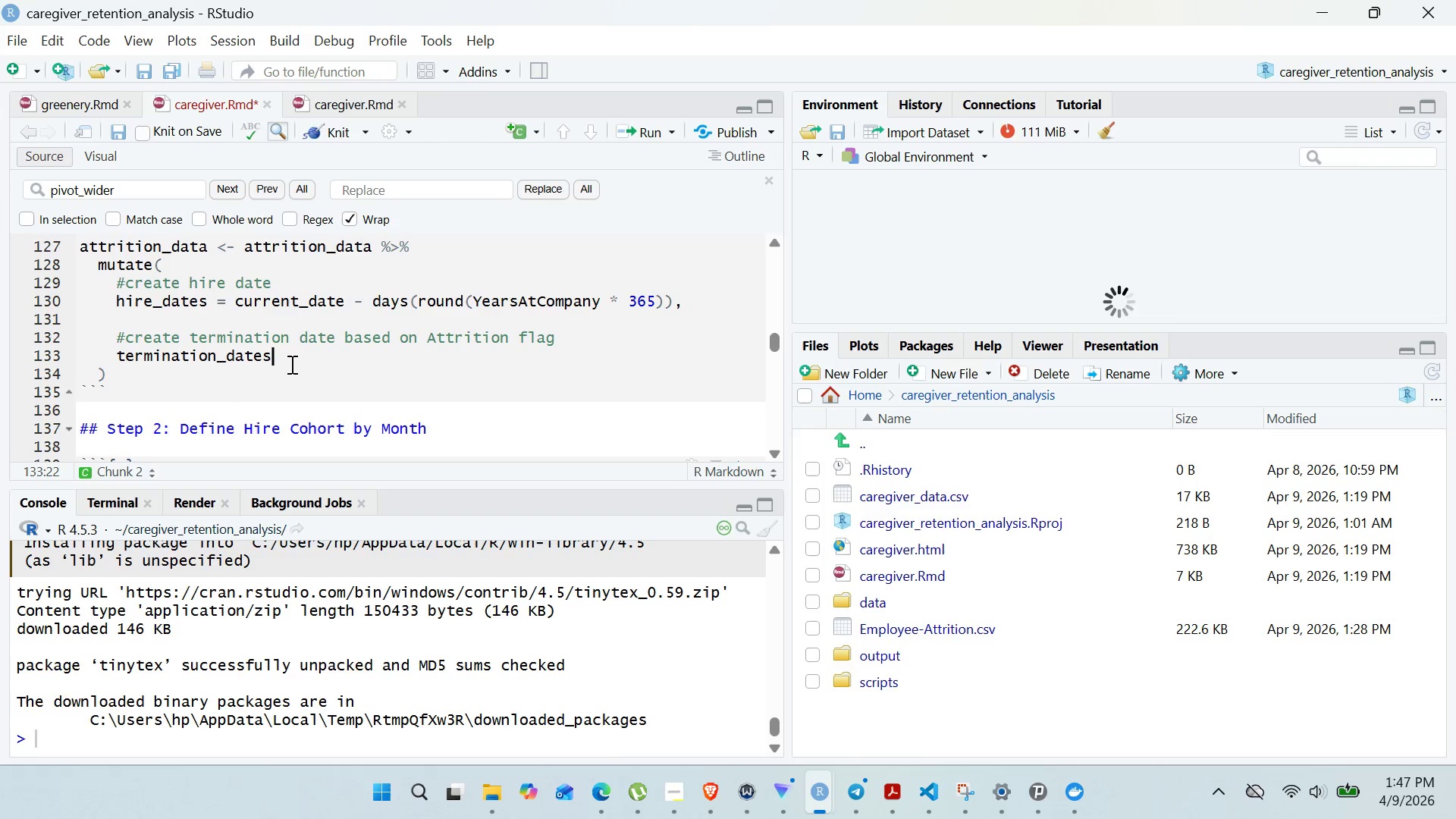 
type( = case_w)
 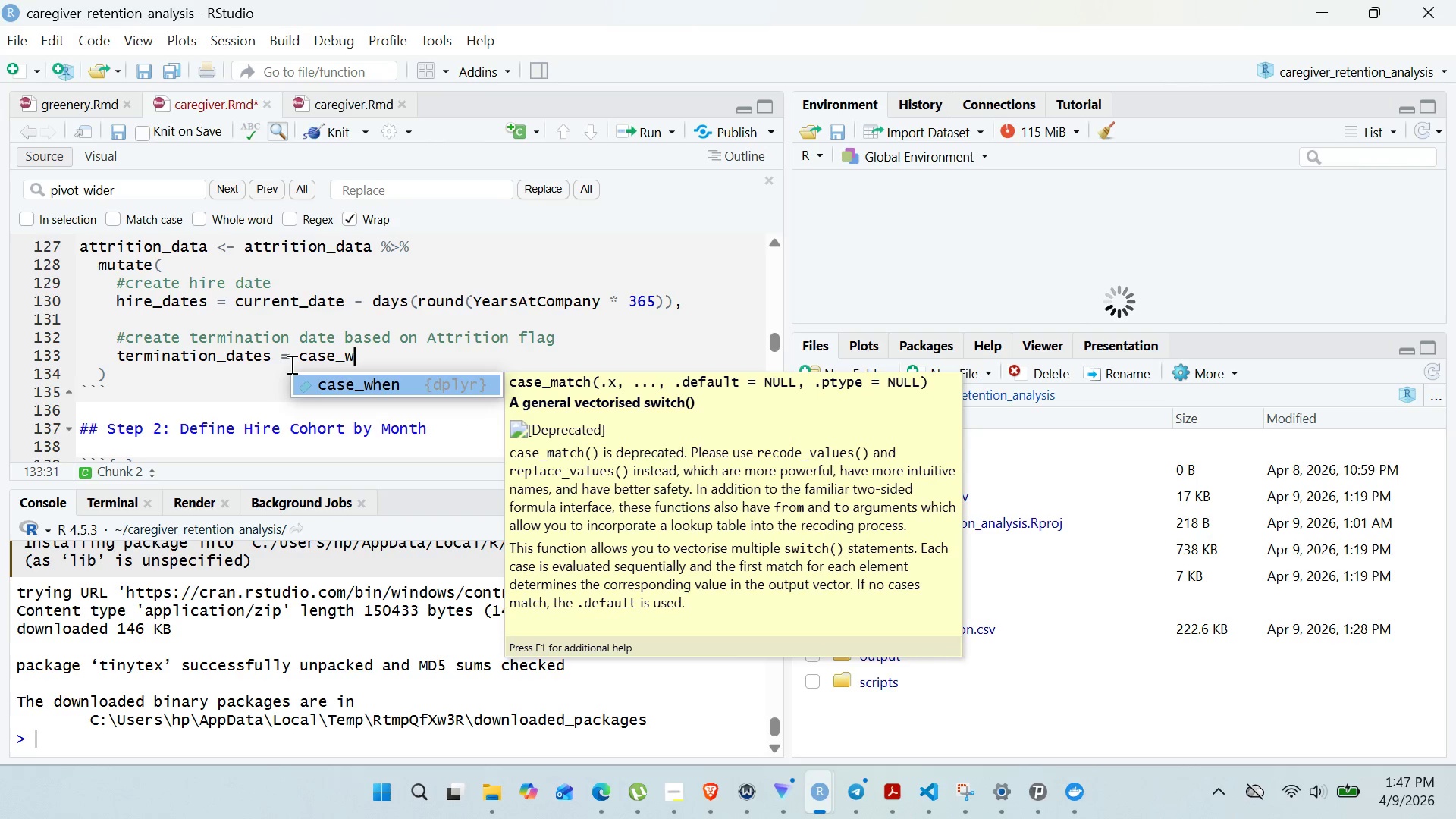 
key(Enter)
 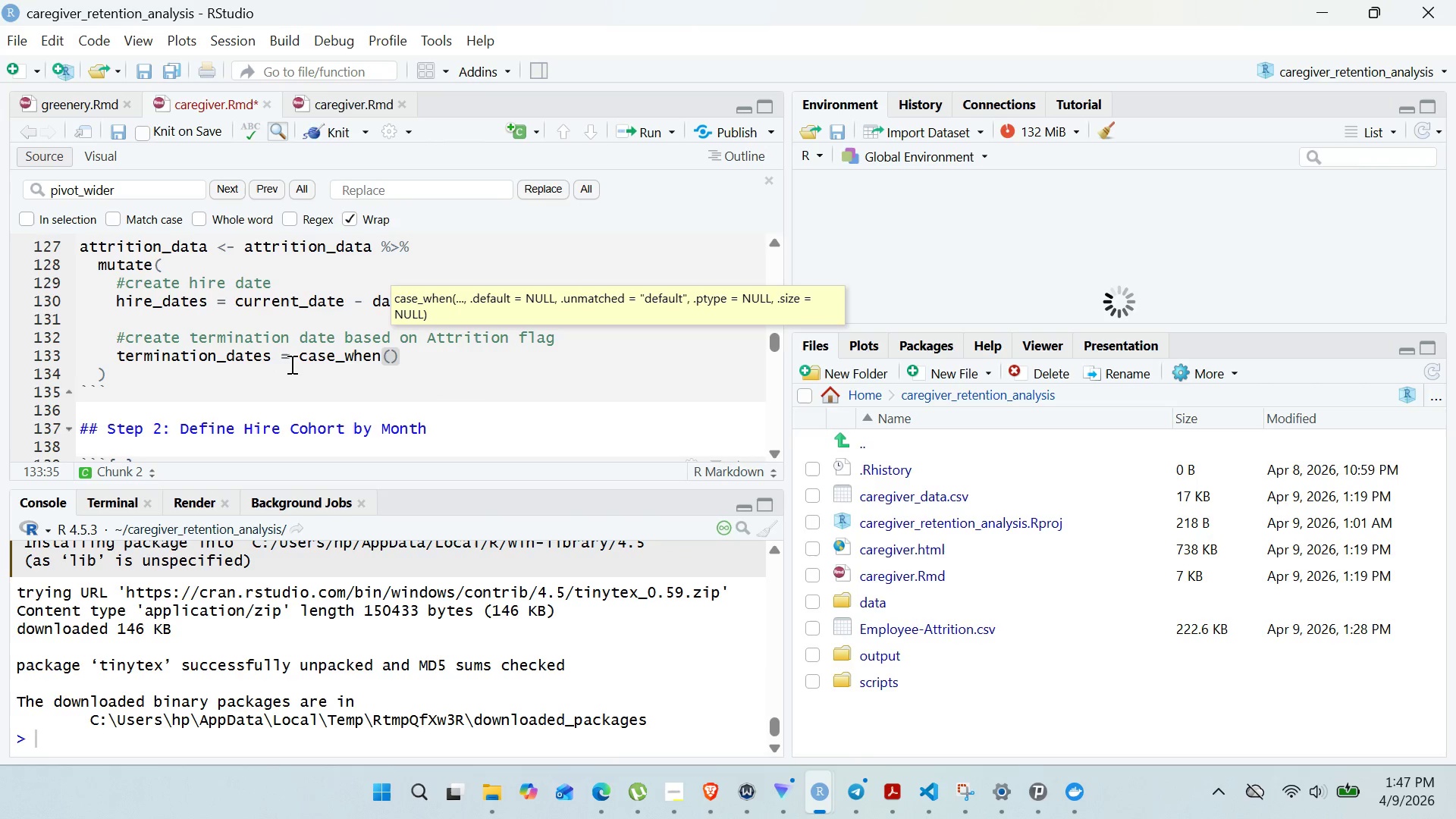 
key(Enter)
 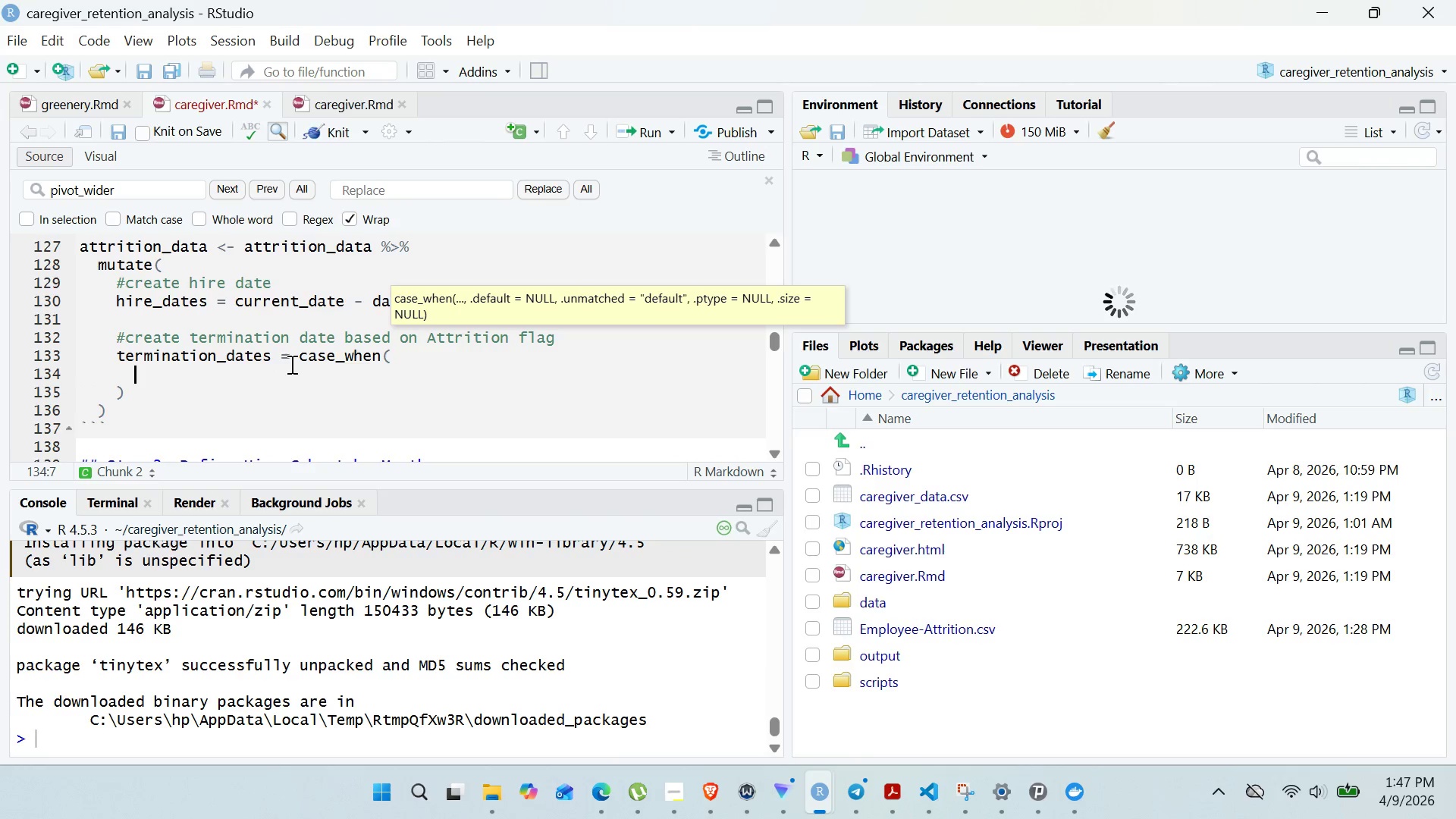 
type(Attrition == )
 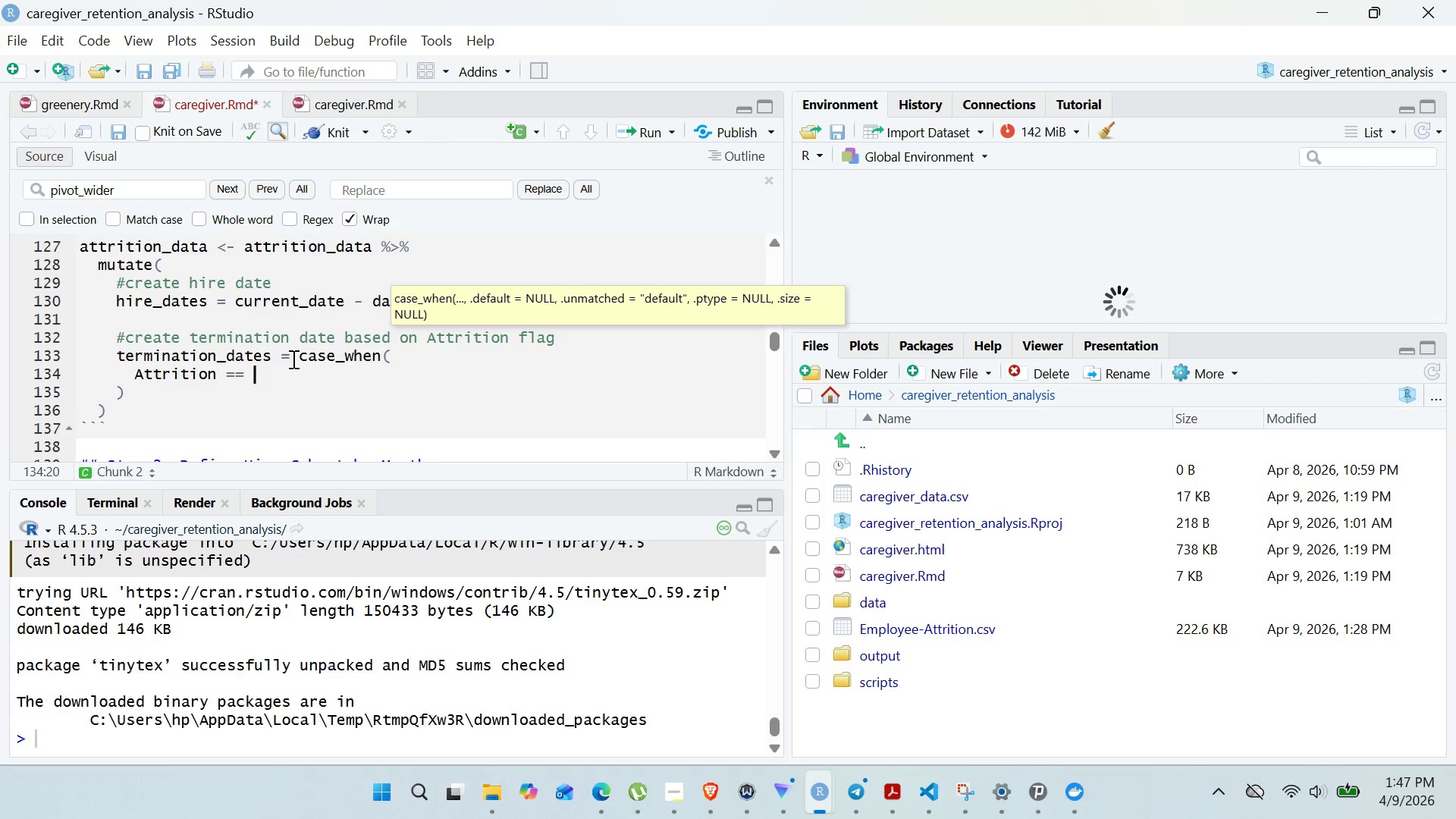 
hold_key(key=ShiftRight, duration=0.55)
 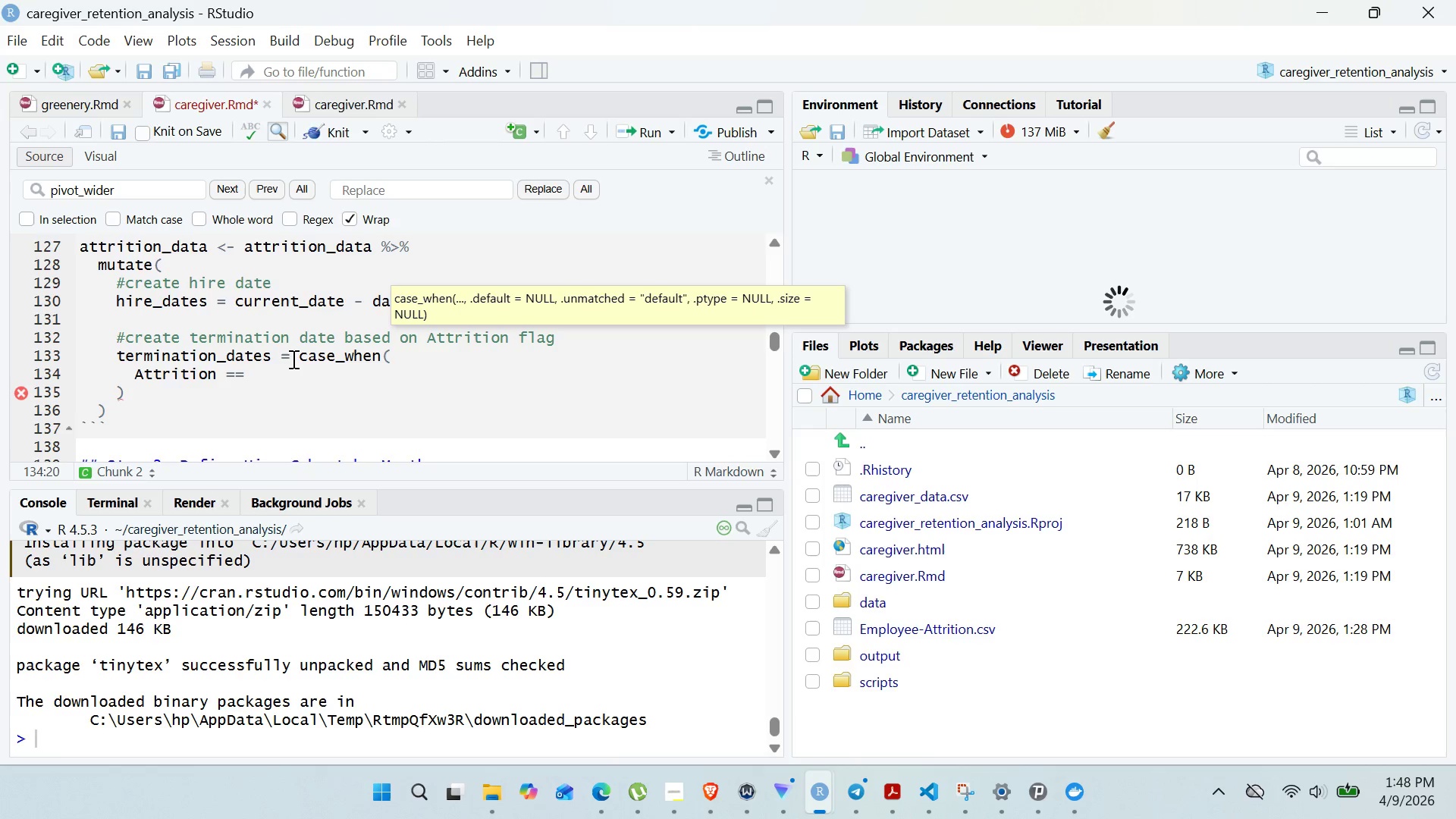 
wait(9.77)
 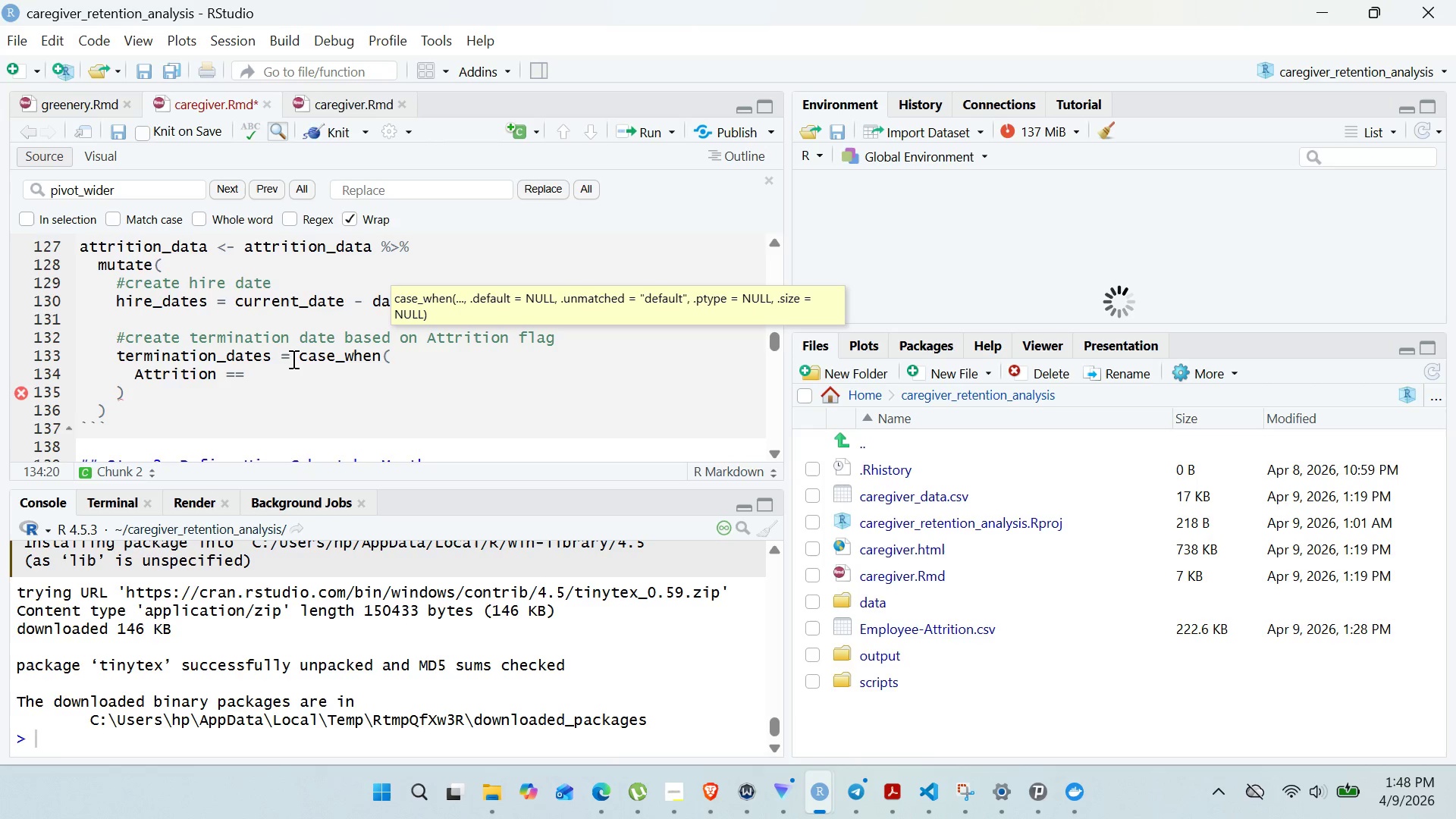 
key(Shift+Quote)
 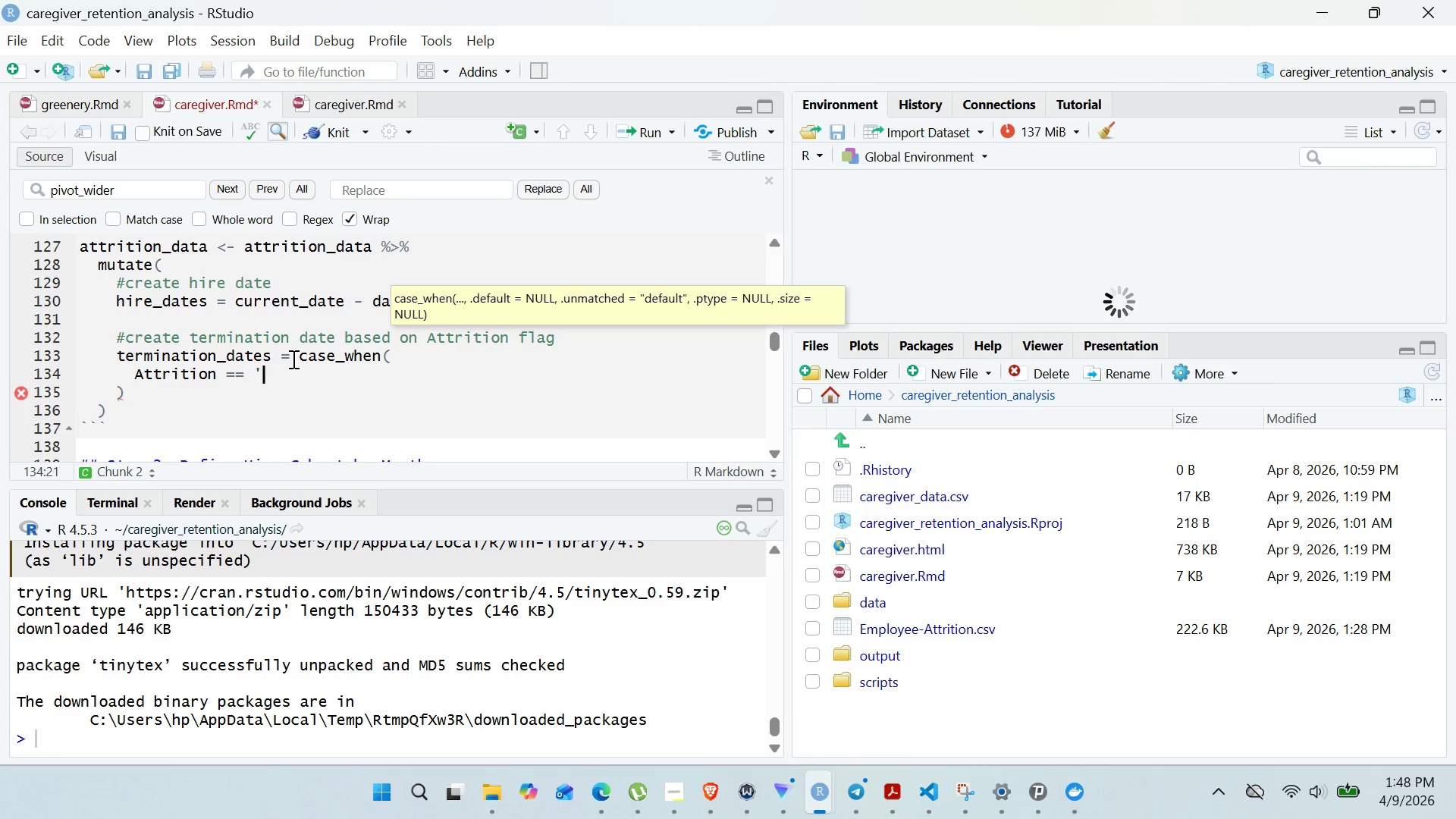 
key(Shift+Quote)
 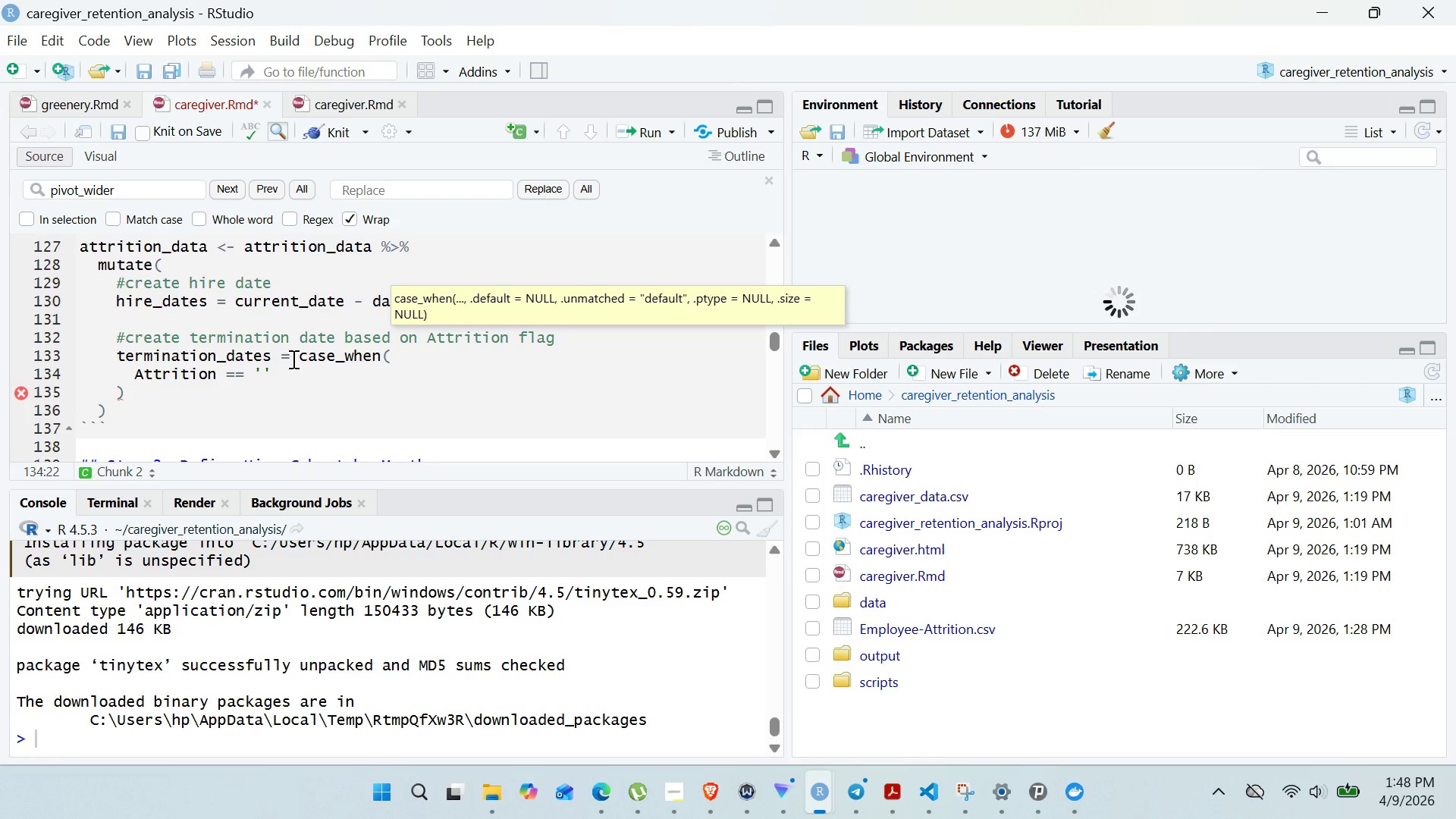 
key(Shift+Backspace)
 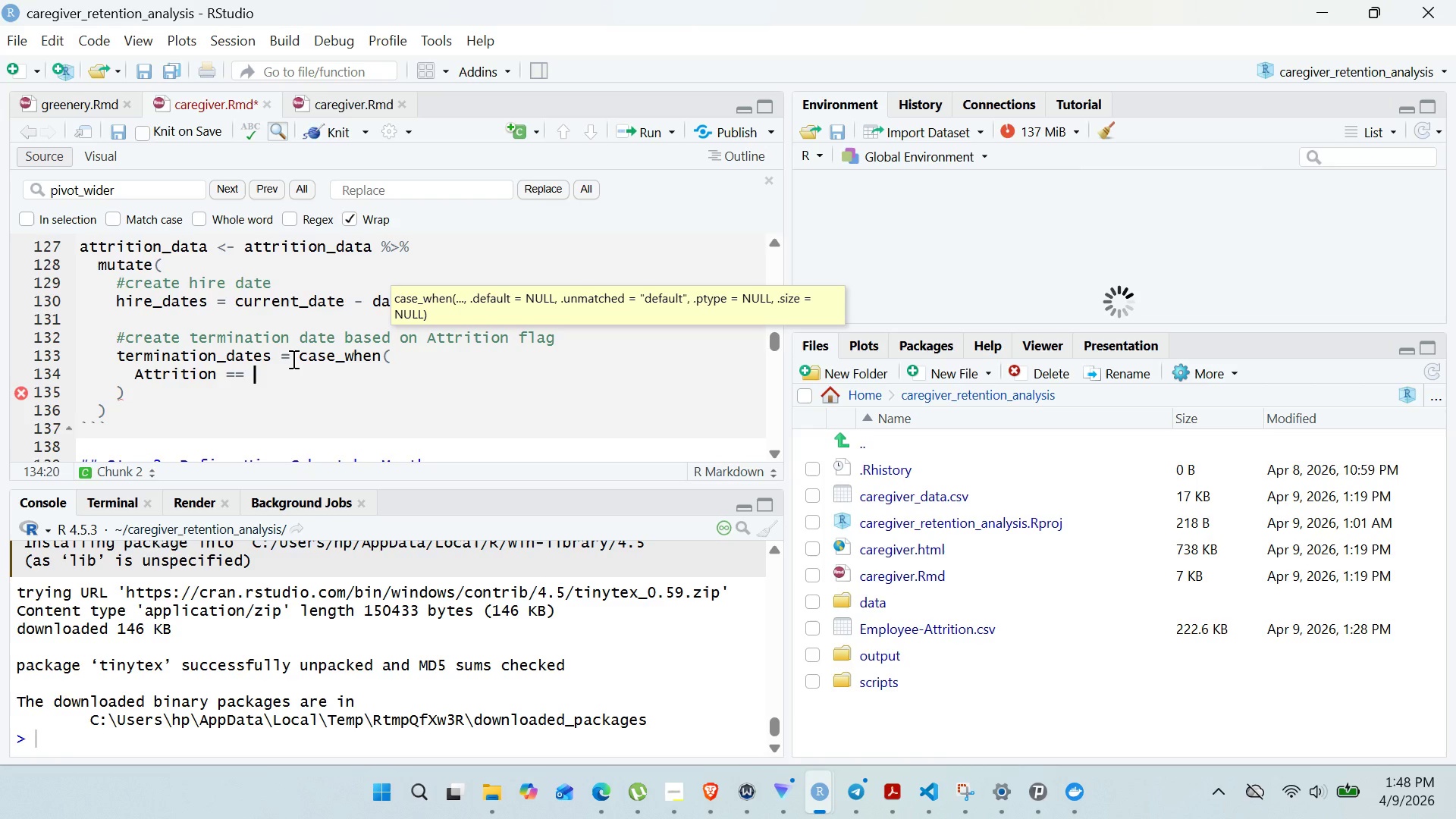 
key(Shift+Backspace)
 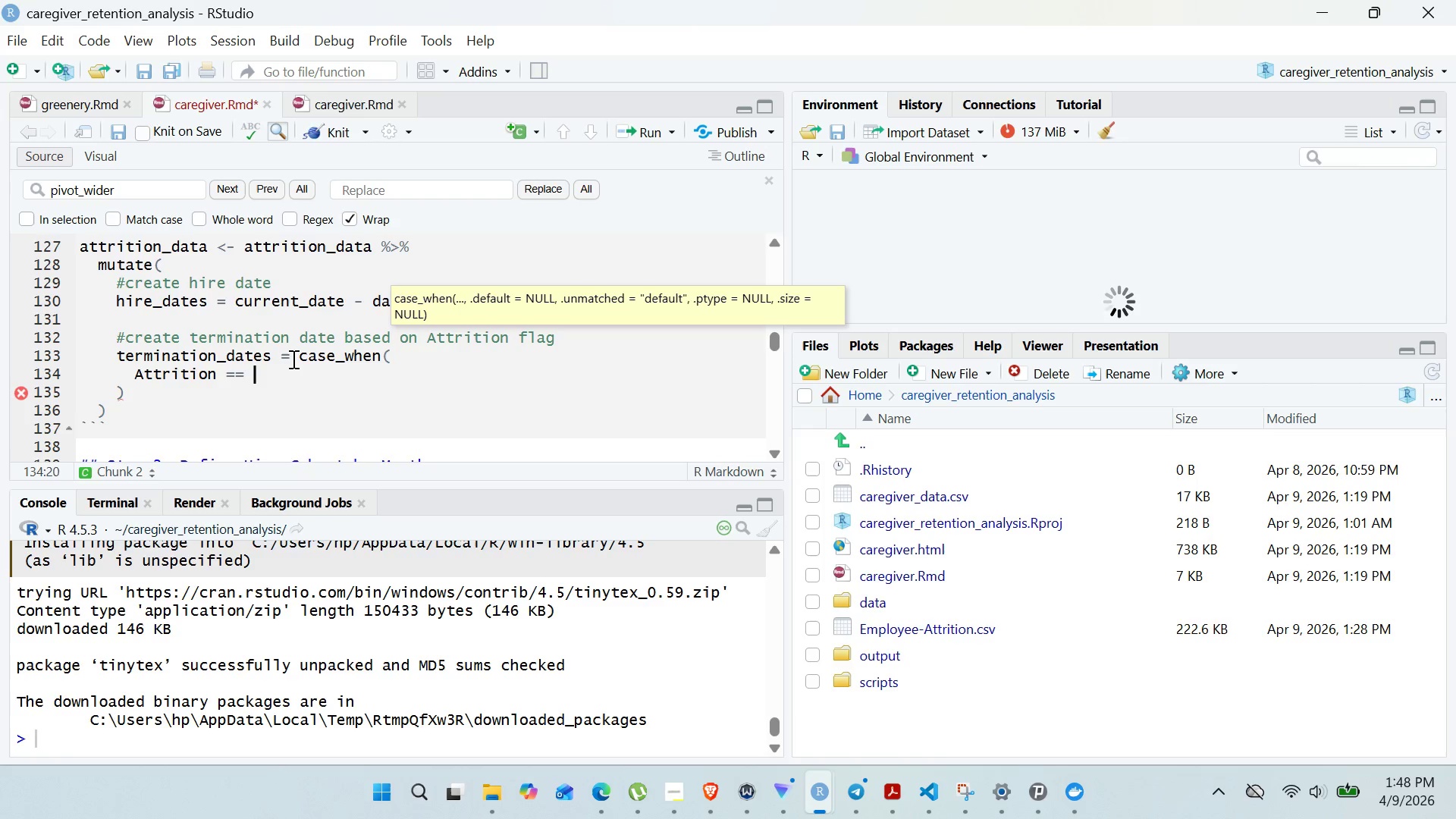 
key(Shift+Quote)
 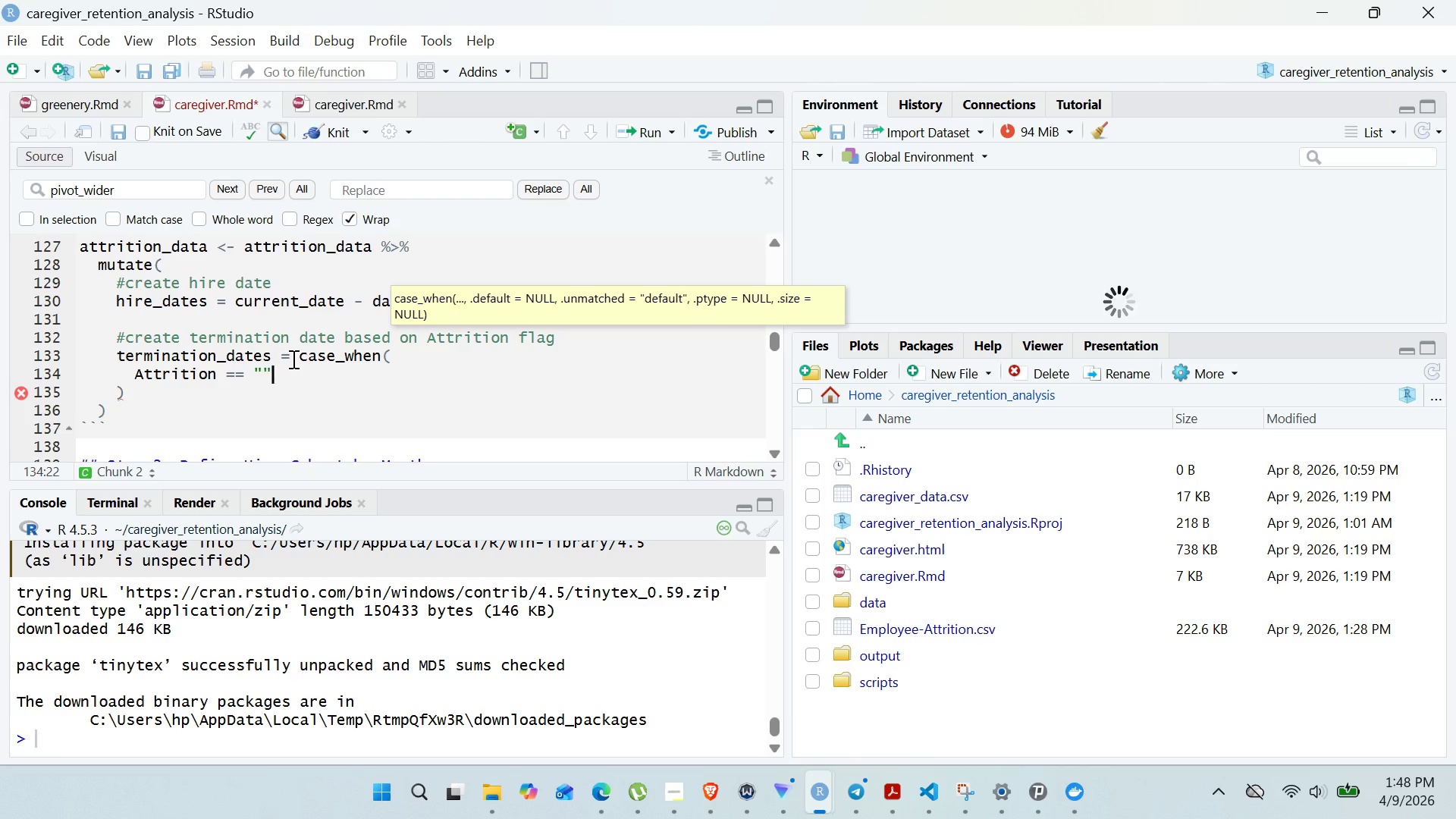 
key(Shift+Quote)
 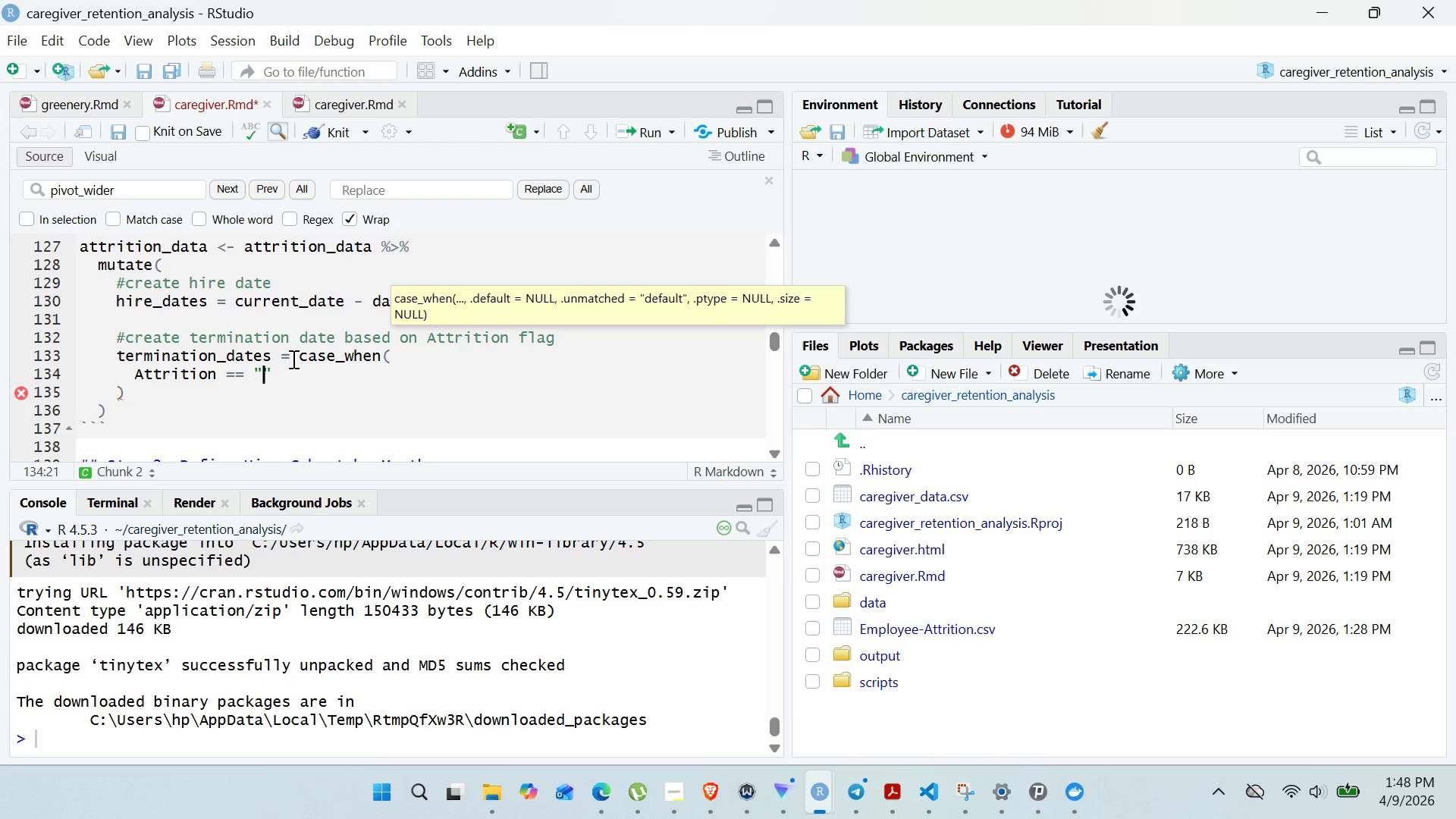 
key(ArrowLeft)
 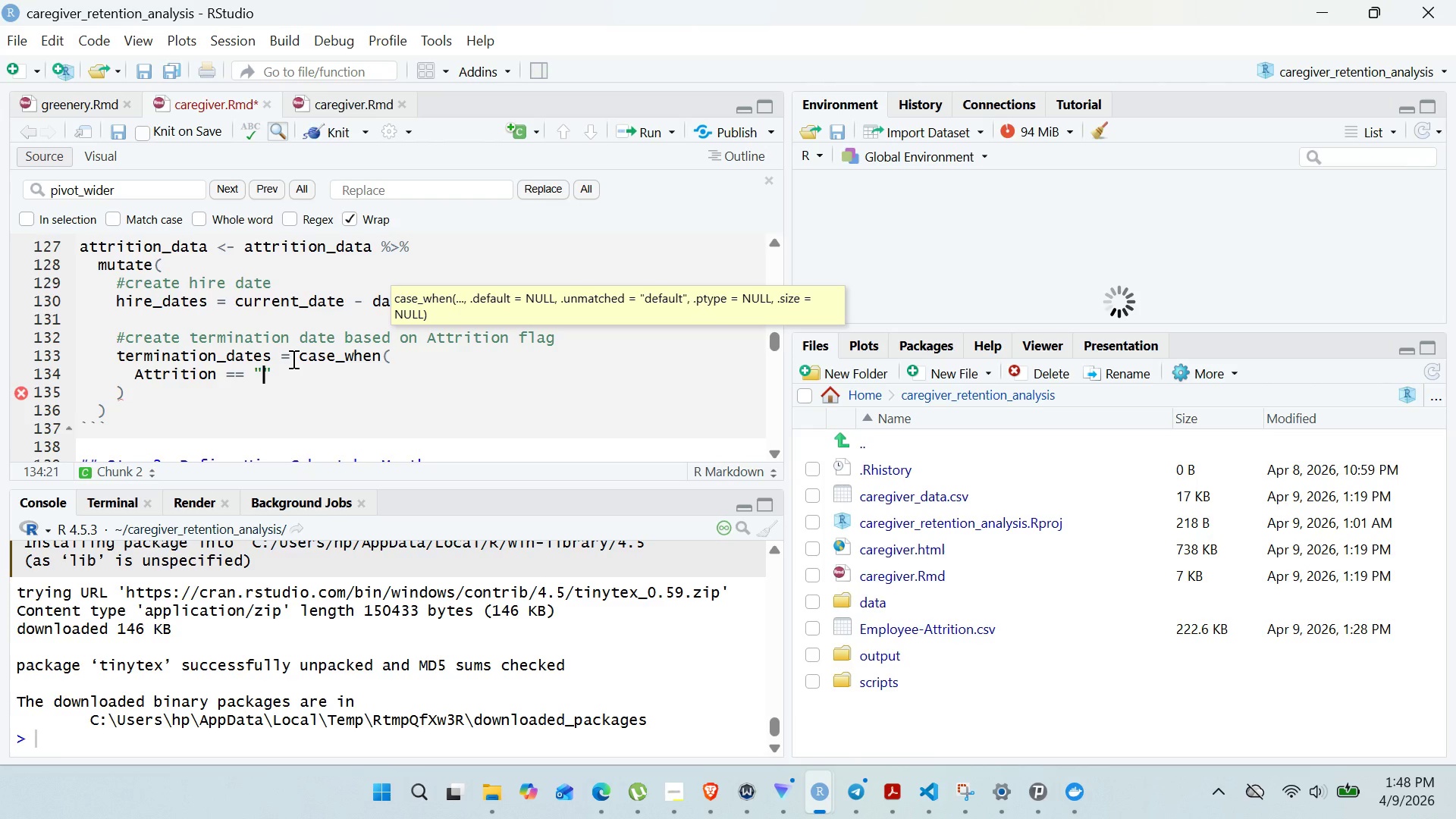 
type(Yes)
 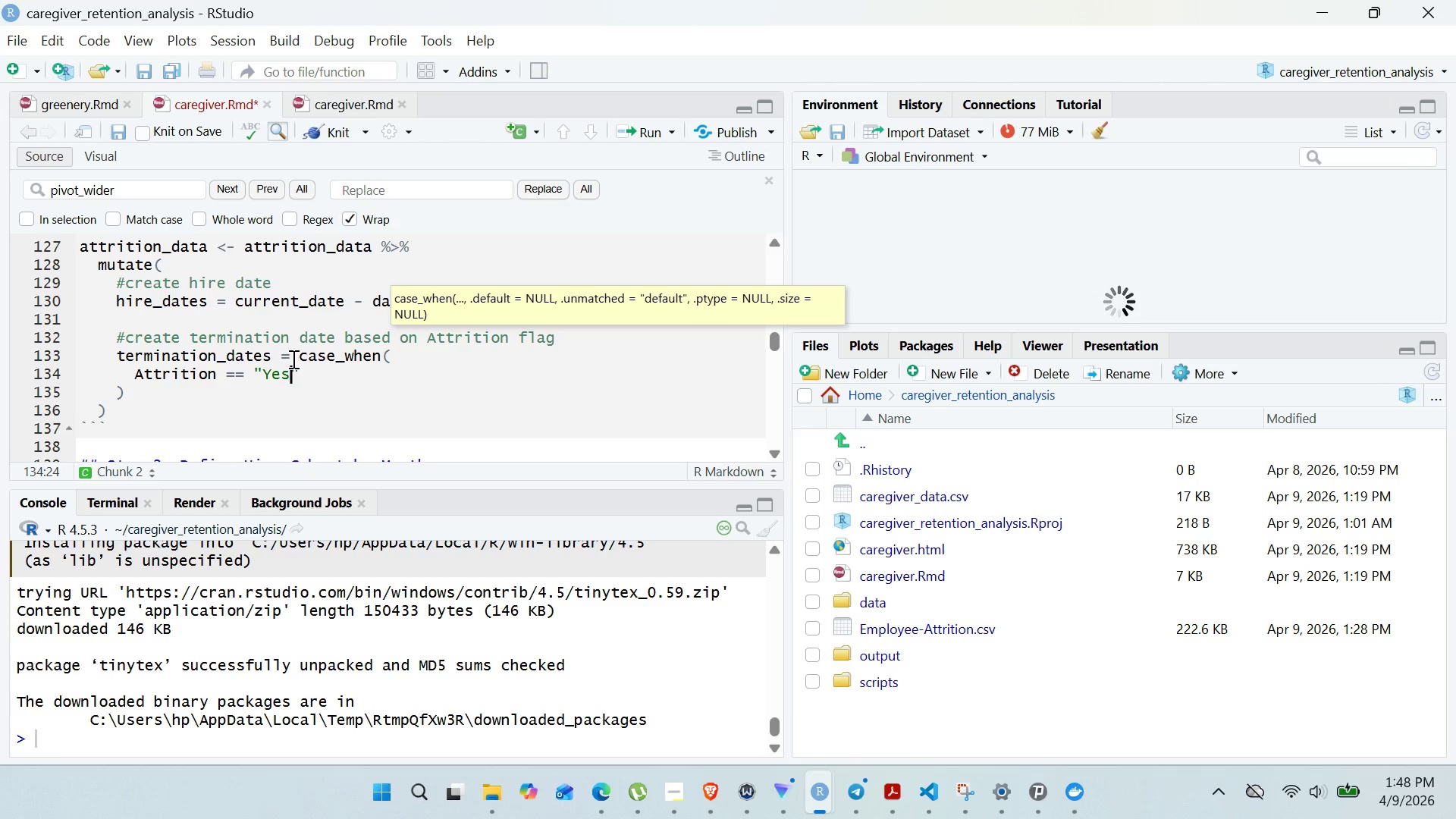 
key(ArrowRight)
 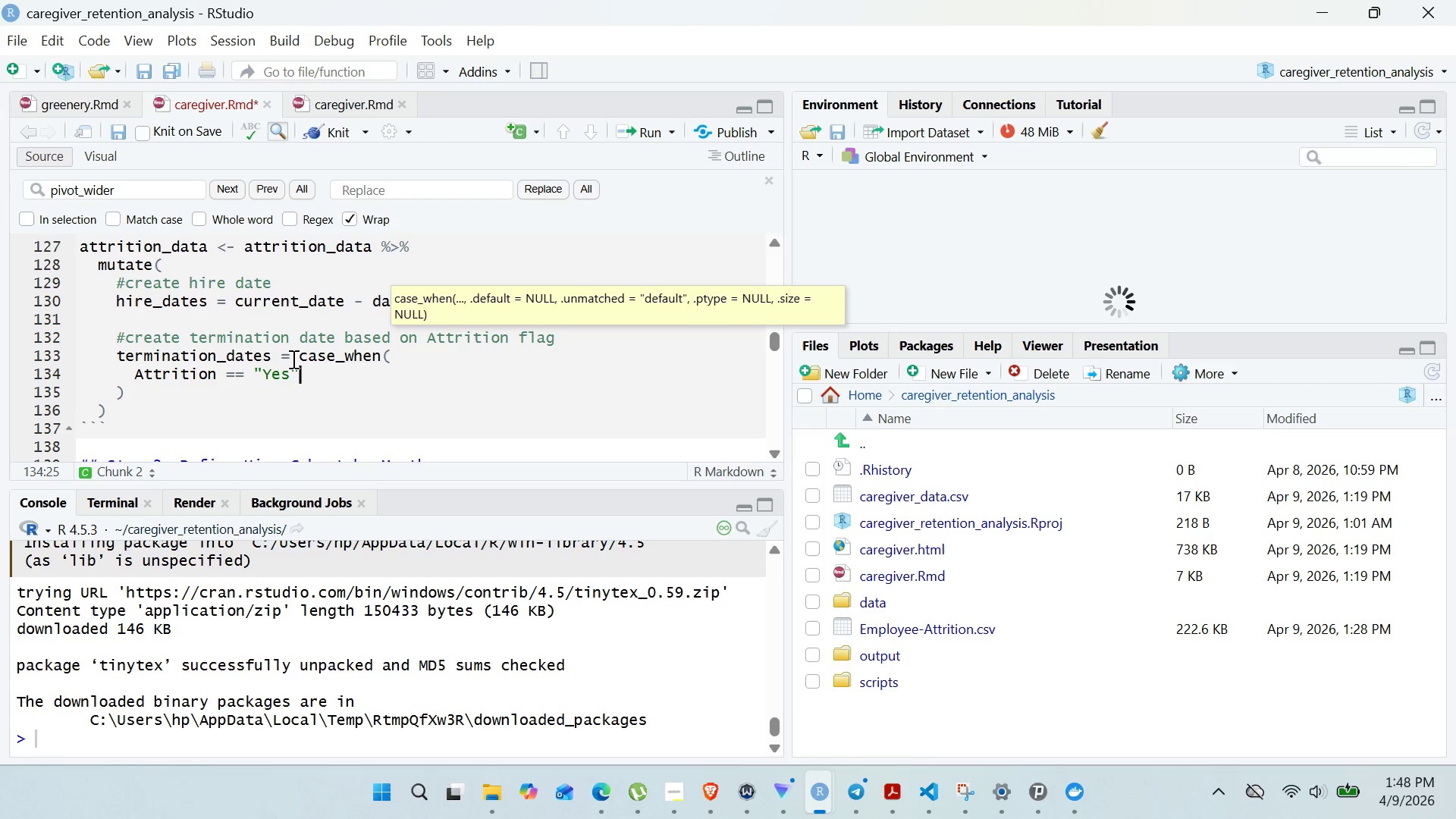 
type( ` hire_date + days(round)
 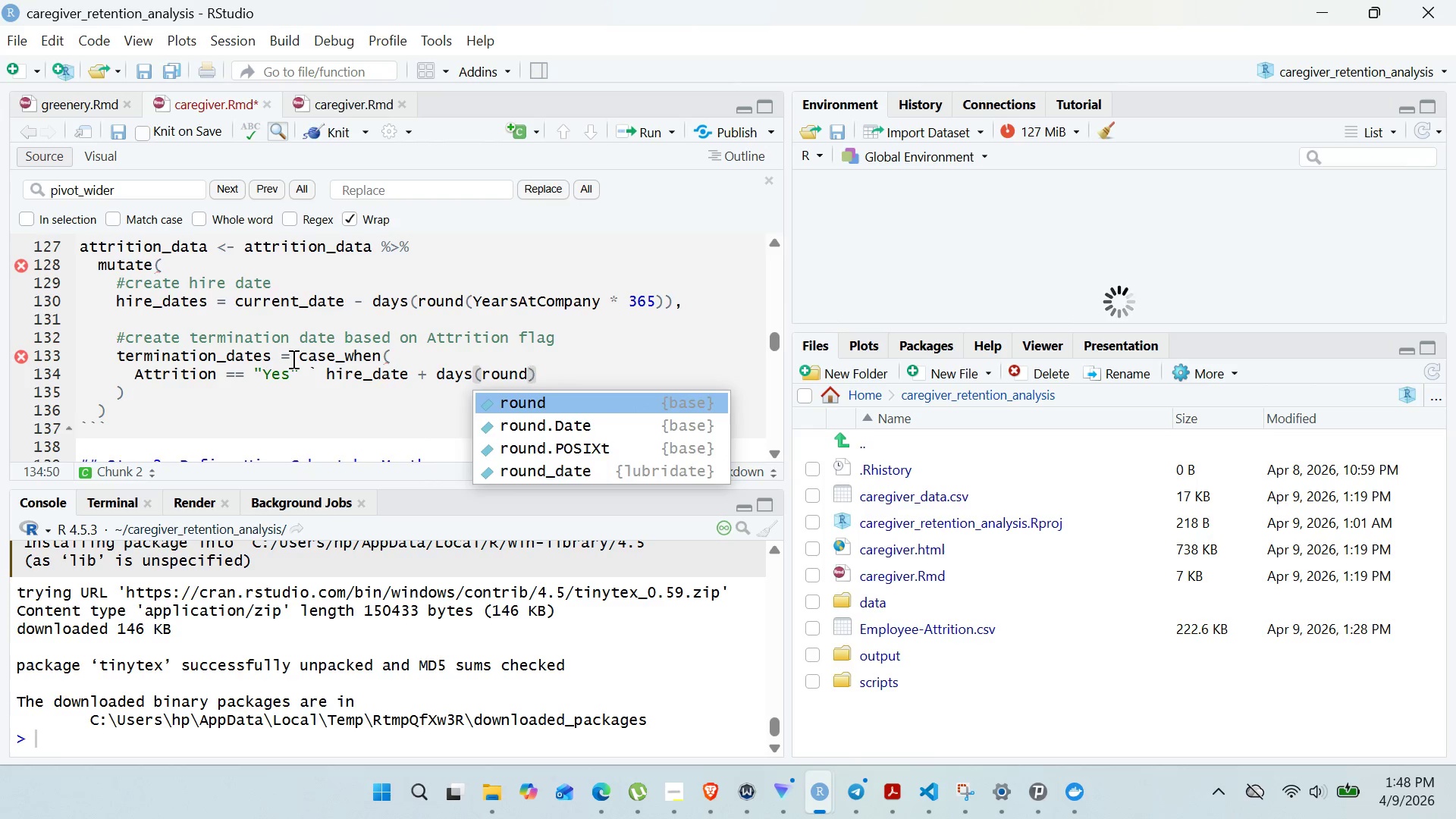 
key(Enter)
 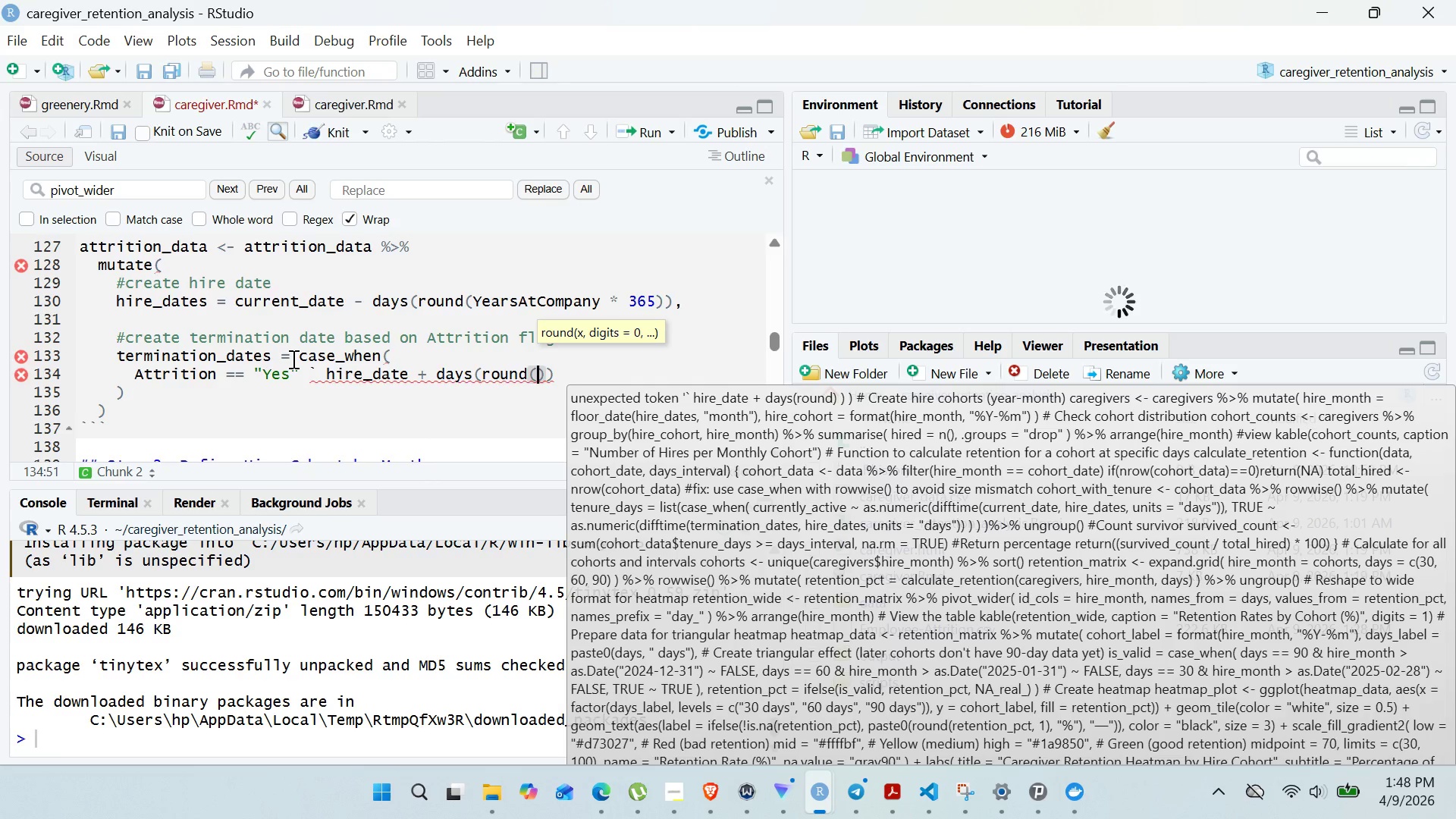 
hold_key(key=R, duration=5.09)
 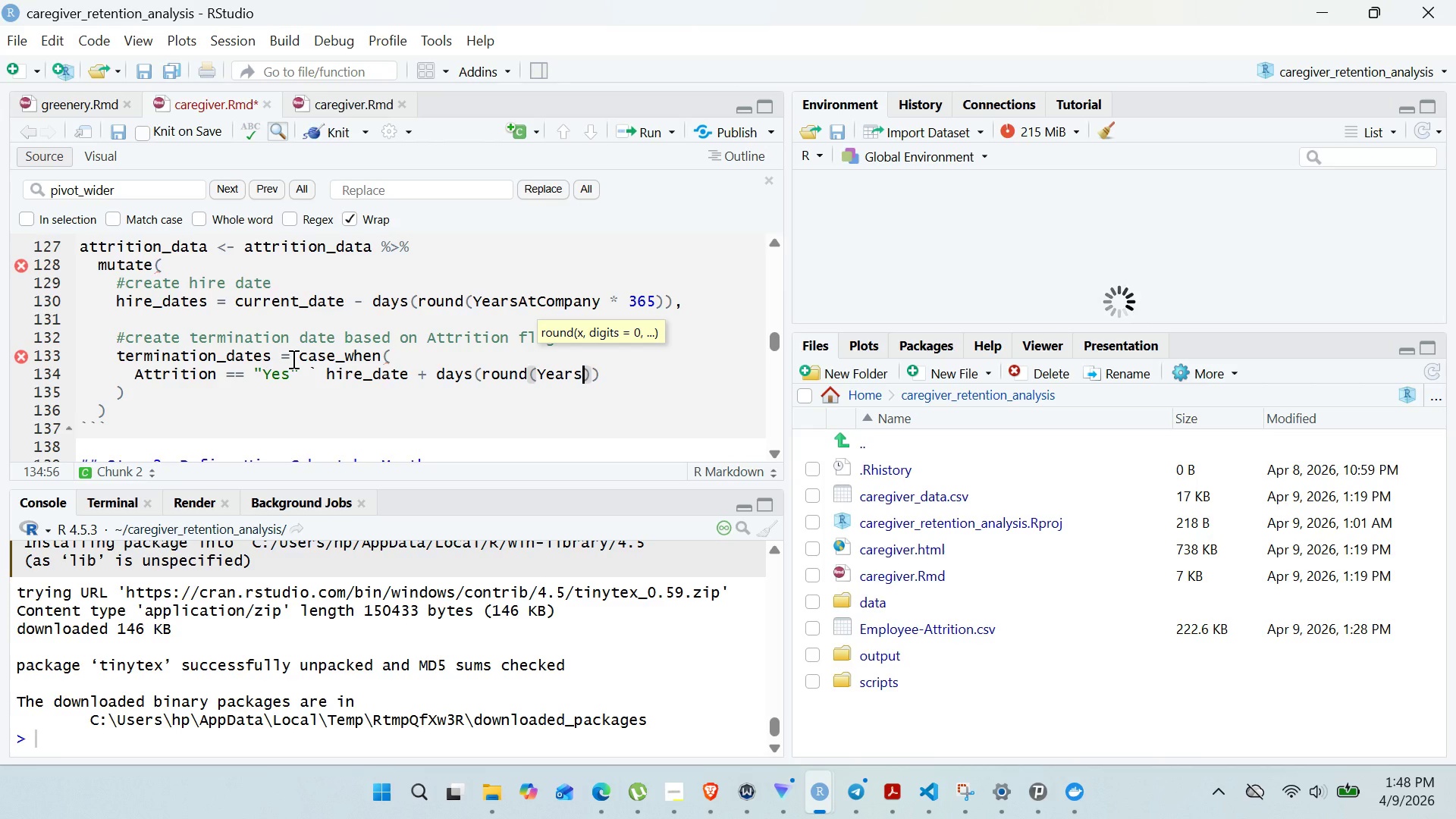 
type(Y)
key(Backspace)
key(Backspace)
type(YeasAtCompany * 365 *0.7)
 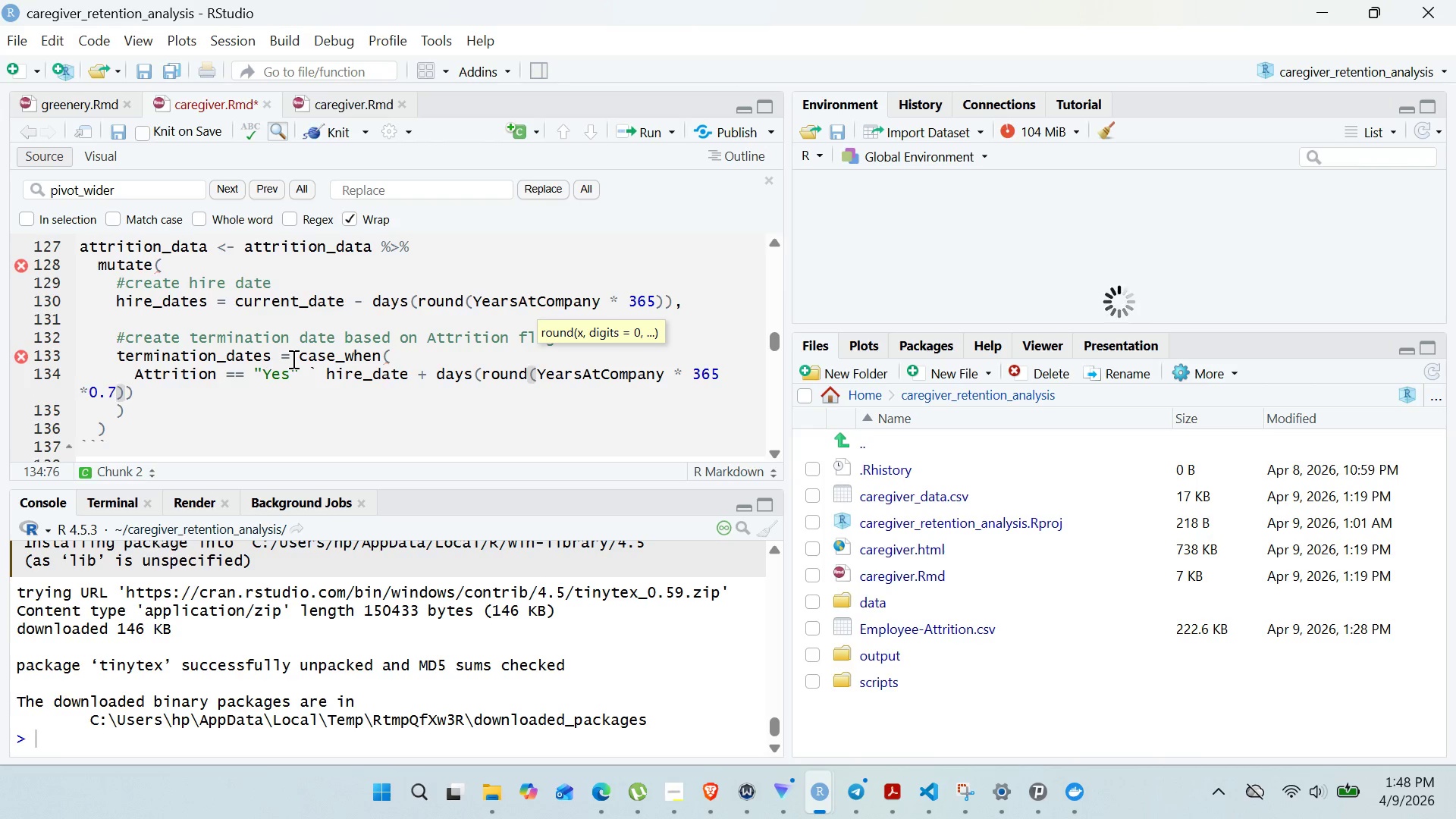 
key(ArrowRight)
 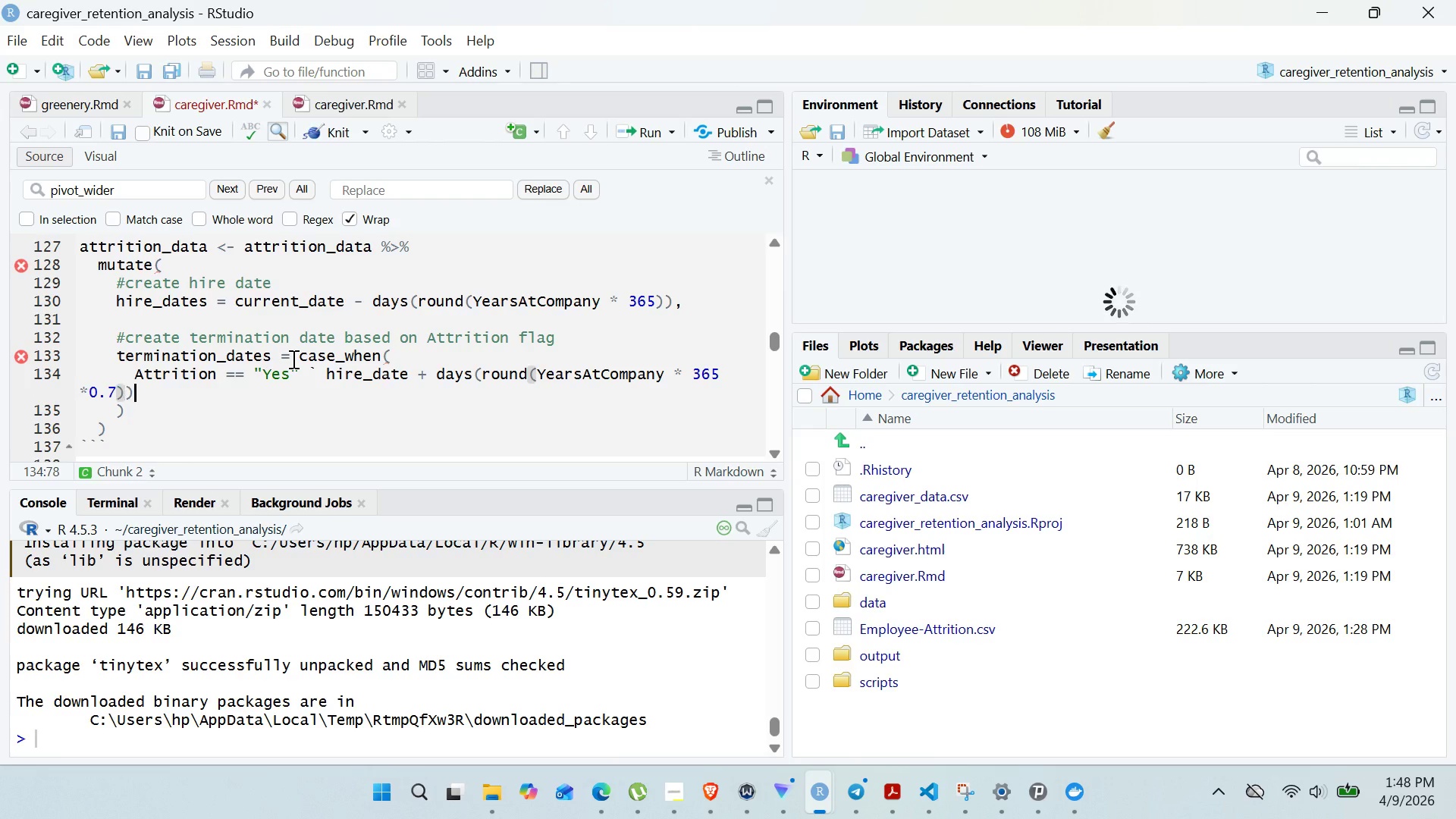 
key(ArrowRight)
 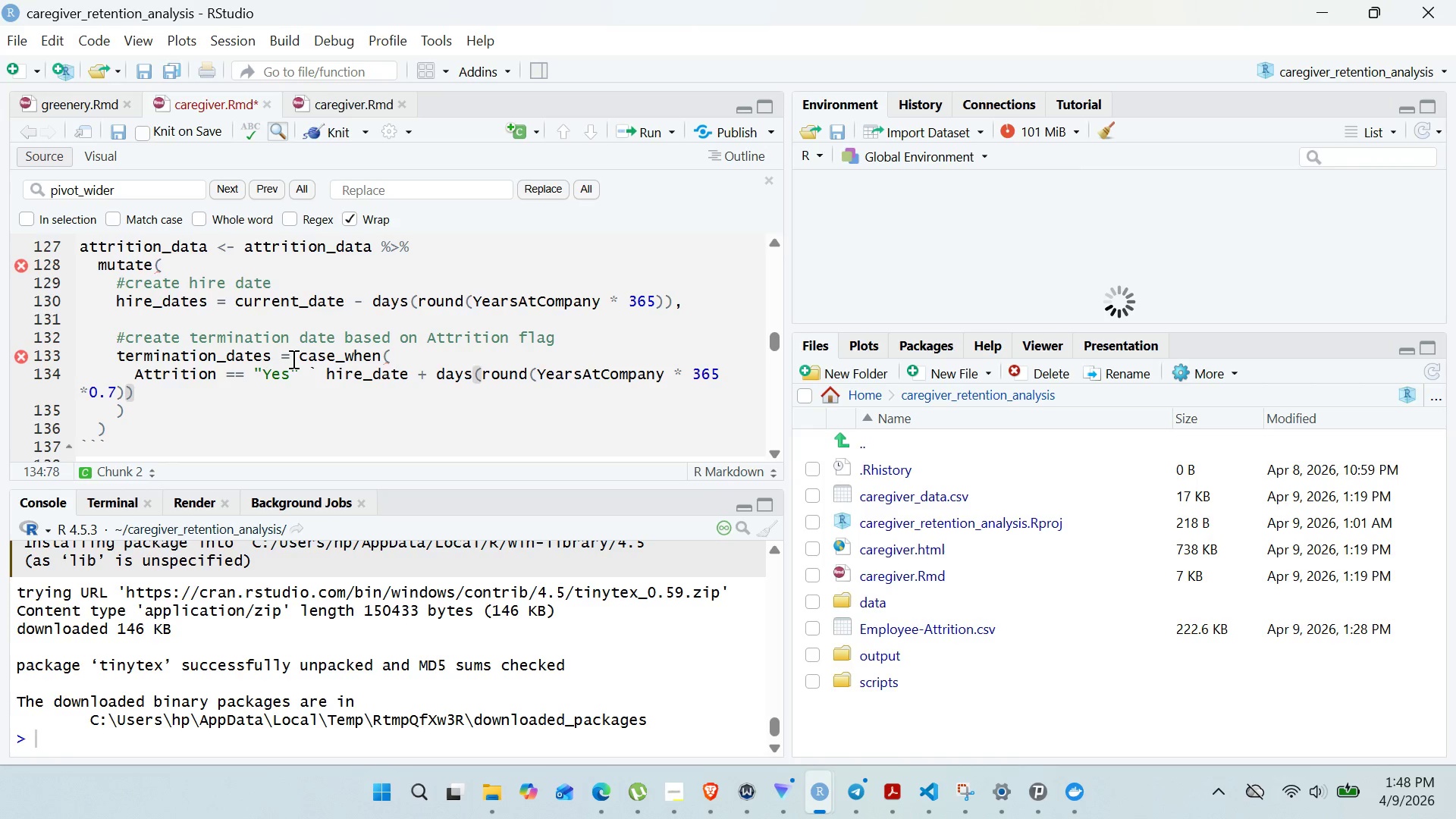 
key(Comma)
 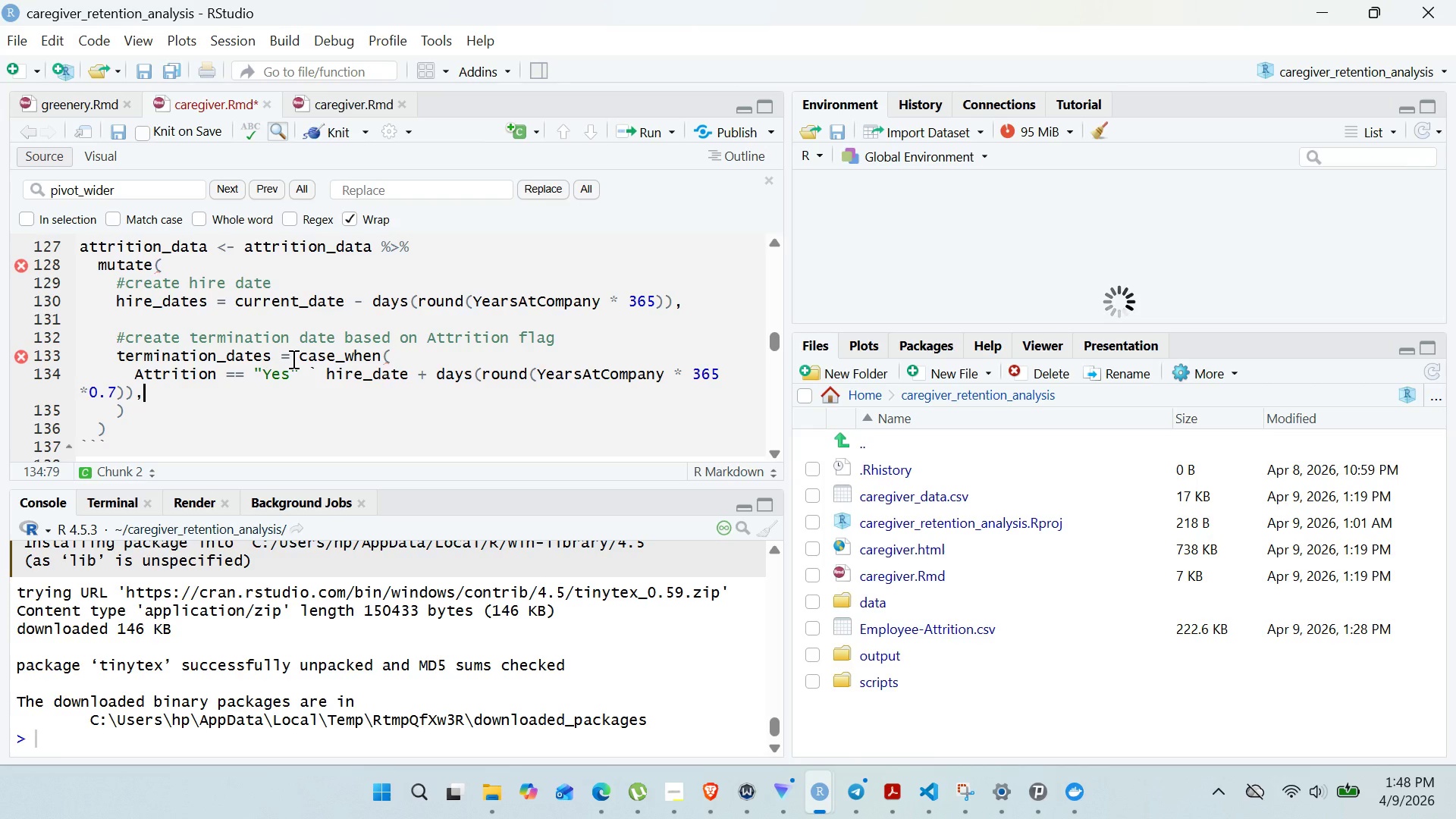 
key(Enter)
 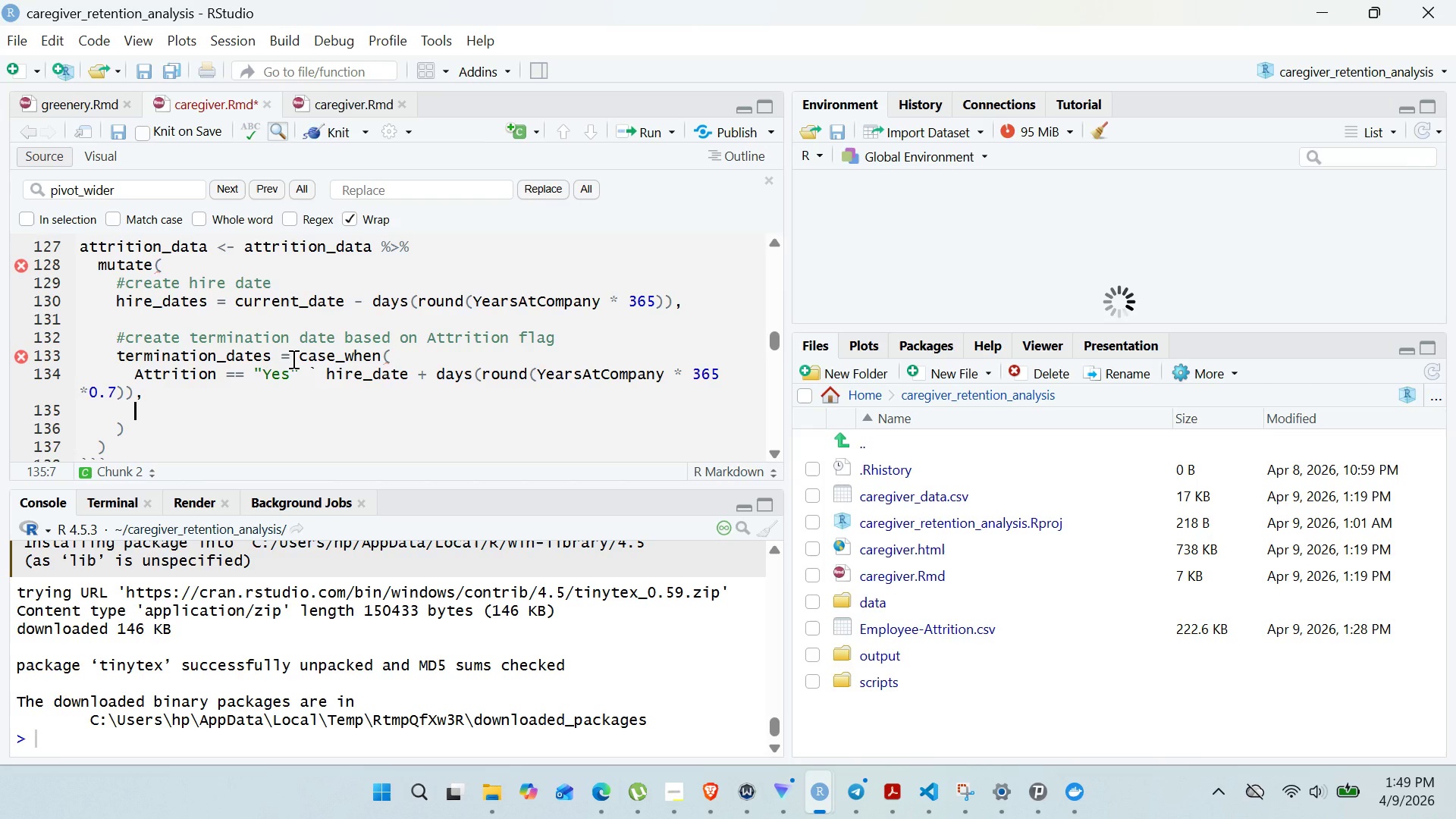 
type(TRUE `)
key(Backspace)
type(`)
key(Backspace)
type(~ NA_DATE_)
 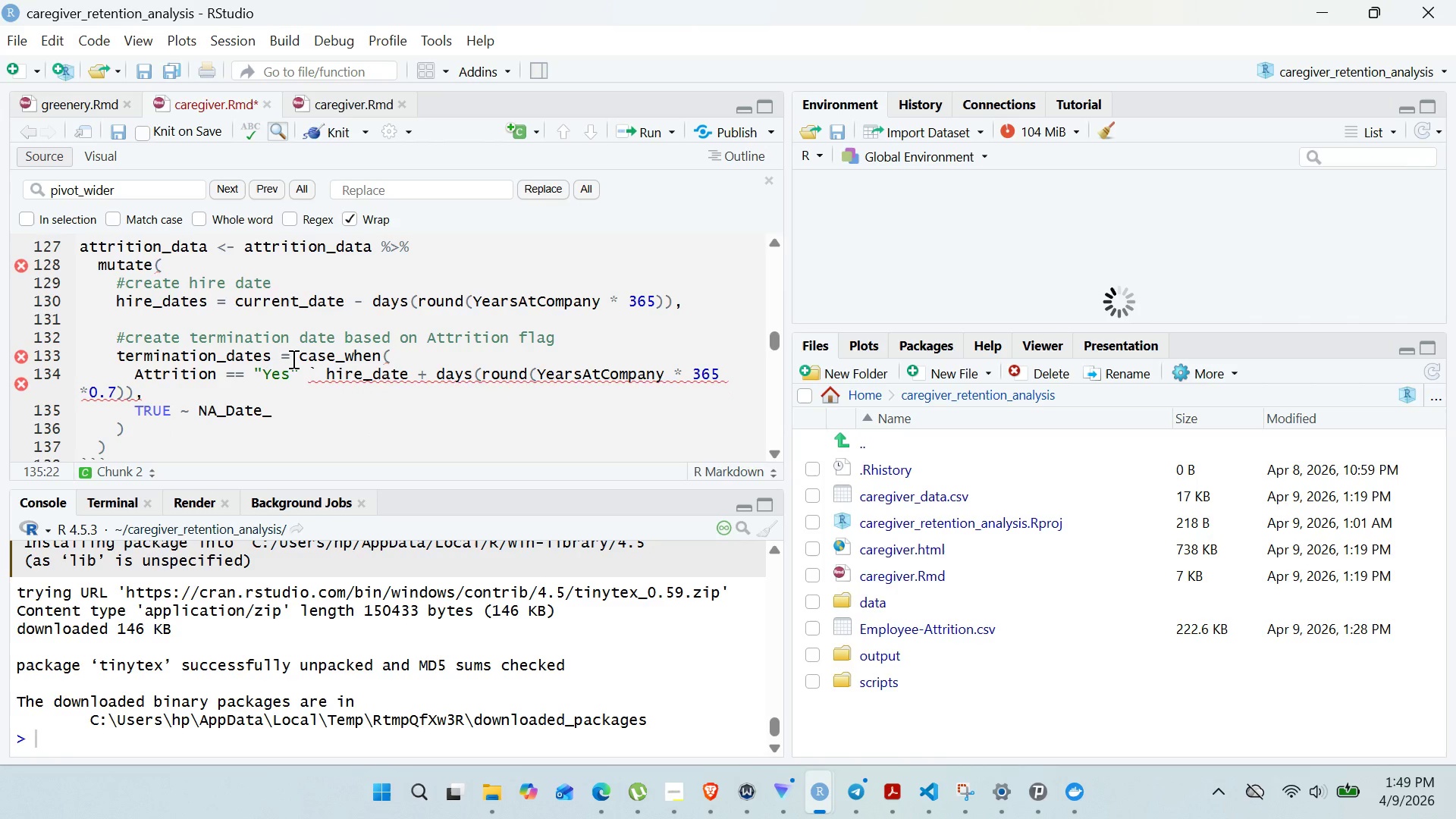 
wait(6.05)
 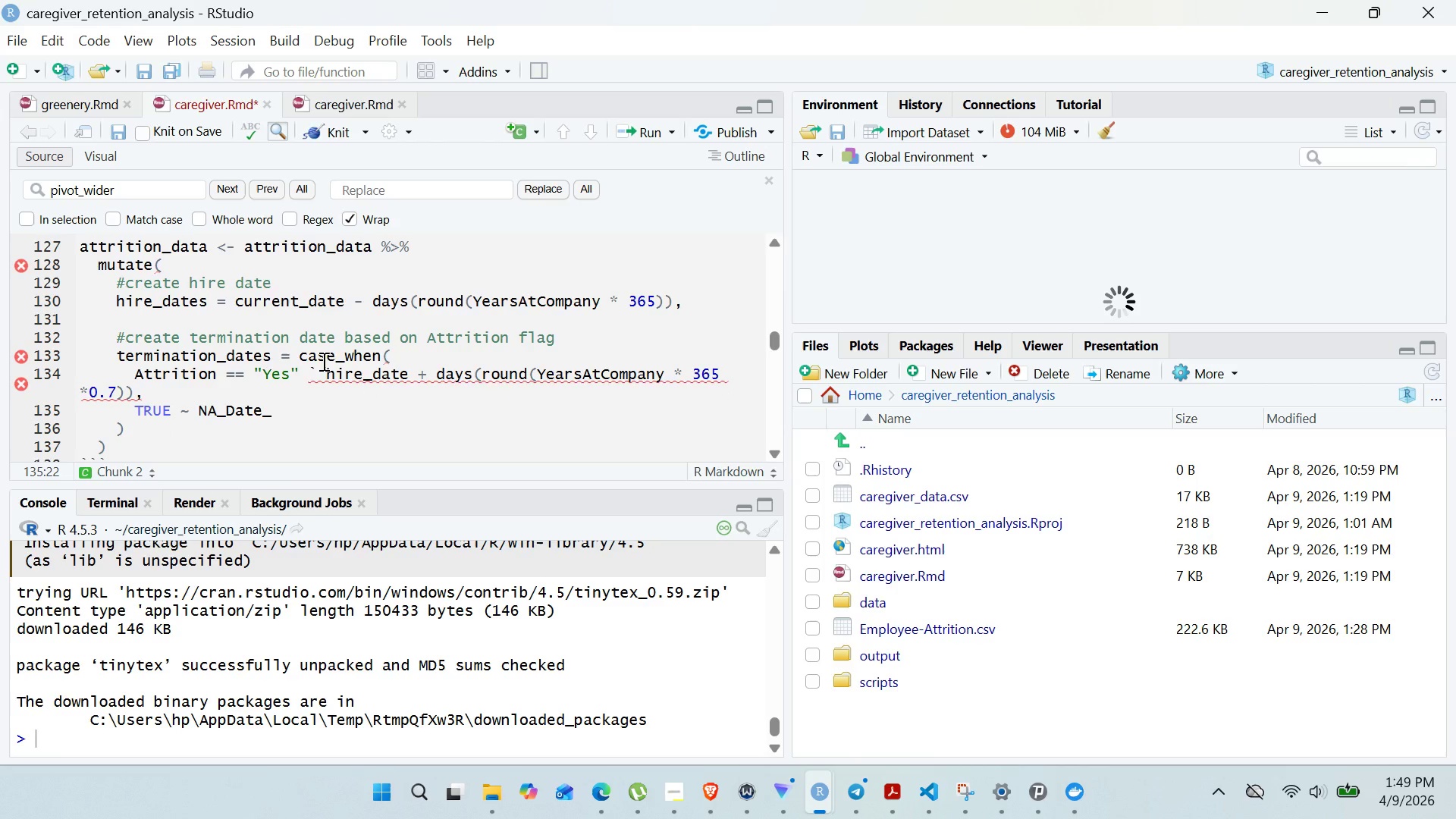 
left_click([328, 372])
 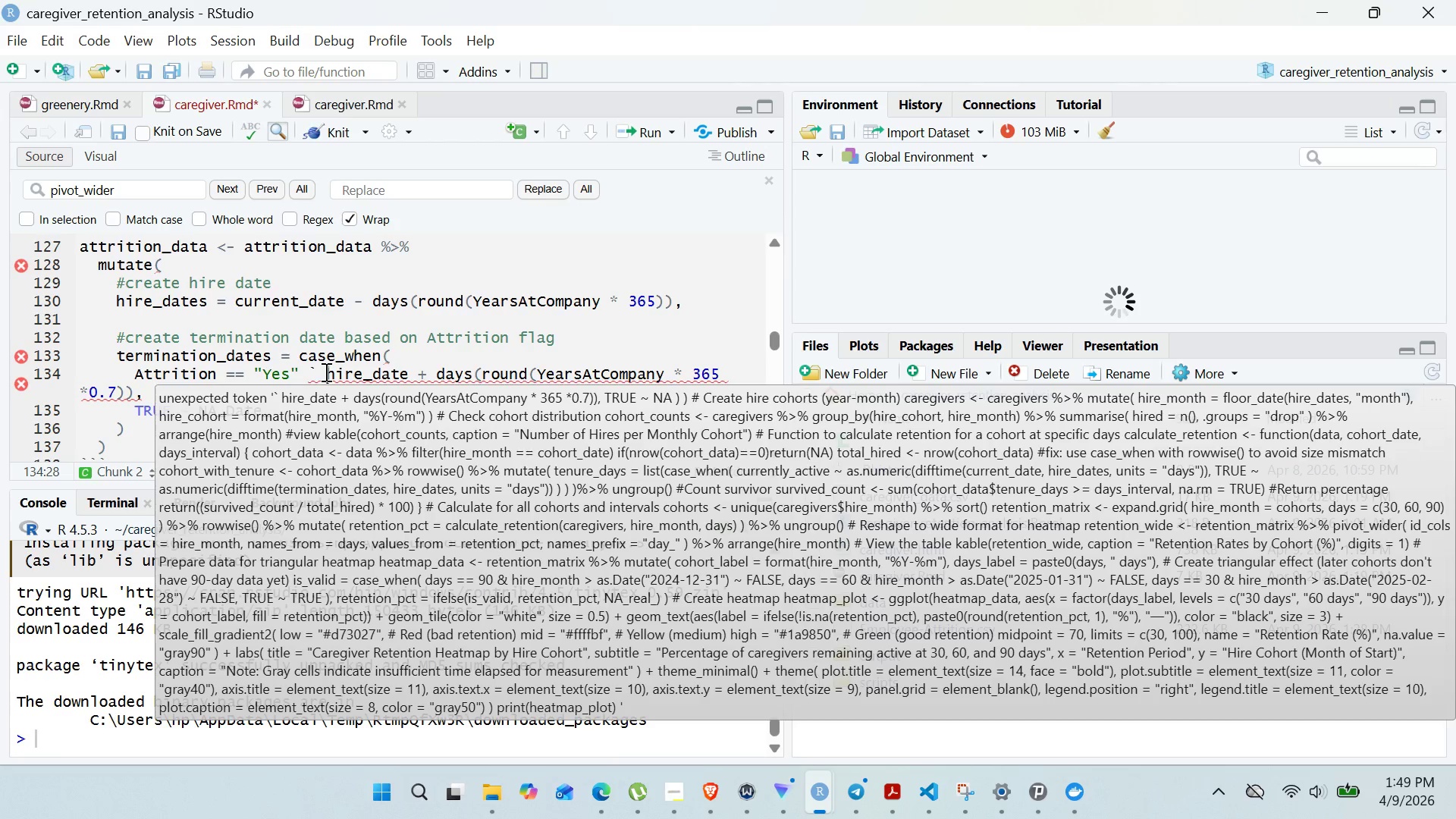 
key(Shift+Backspace)
 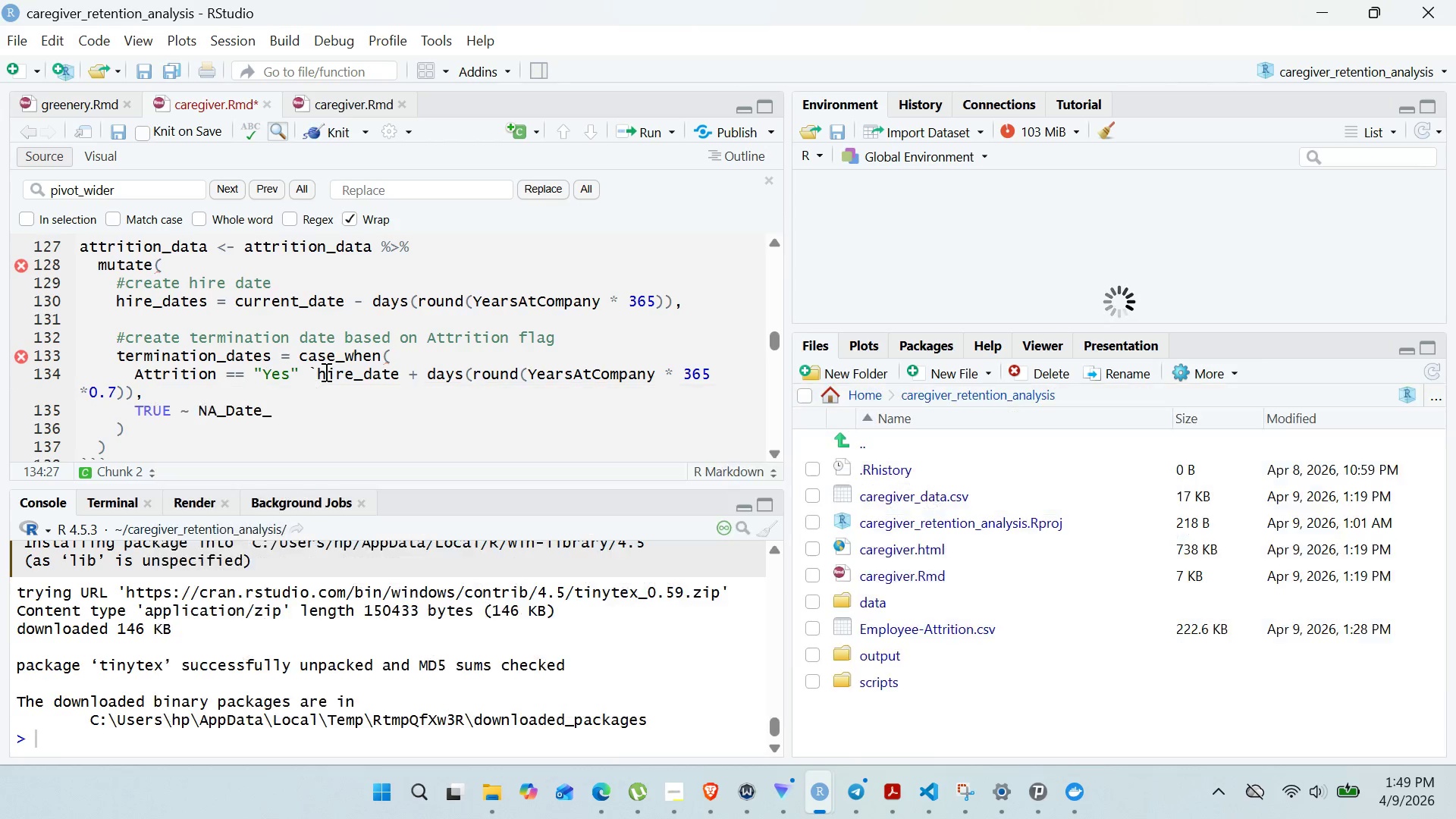 
key(Shift+Backspace)
 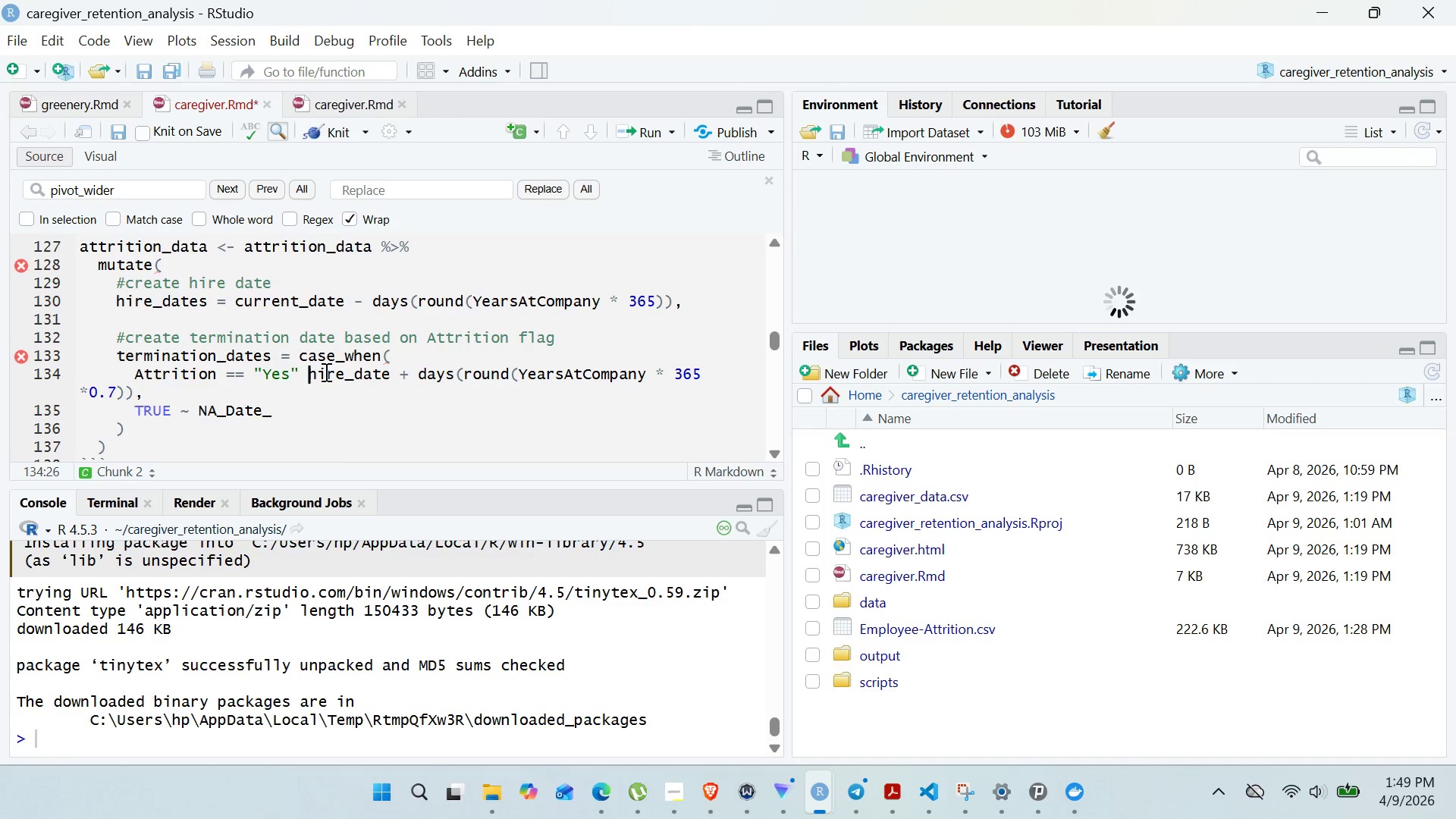 
key(Shift+ShiftRight)
 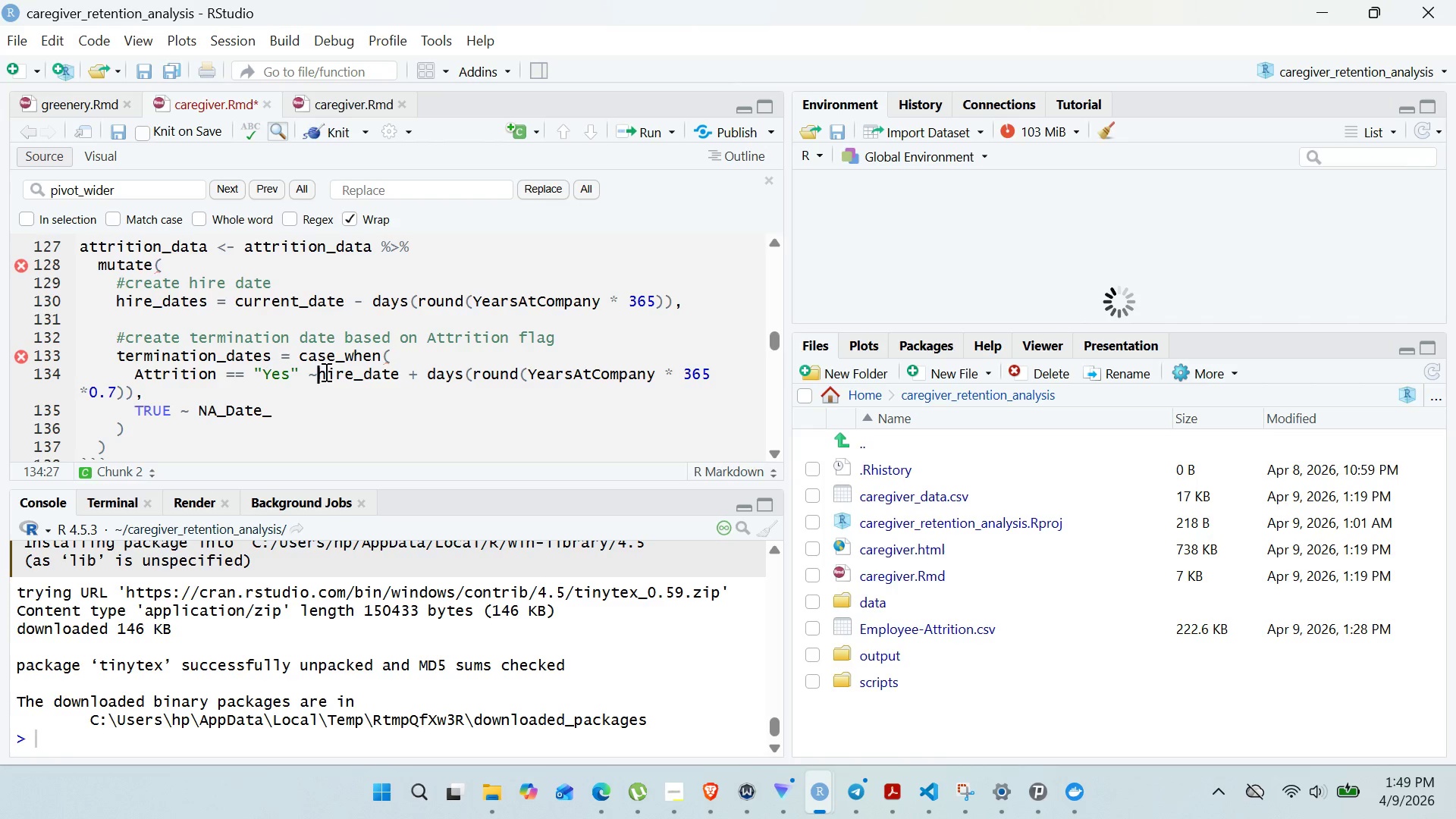 
key(Shift+Backquote)
 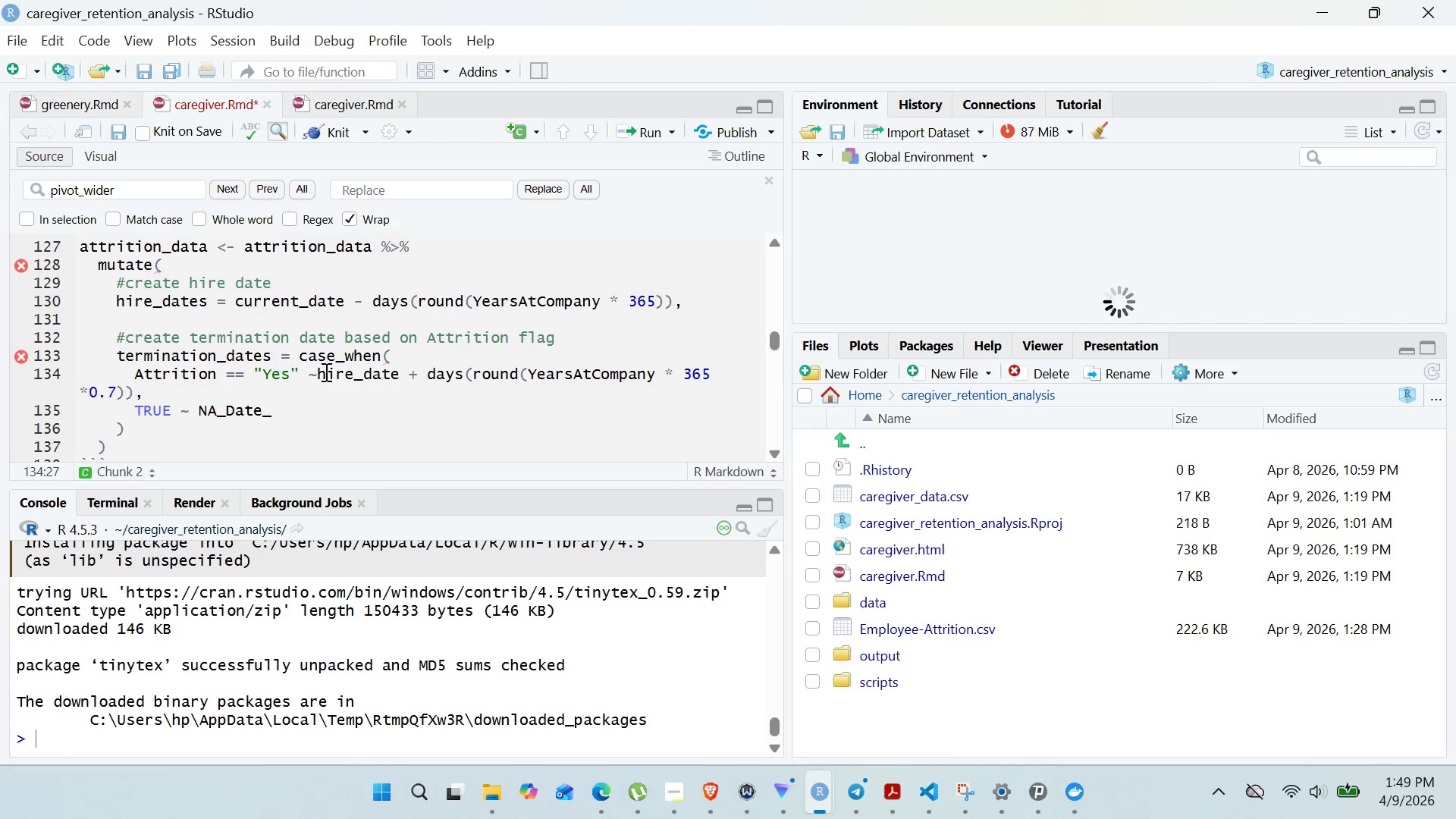 
key(Space)
 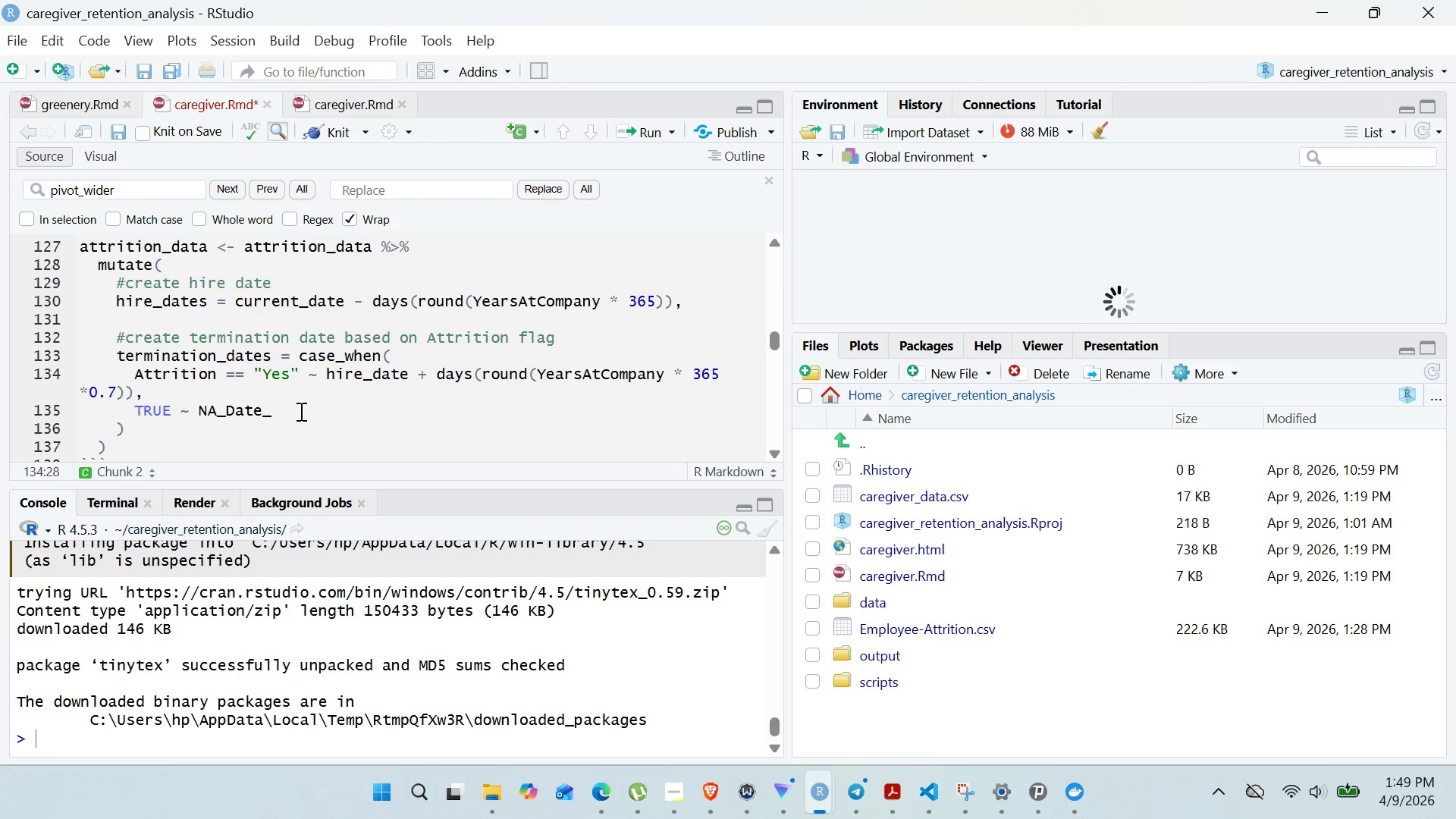 
wait(6.16)
 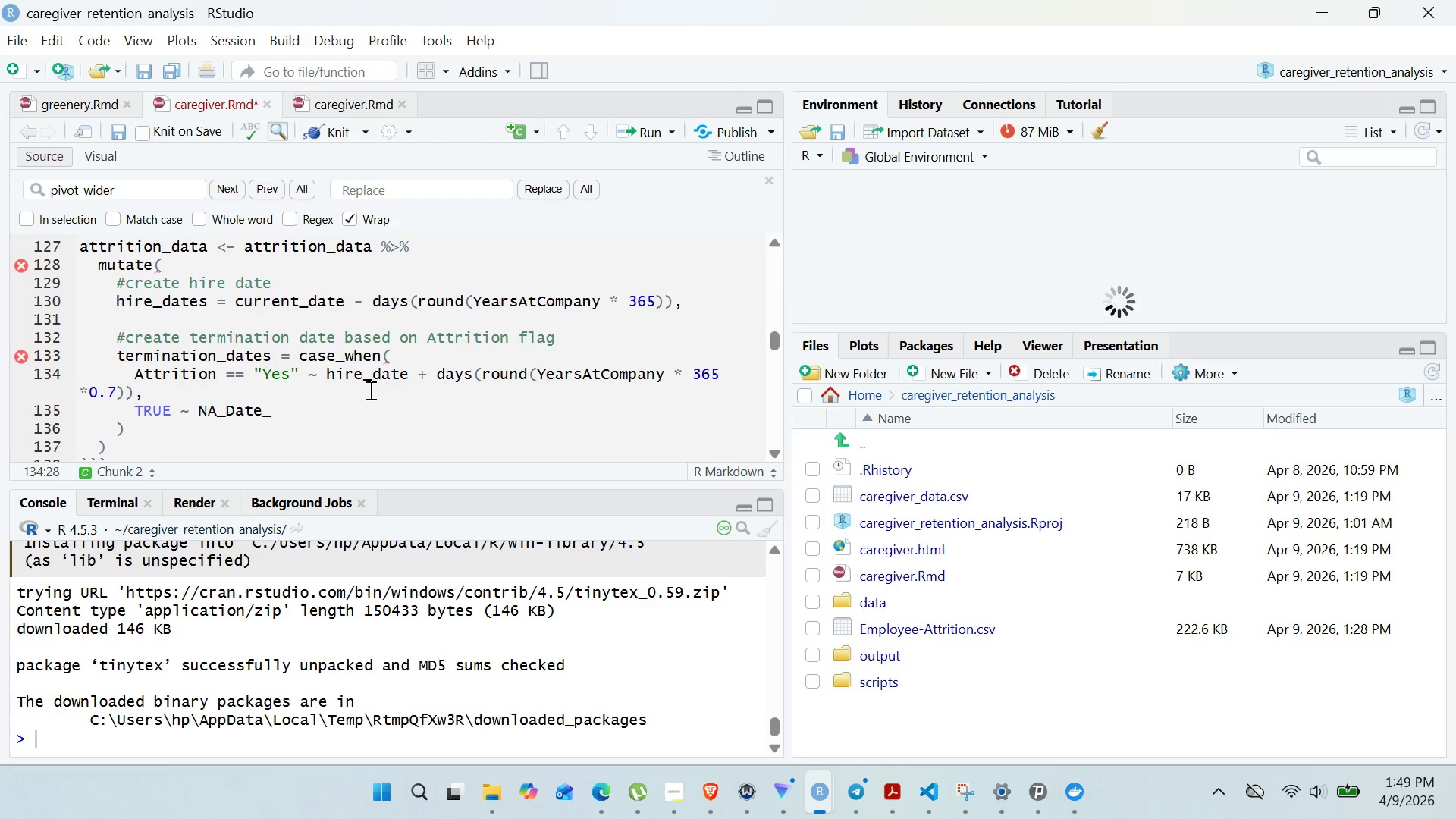 
left_click([144, 423])
 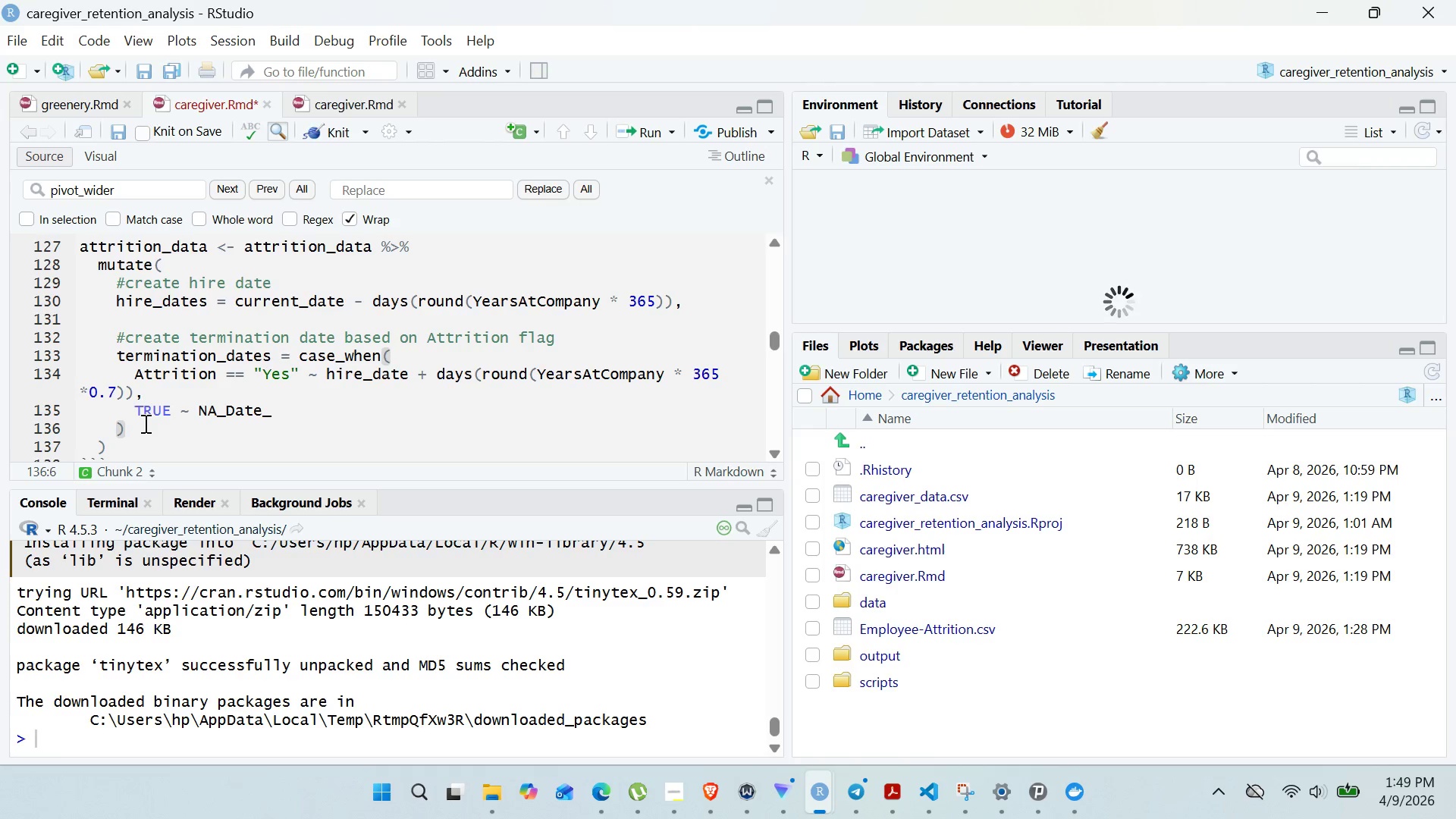 
wait(9.81)
 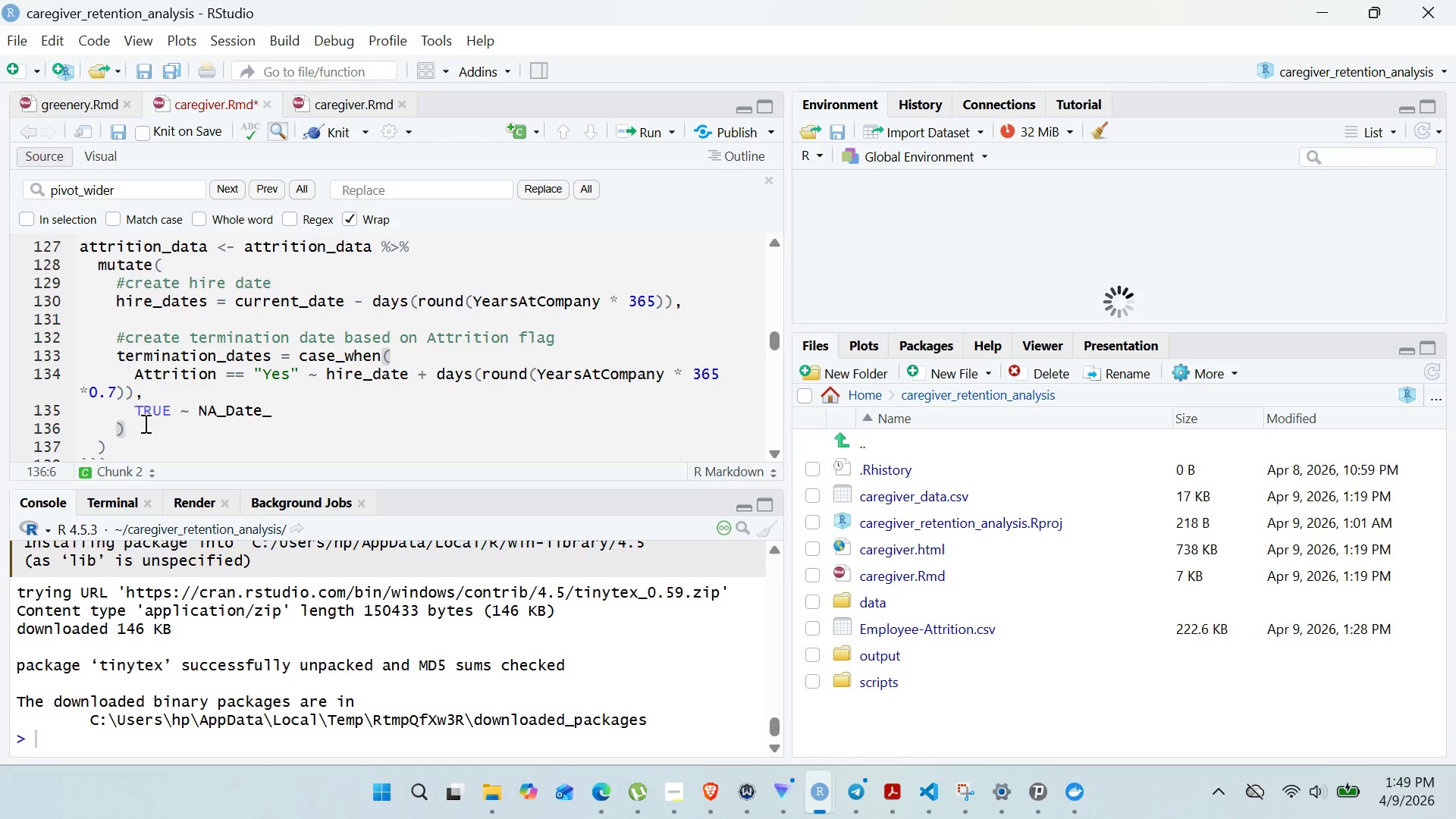 
left_click([144, 423])
 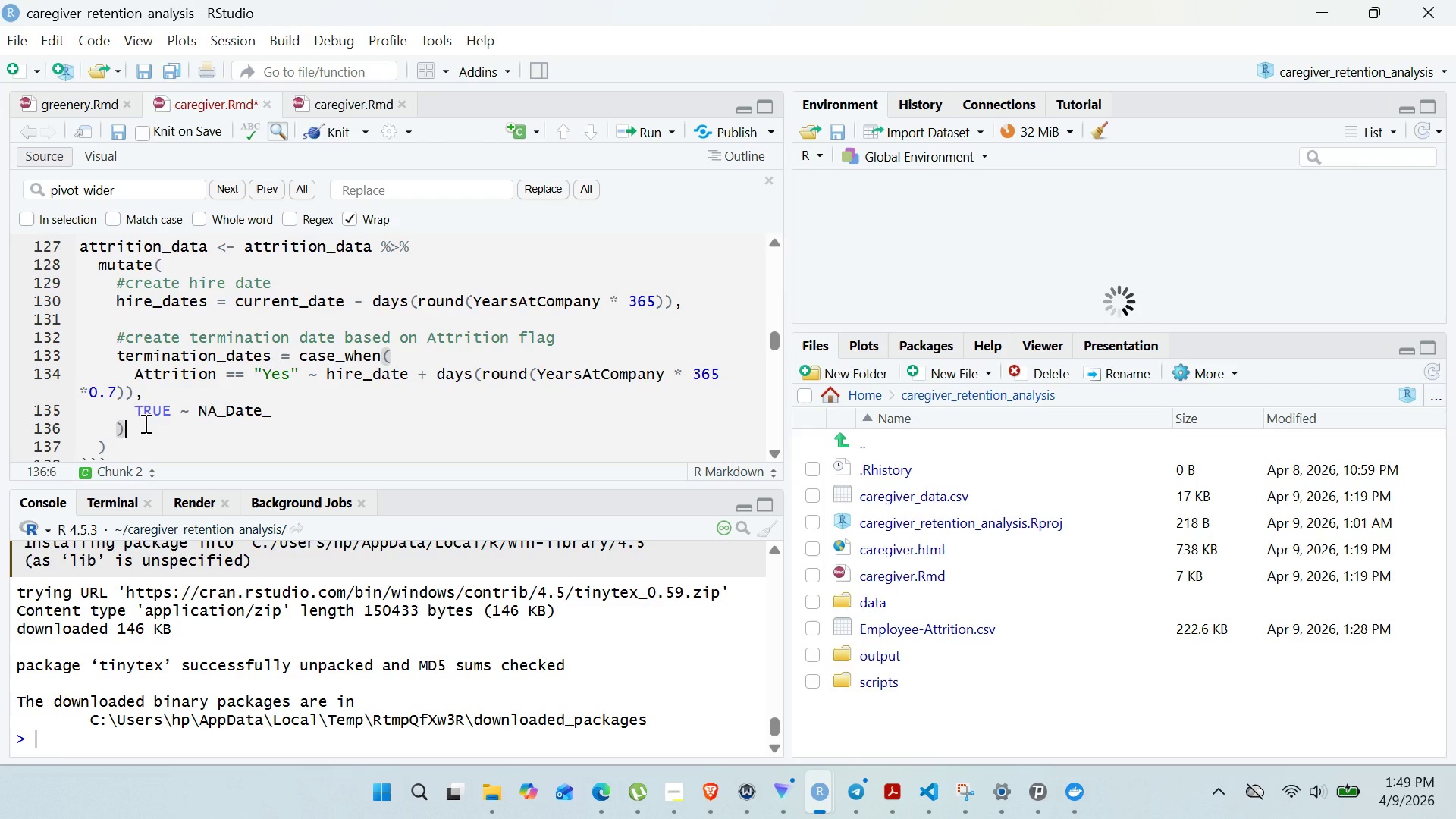 
key(Comma)
 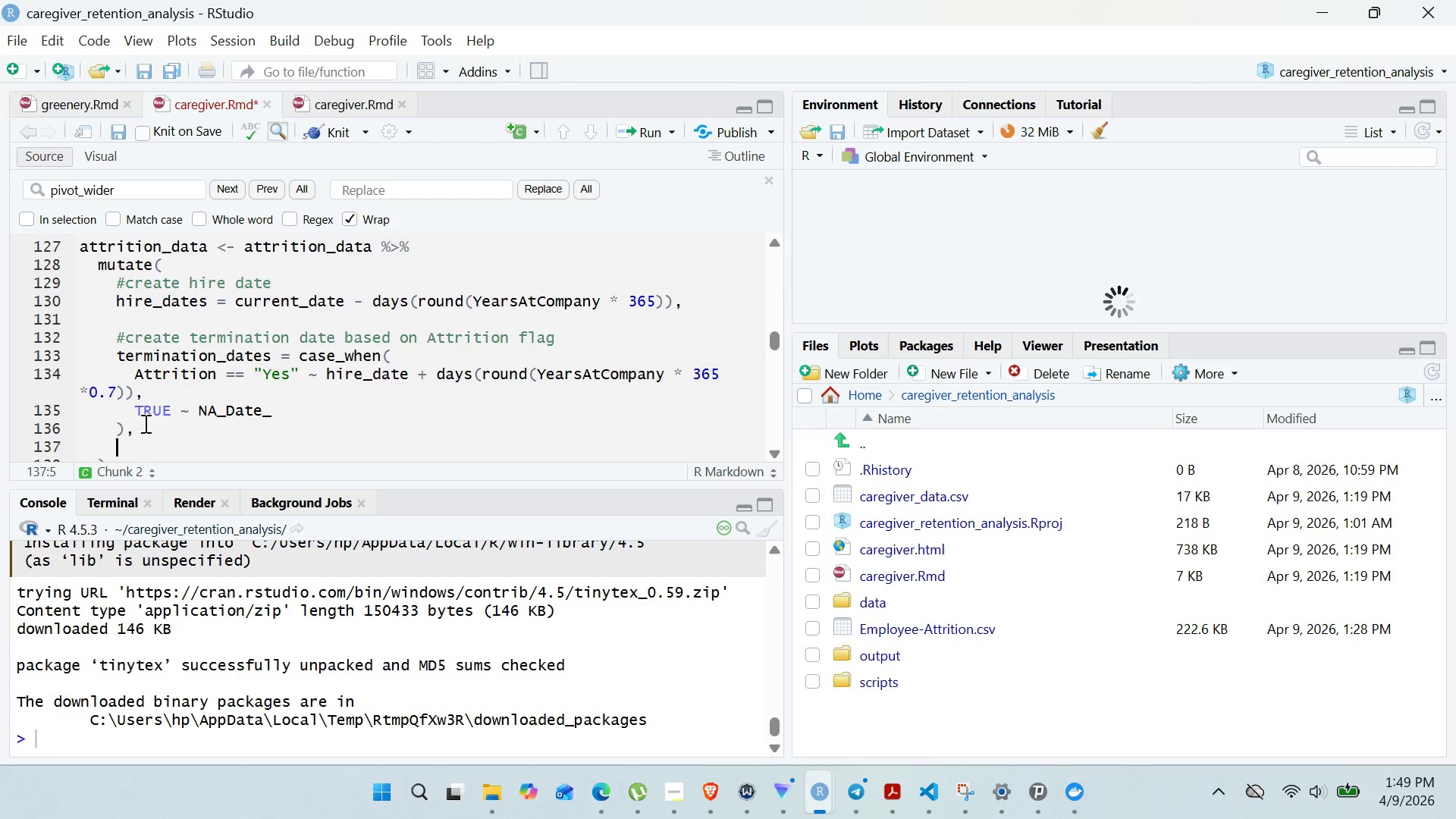 
key(Enter)
 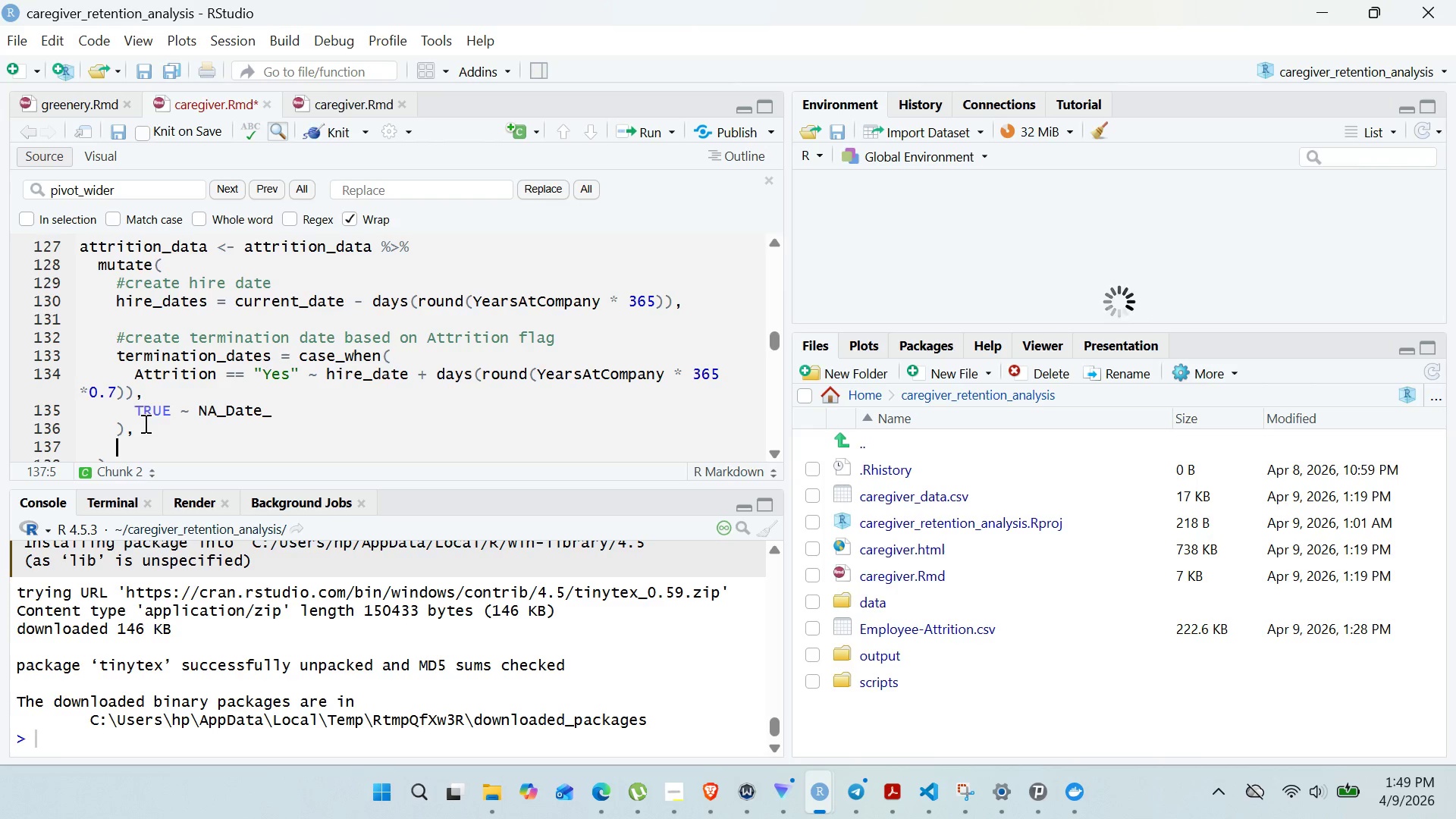 
key(Enter)
 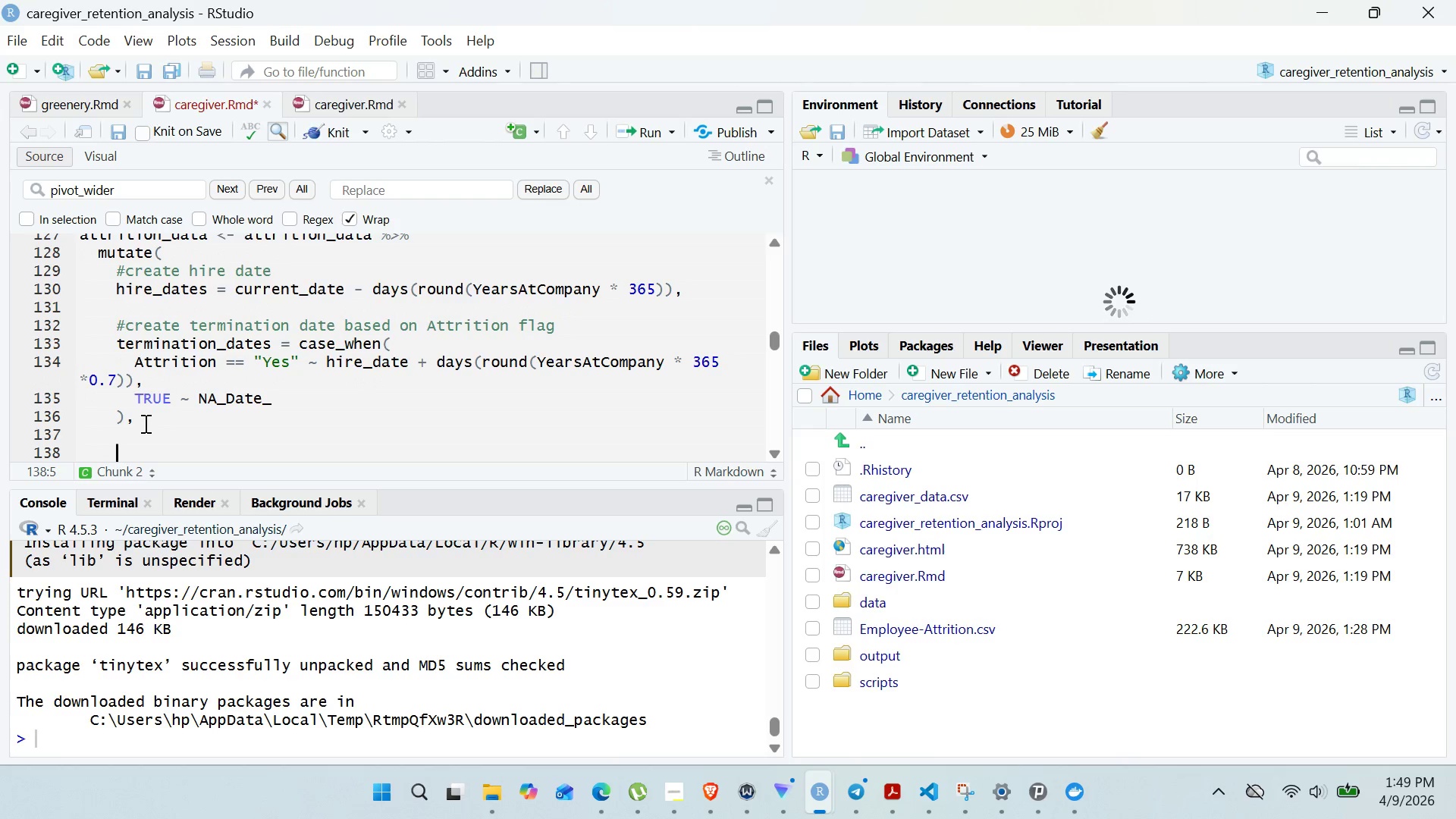 
type(#currently active )
 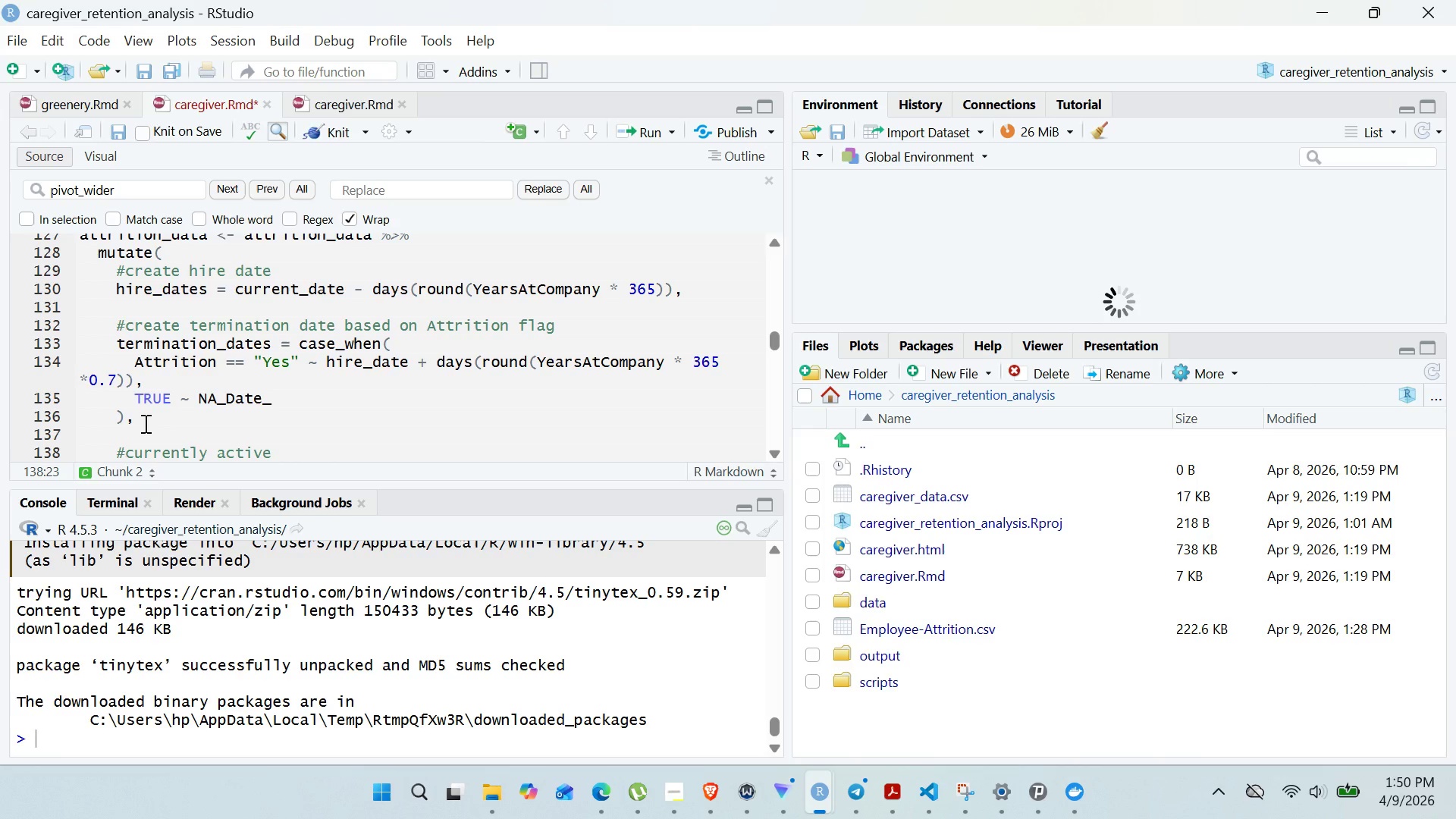 
wait(7.67)
 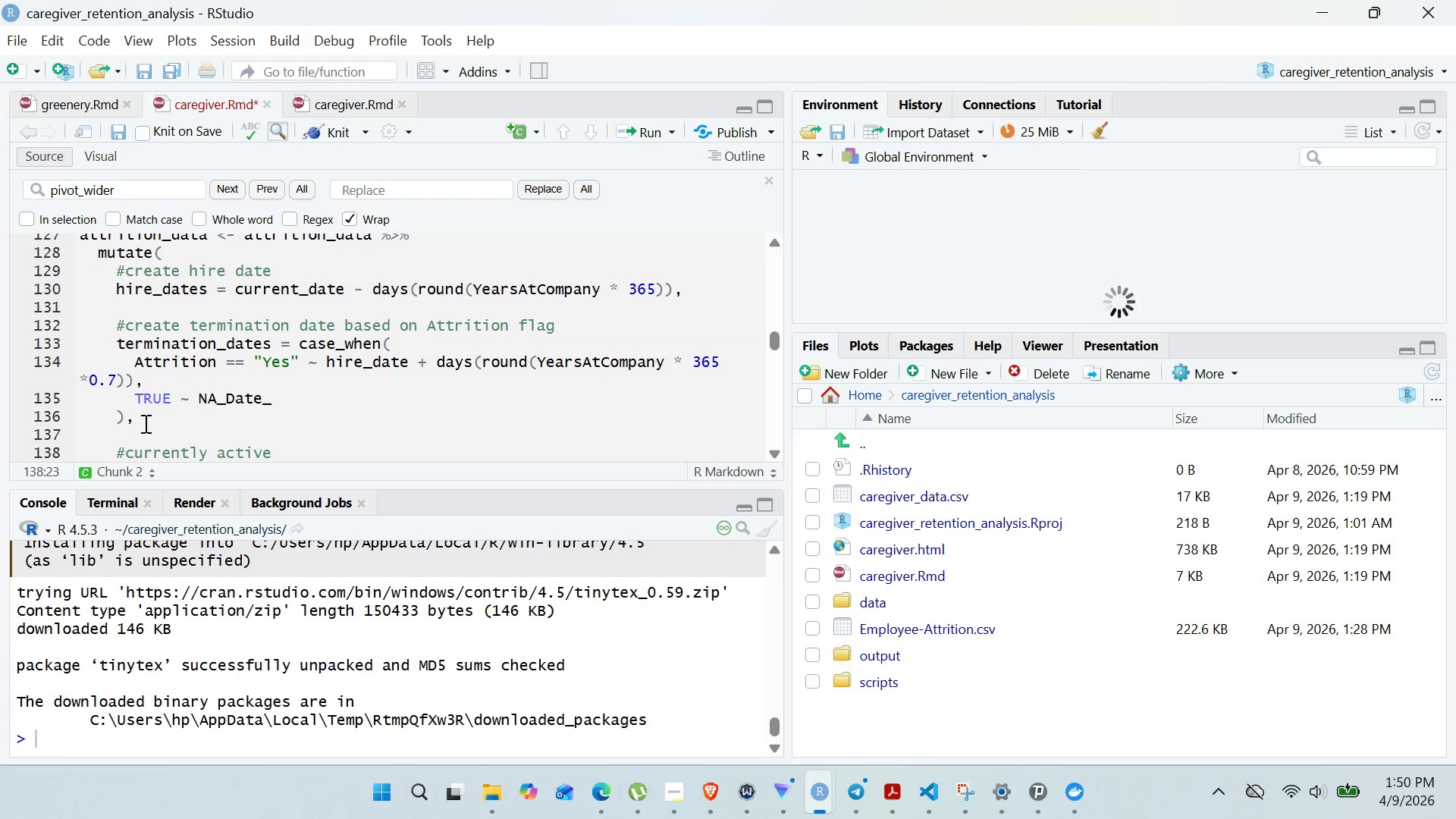 
type(id)
key(Backspace)
type(f Attrition == "")
 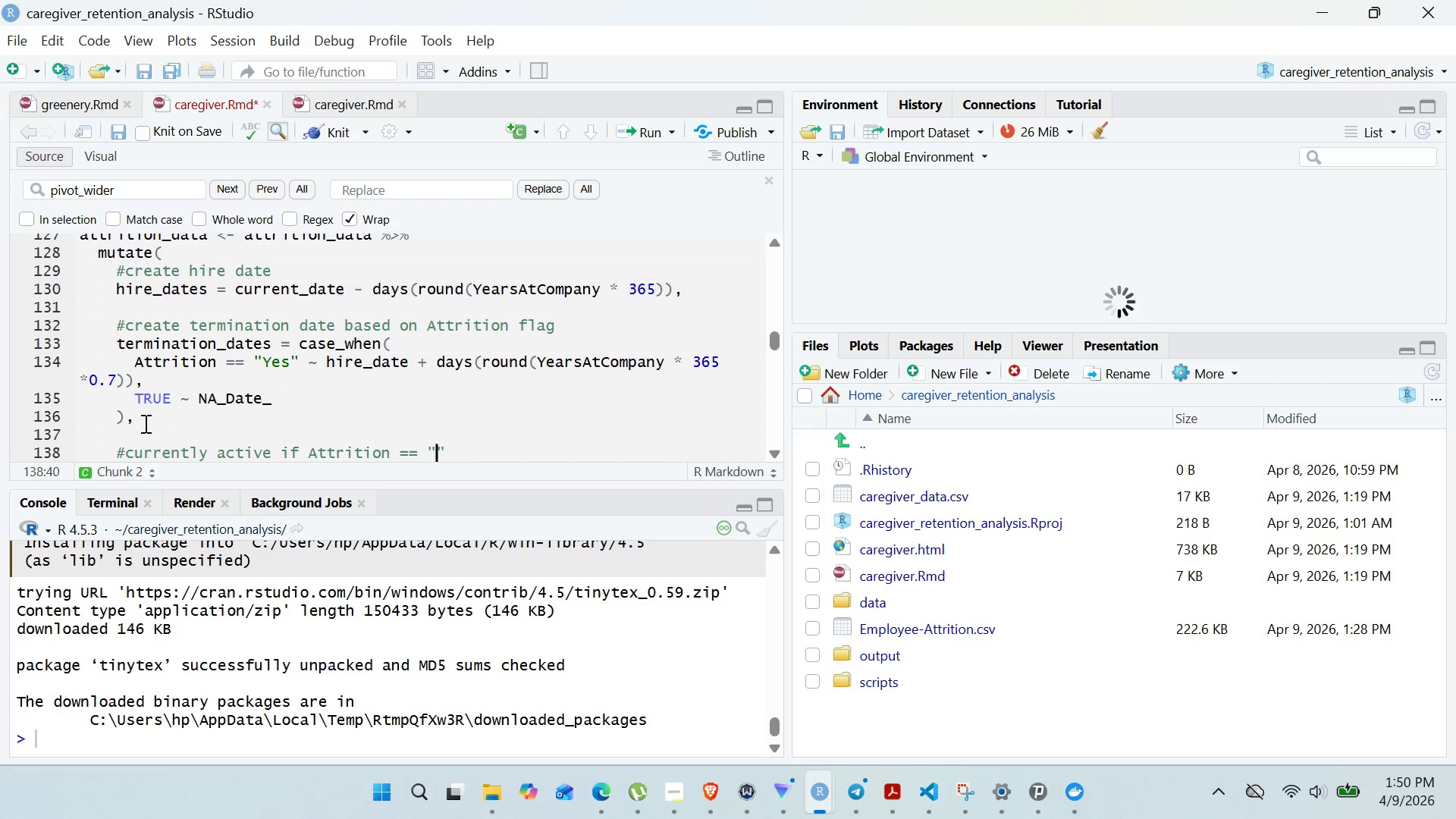 
 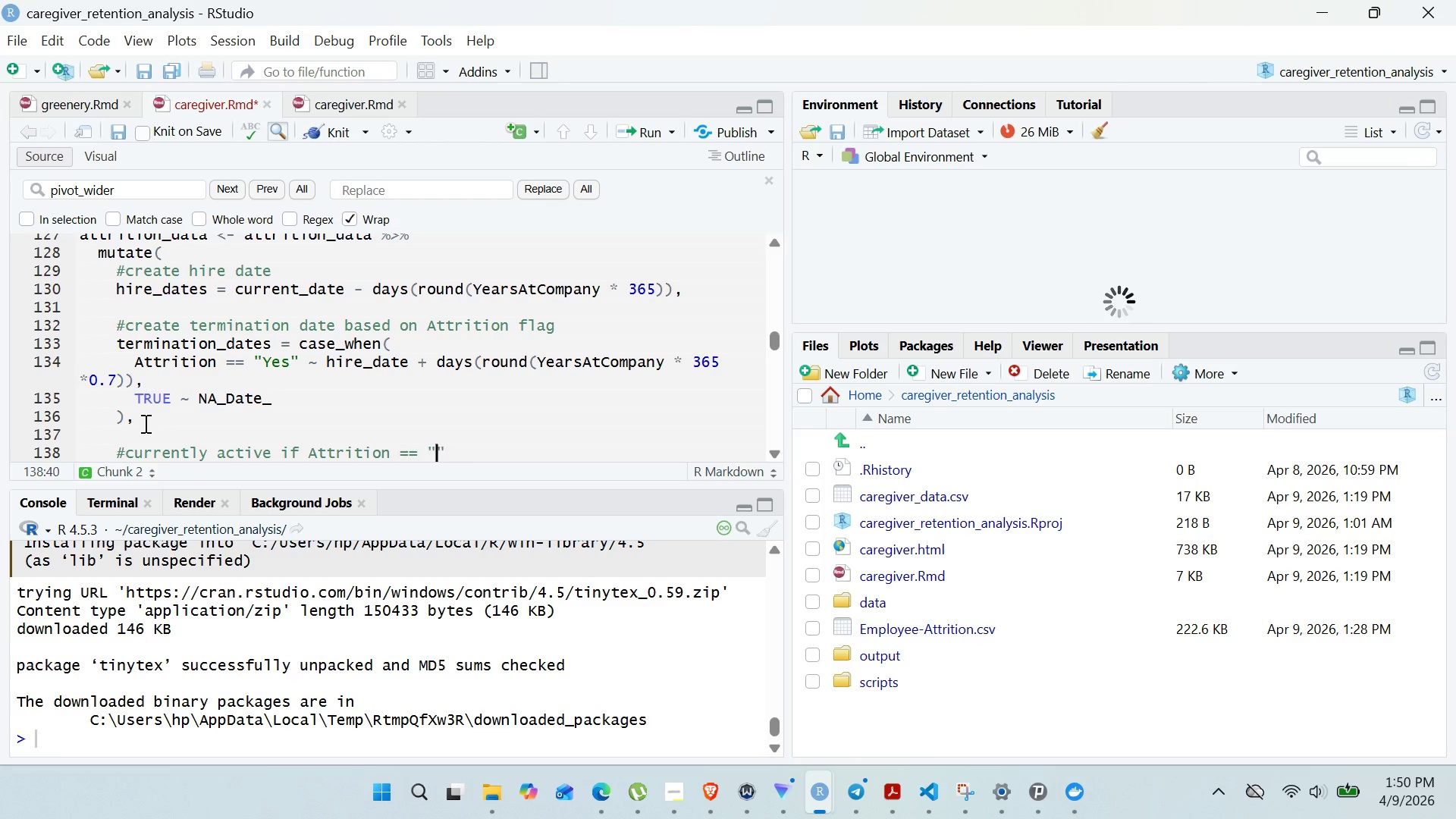 
key(ArrowLeft)
 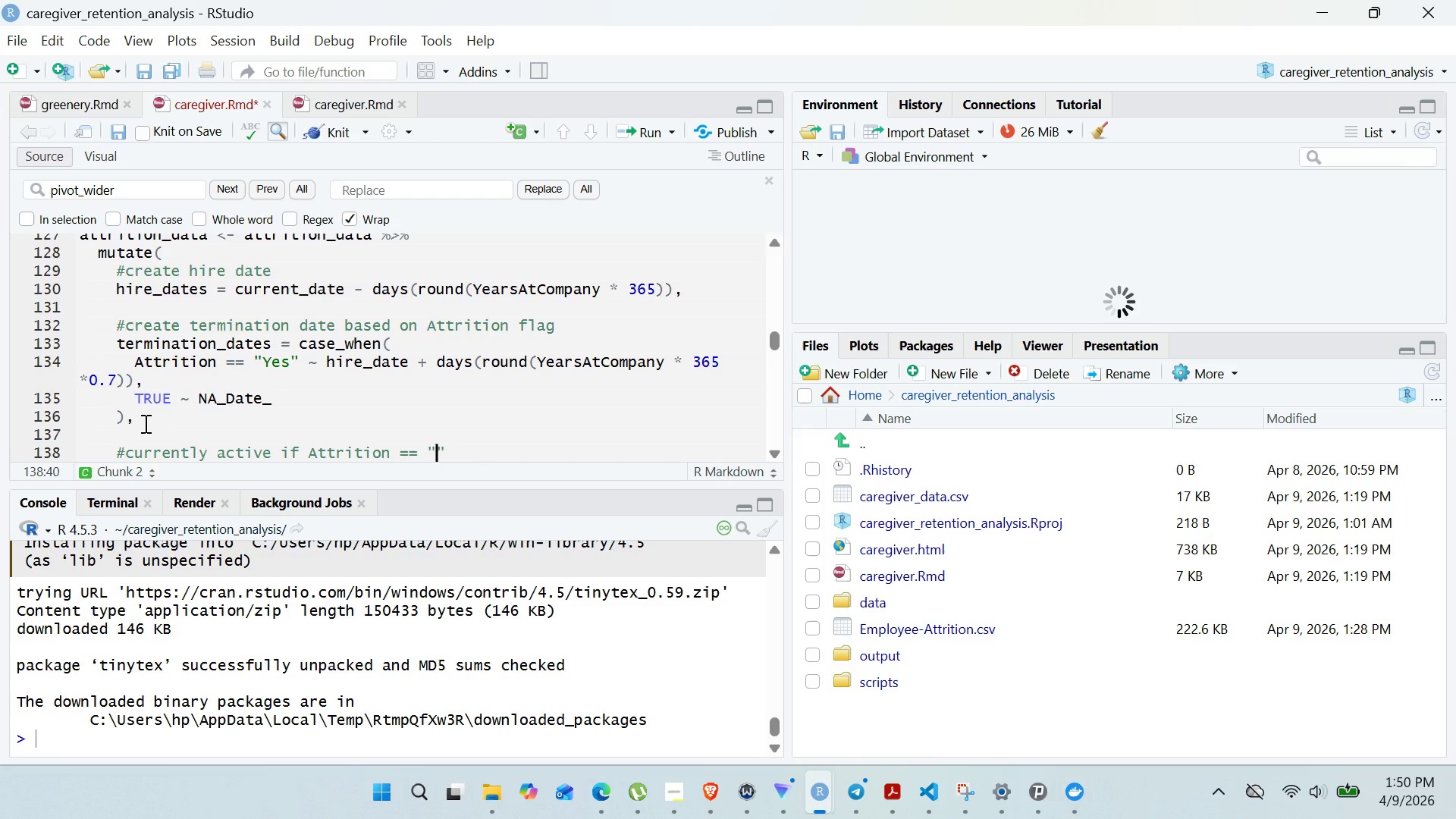 
type(No)
 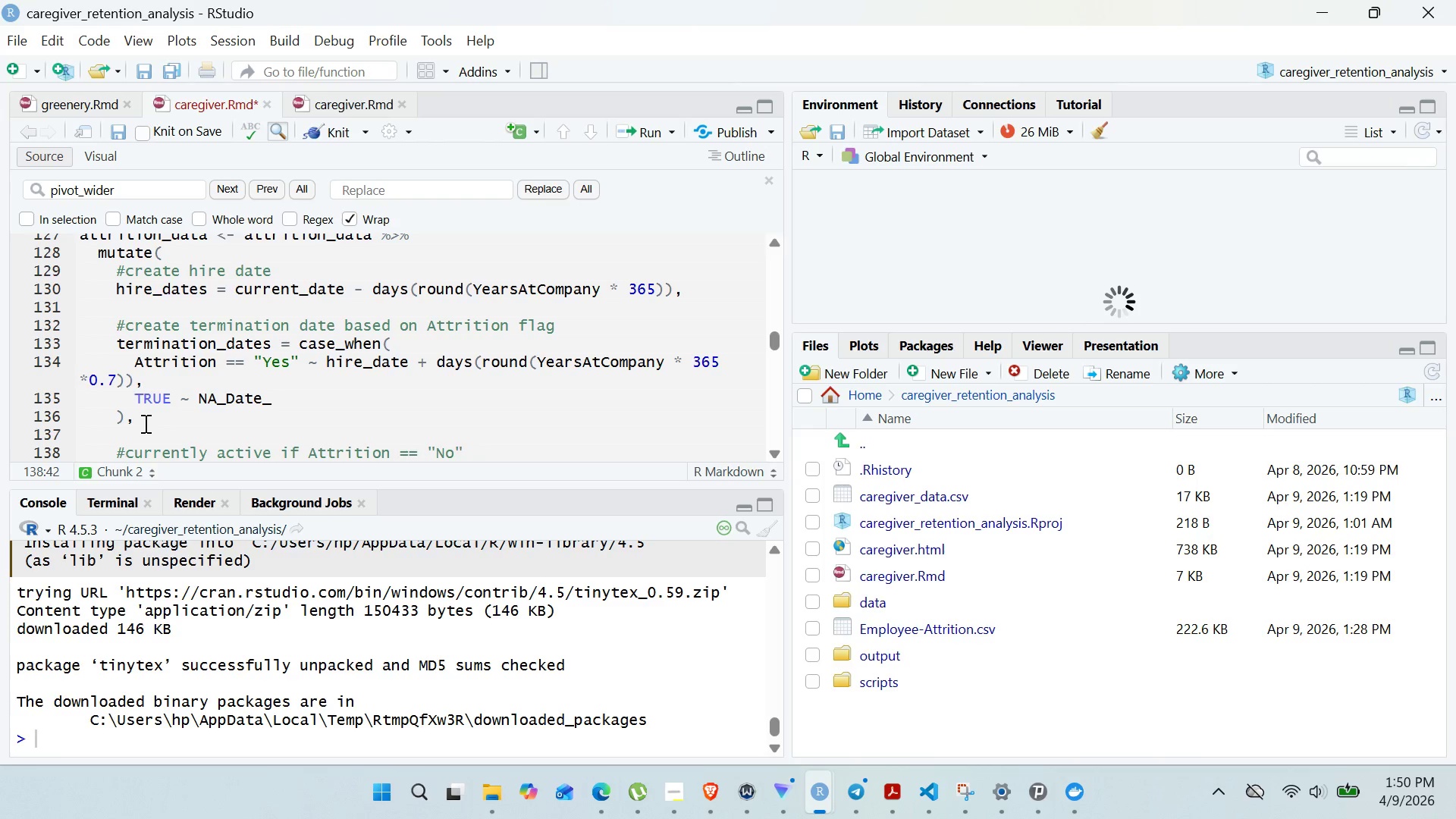 
key(ArrowRight)
 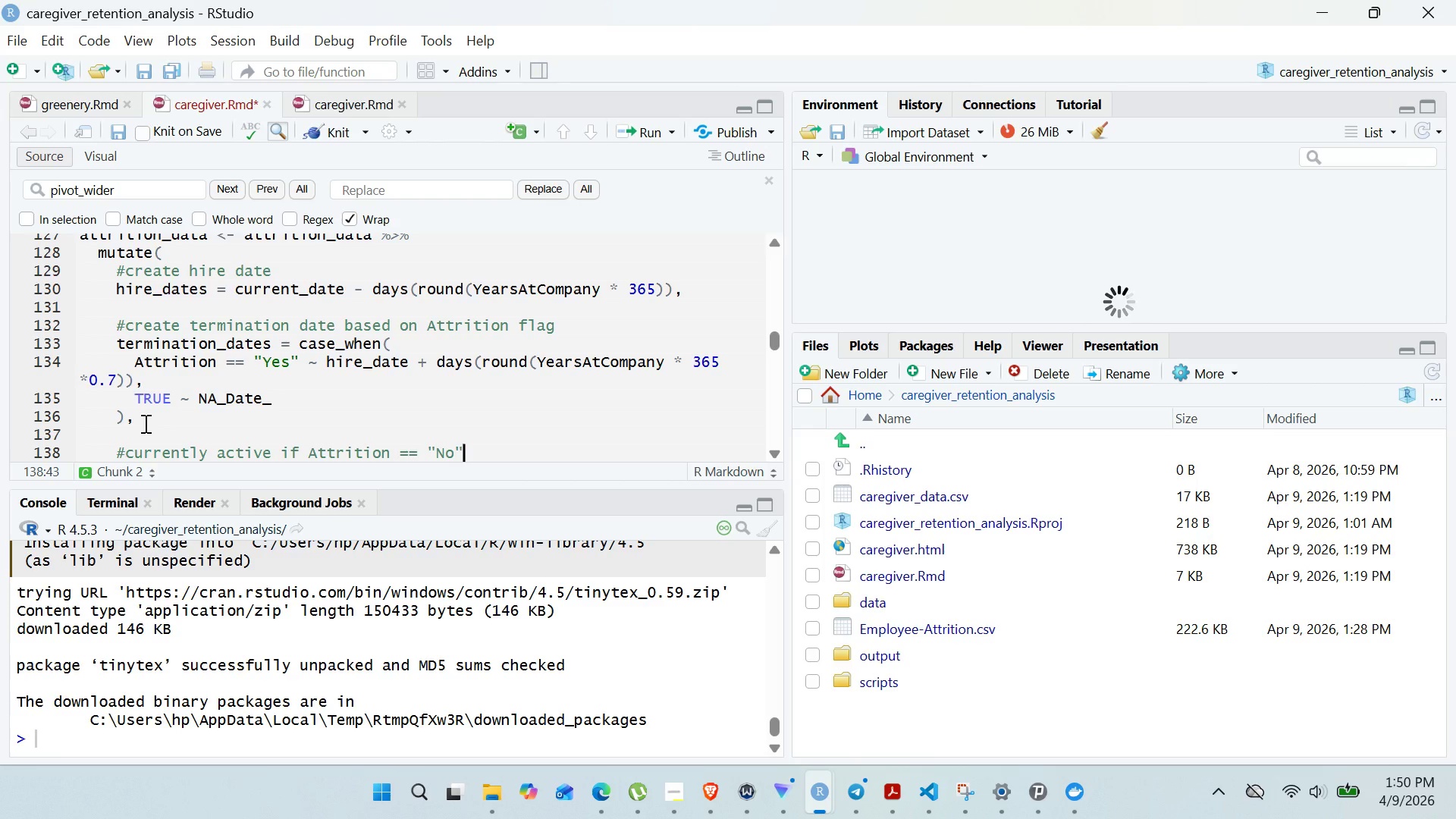 
key(Enter)
 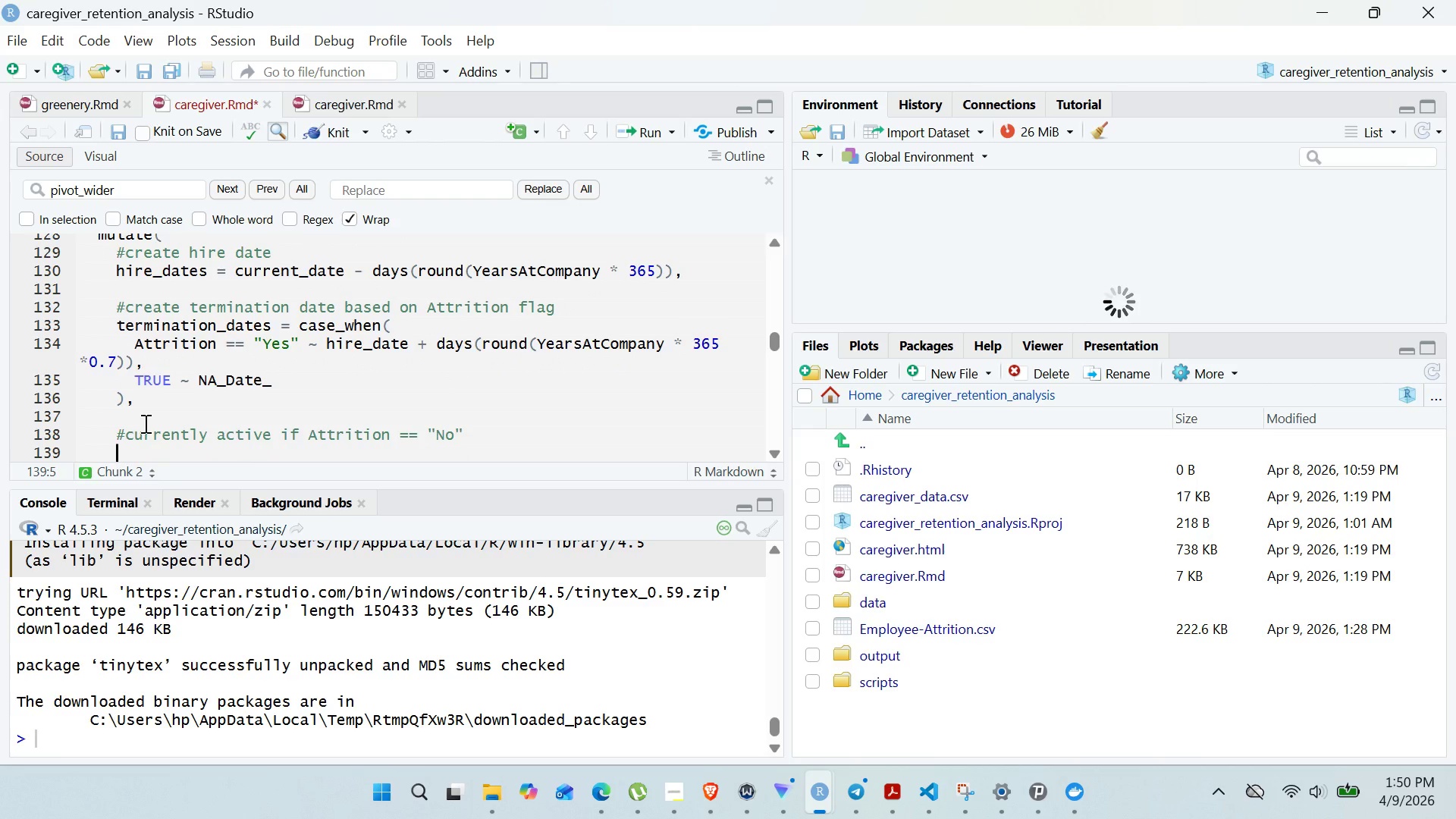 
type(cure)
key(Backspace)
type(re)
 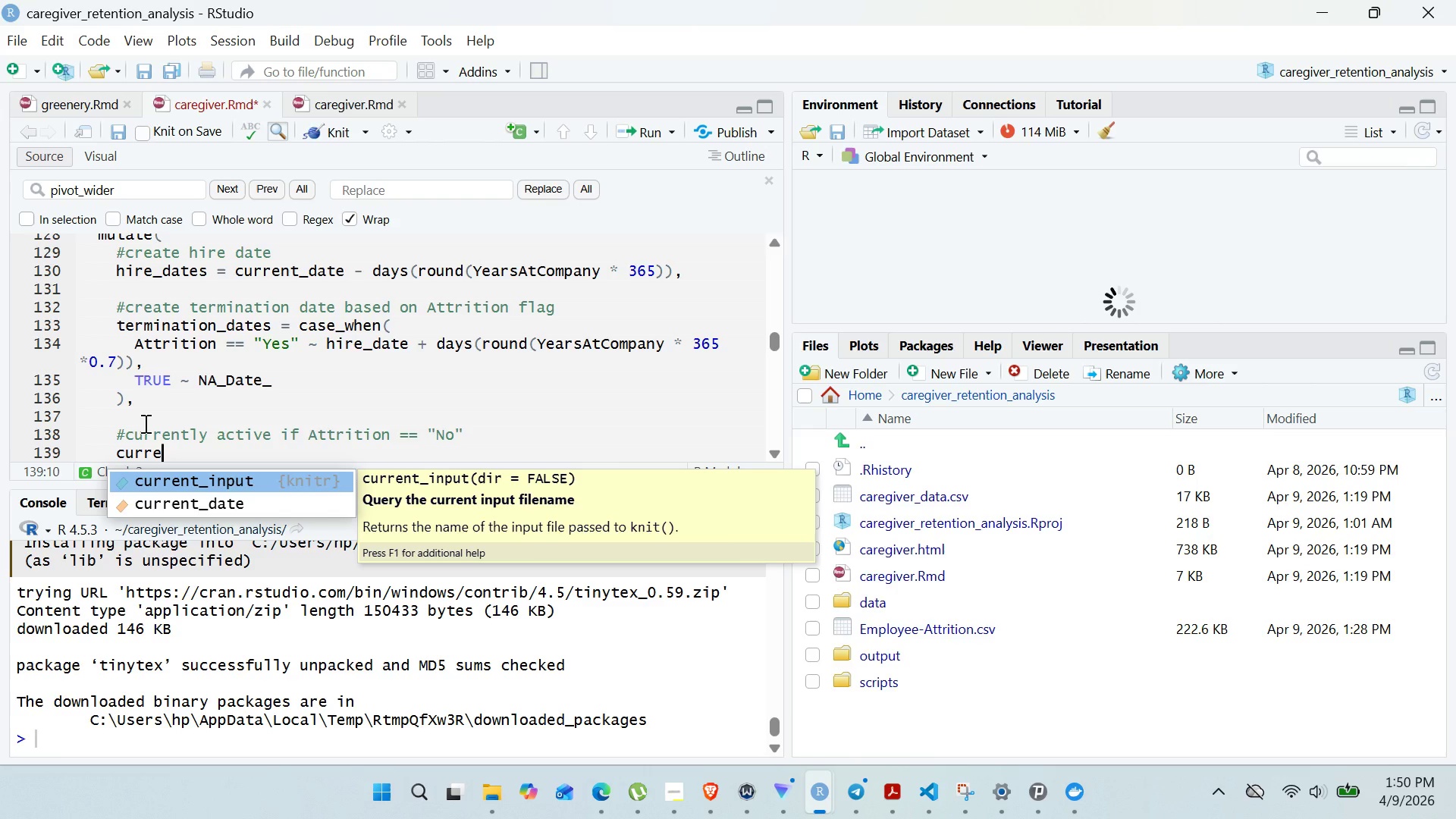 
type(ntly_)
 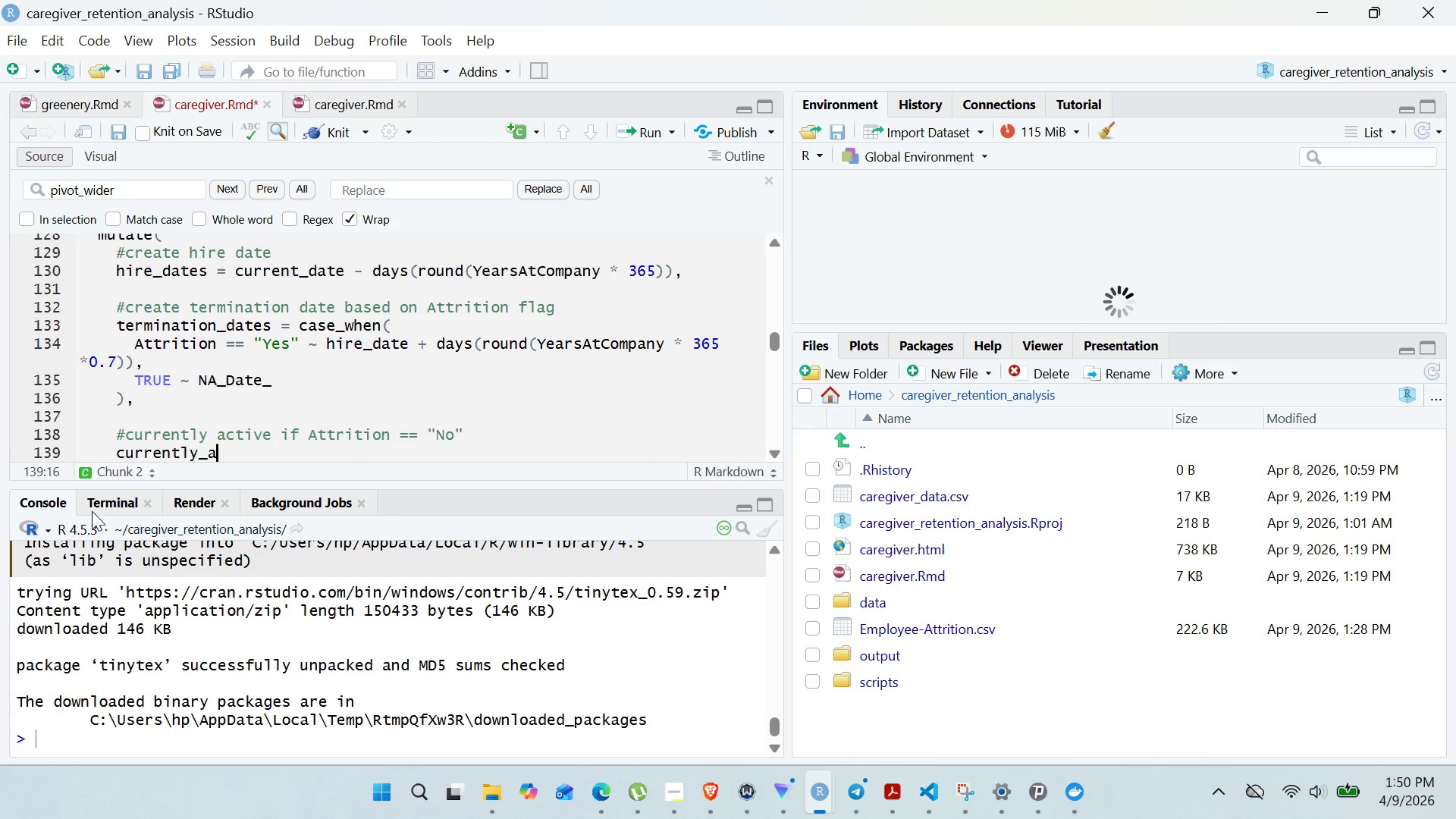 
type(active = )
 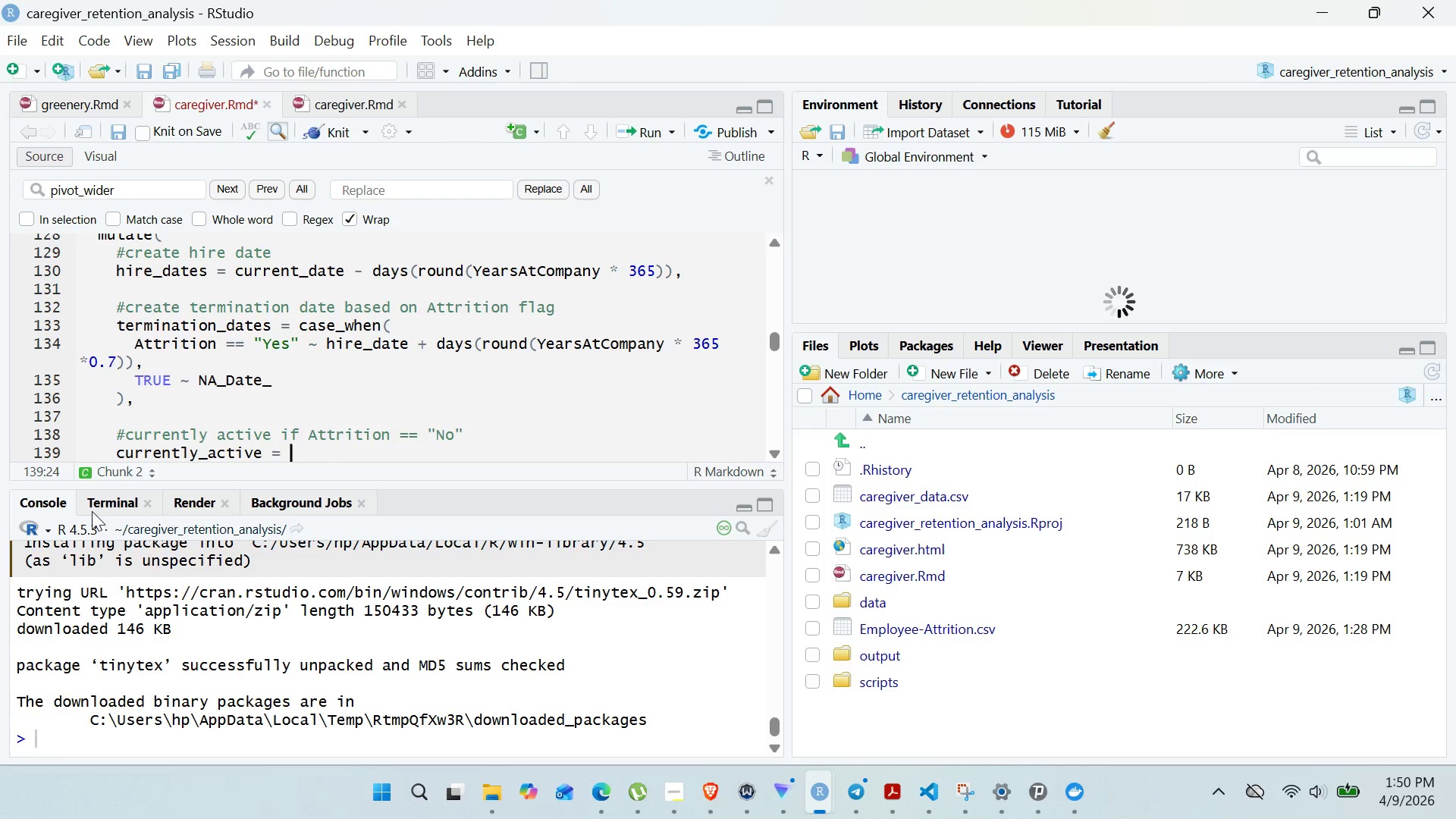 
hold_key(key=ShiftRight, duration=1.52)
 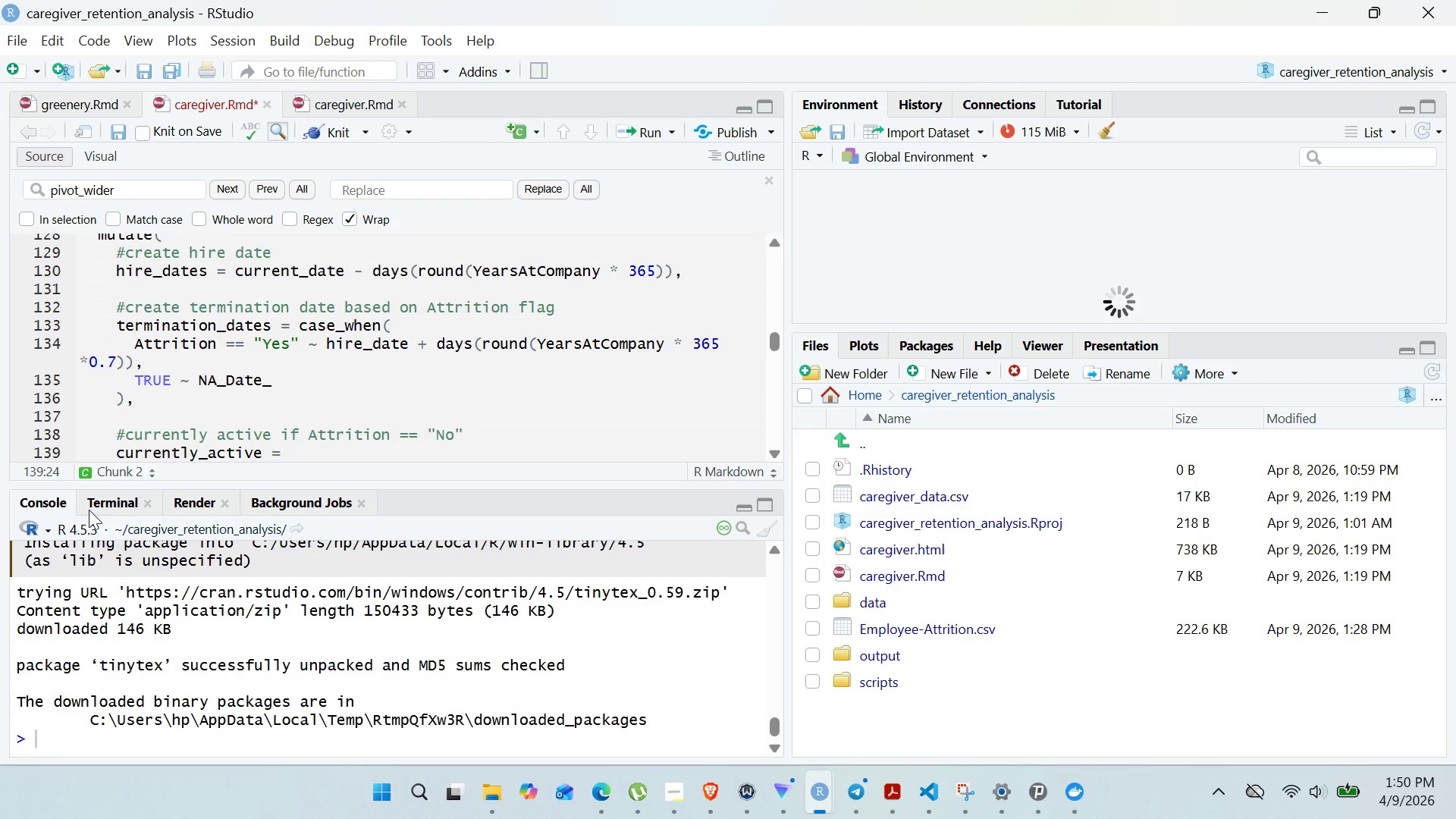 
hold_key(key=ShiftRight, duration=0.52)
 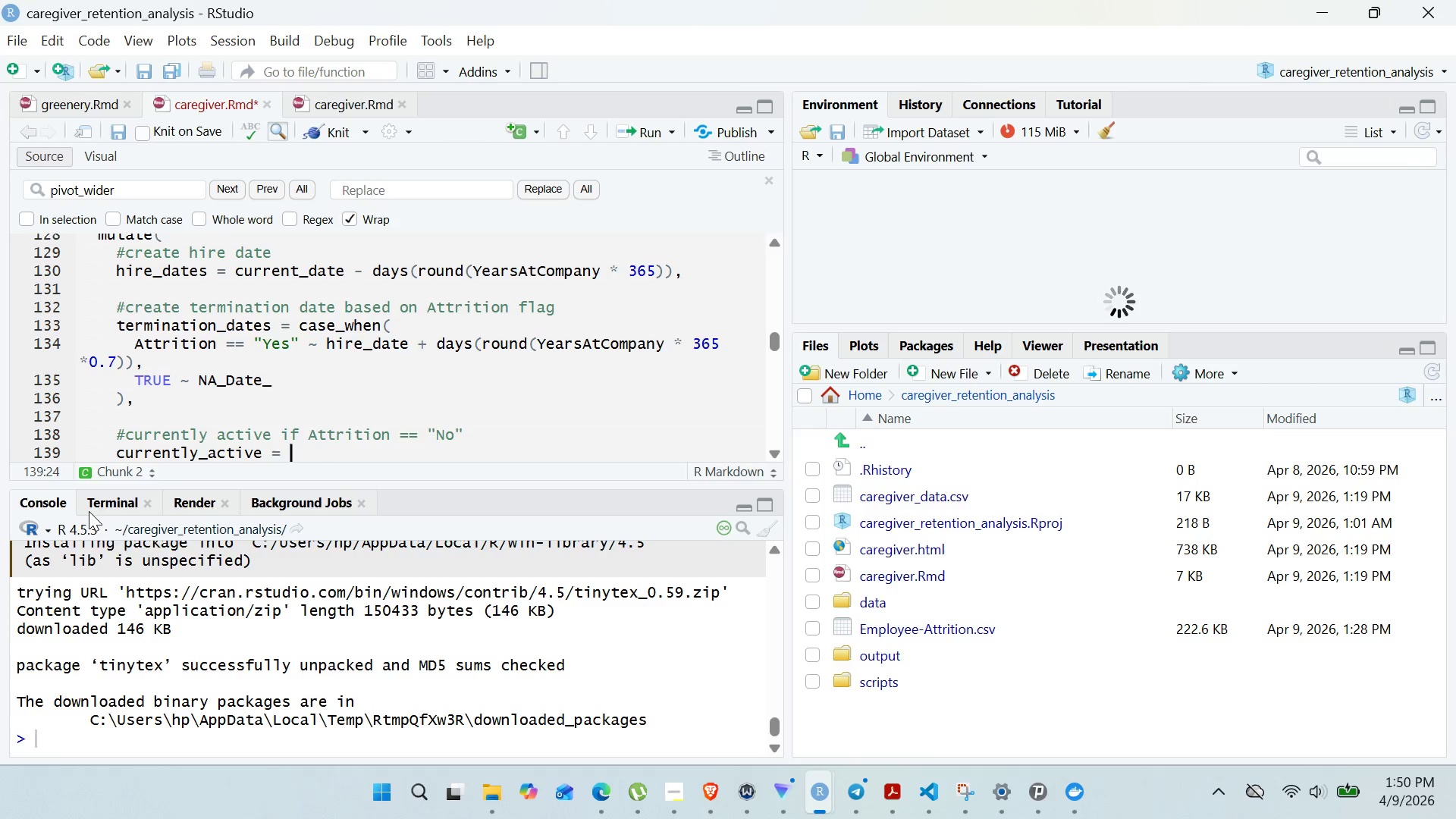 
hold_key(key=ShiftRight, duration=1.51)
 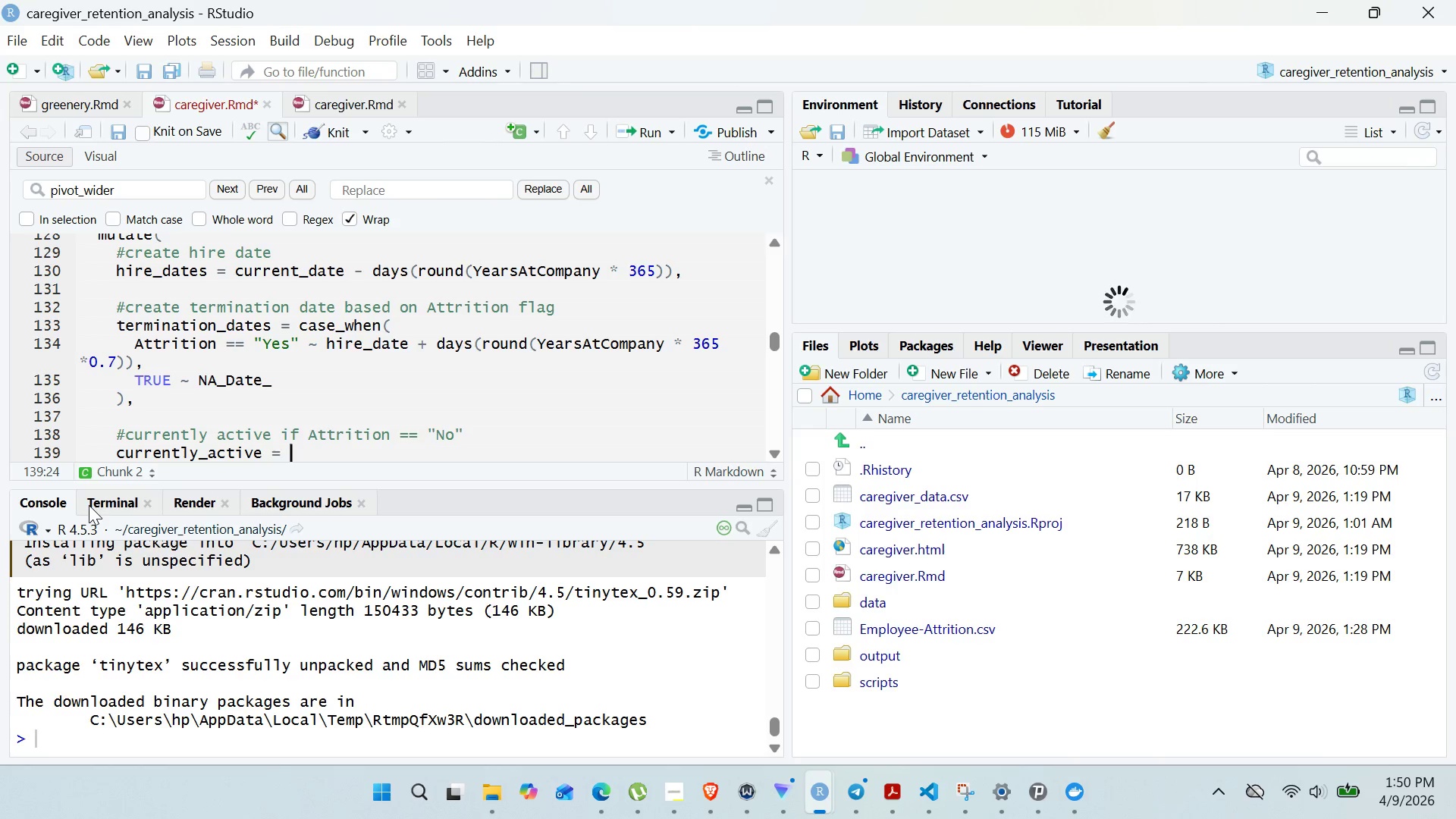 
hold_key(key=ShiftRight, duration=0.81)
 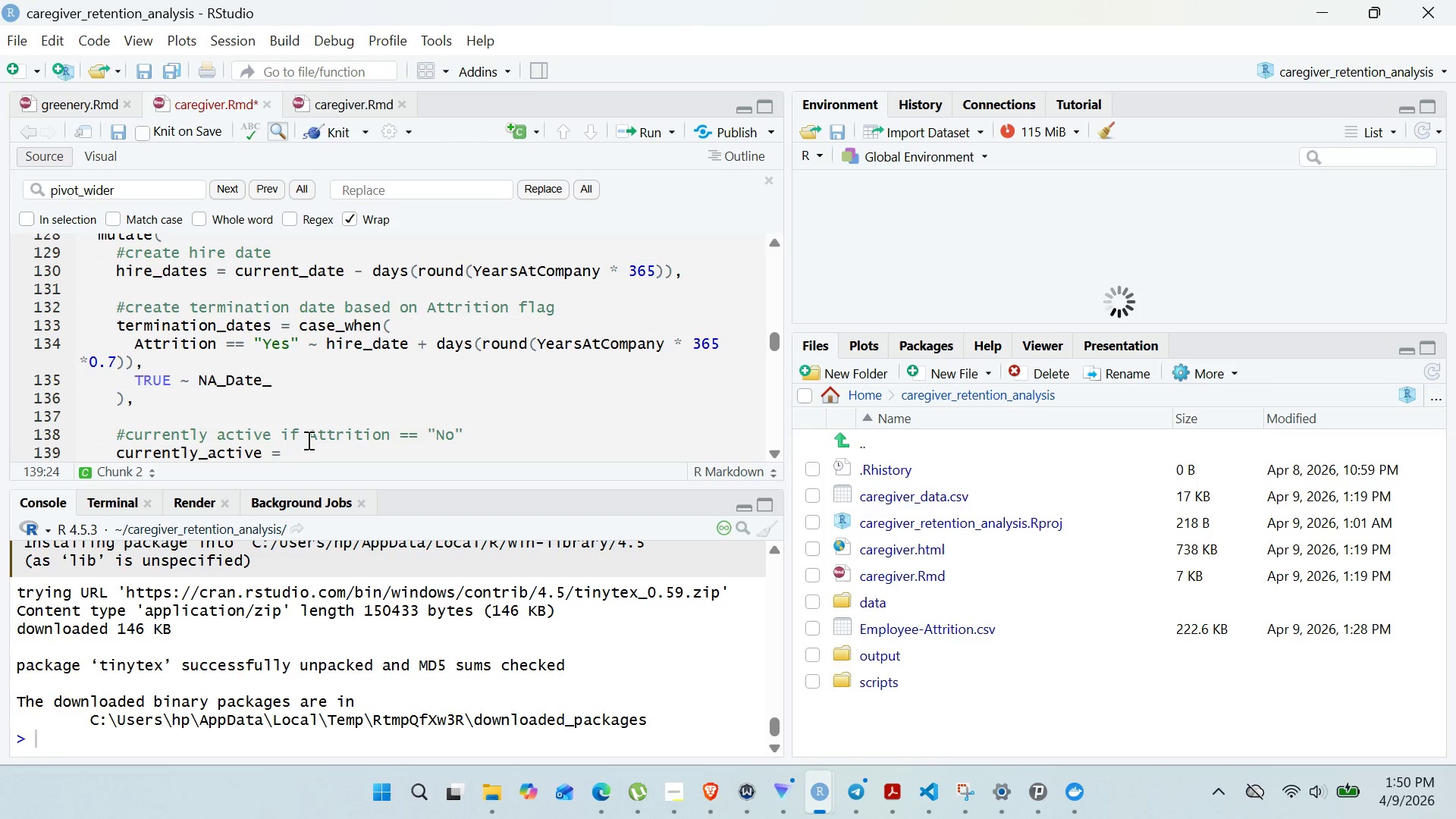 
left_click_drag(start_coordinate=[307, 440], to_coordinate=[469, 428])
 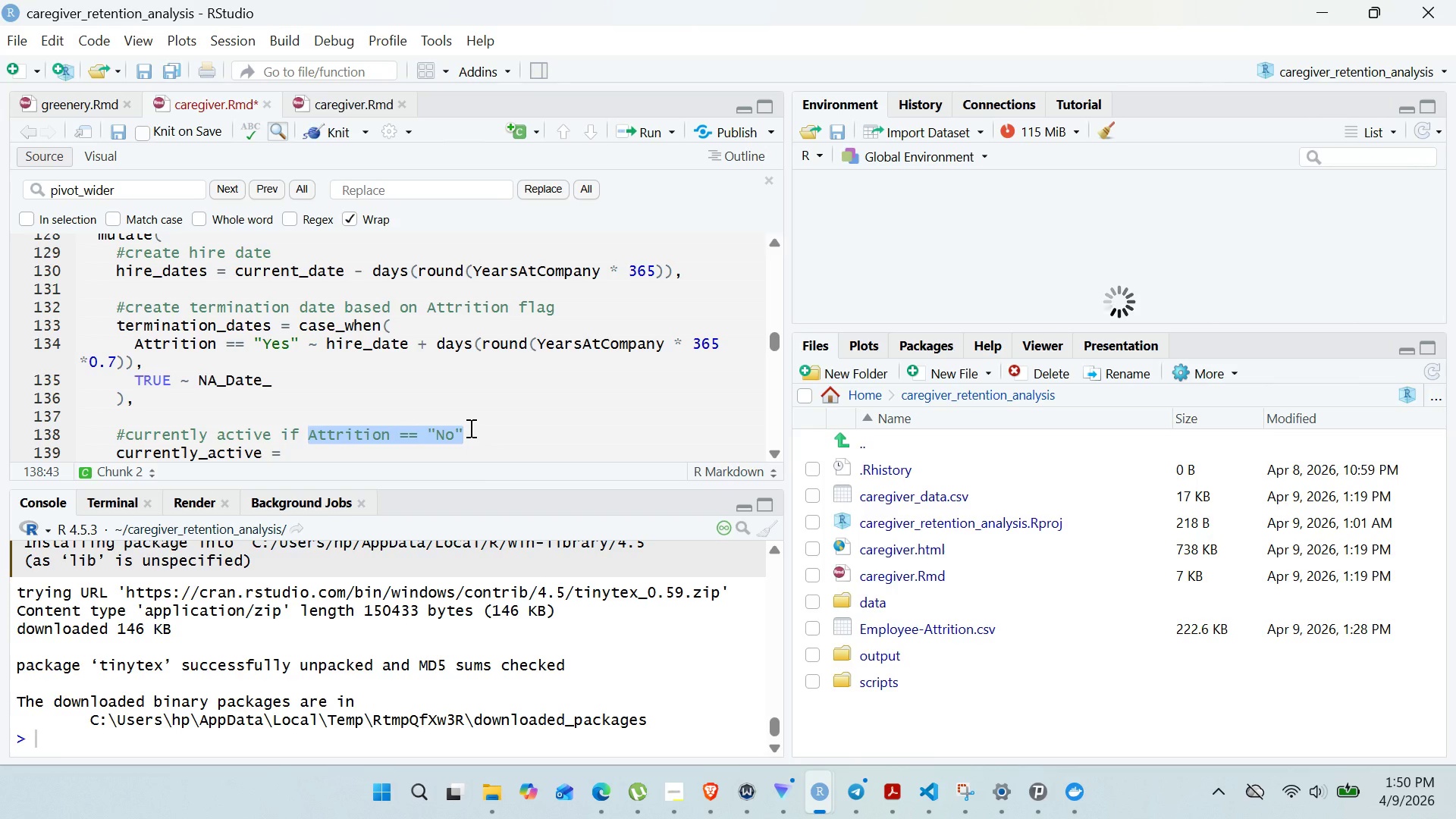 
key(Control+C)
 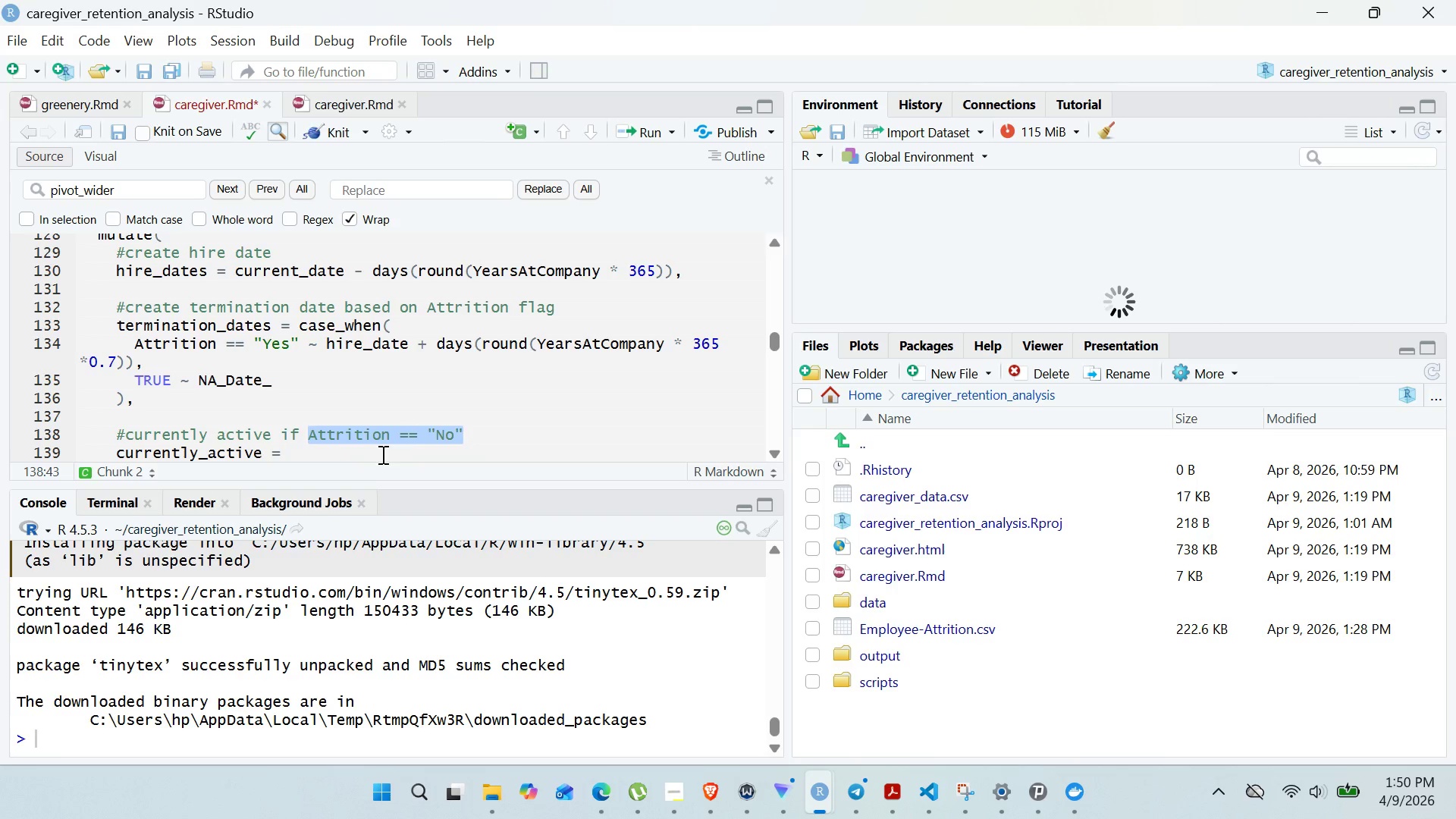 
left_click([381, 452])
 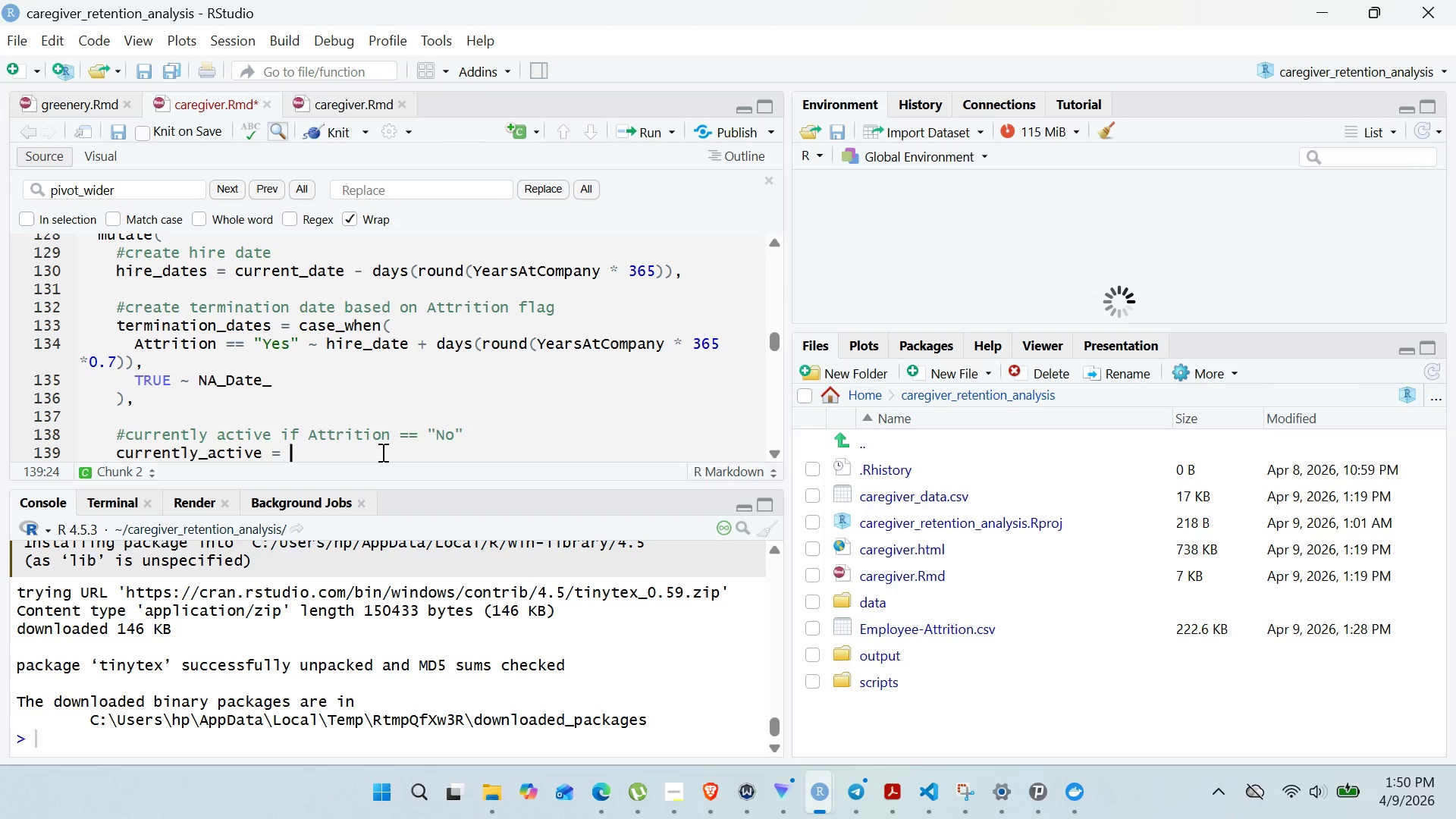 
key(Control+V)
 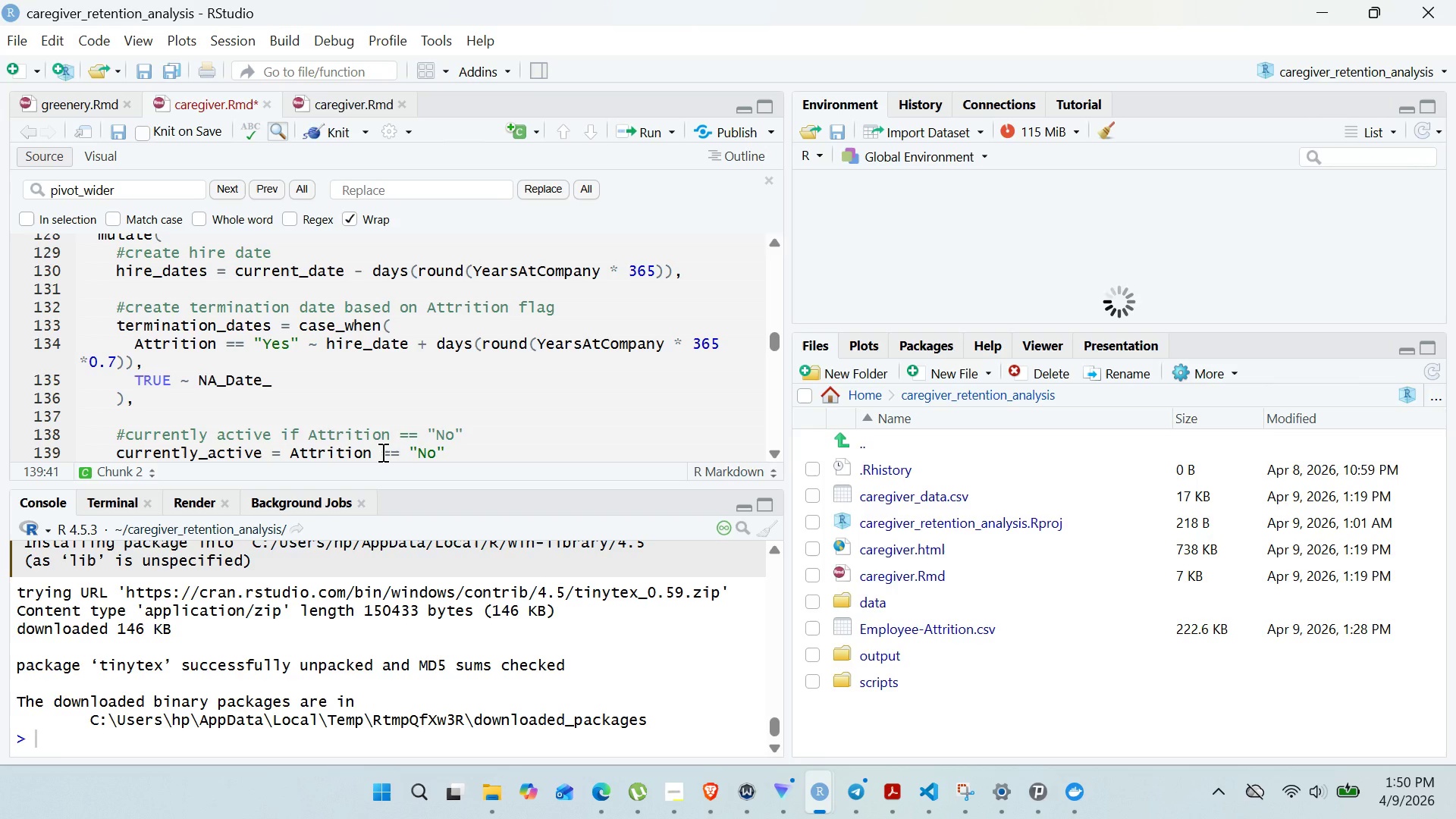 
key(Comma)
 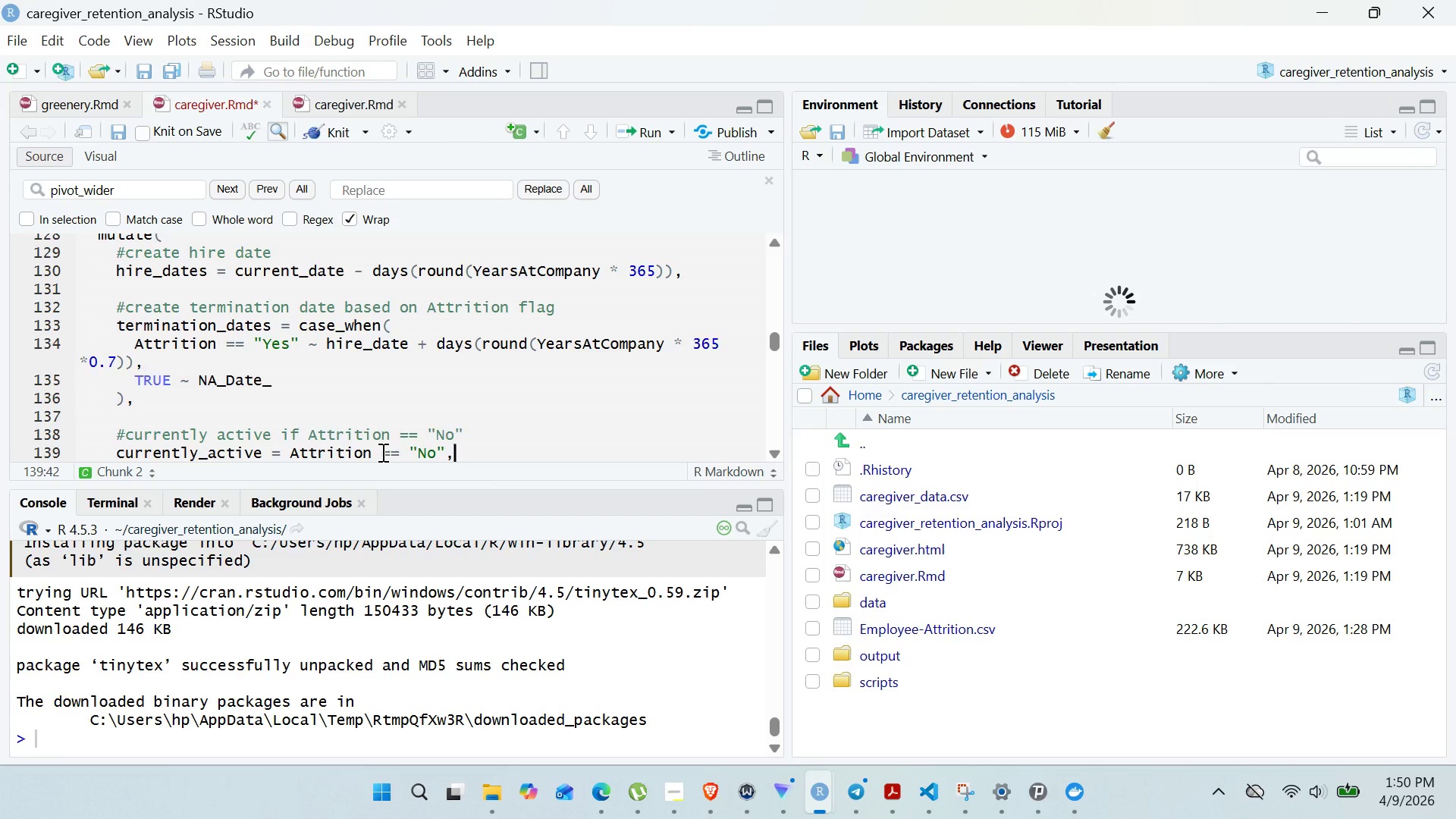 
key(Enter)
 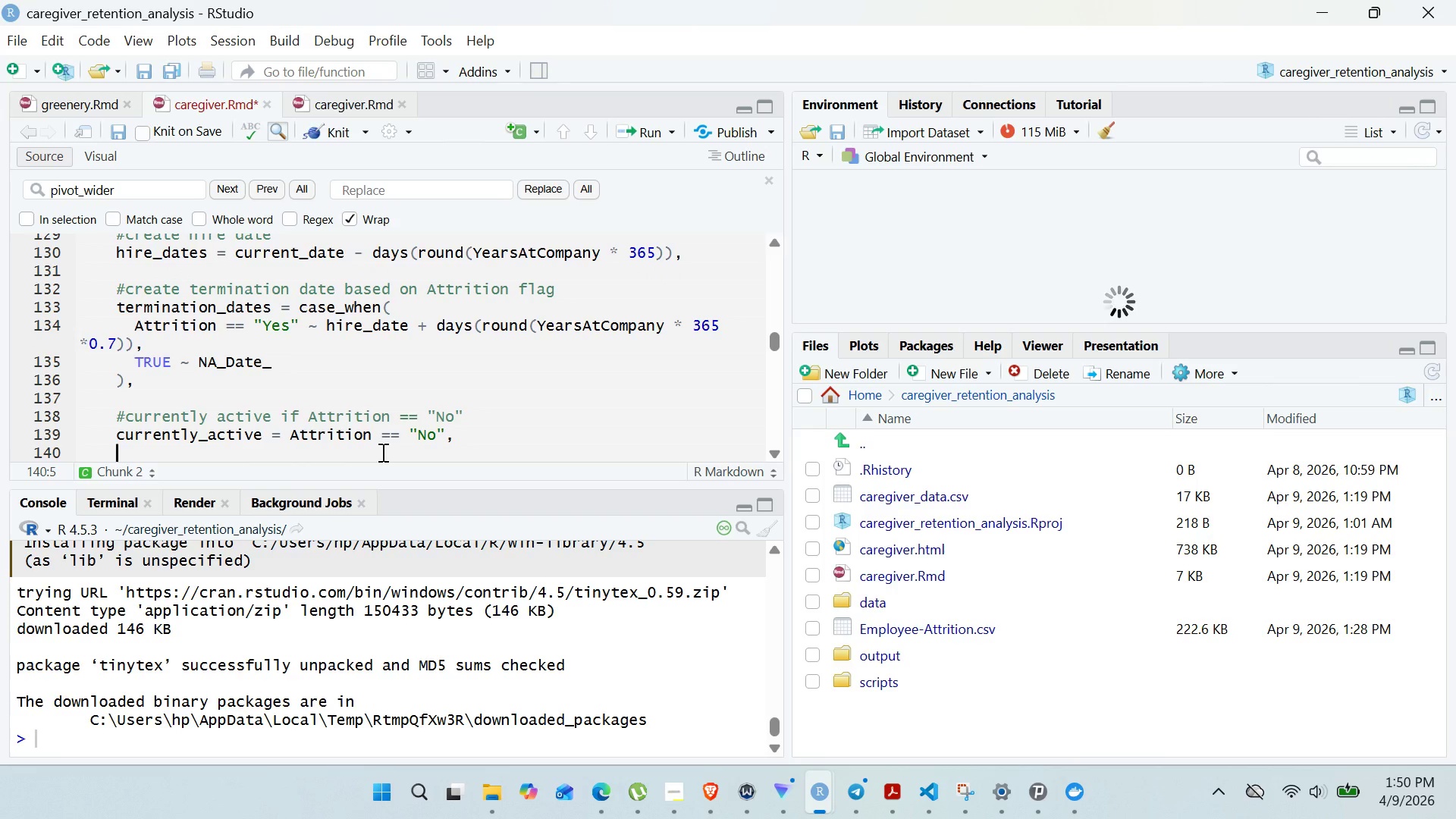 
key(Enter)
 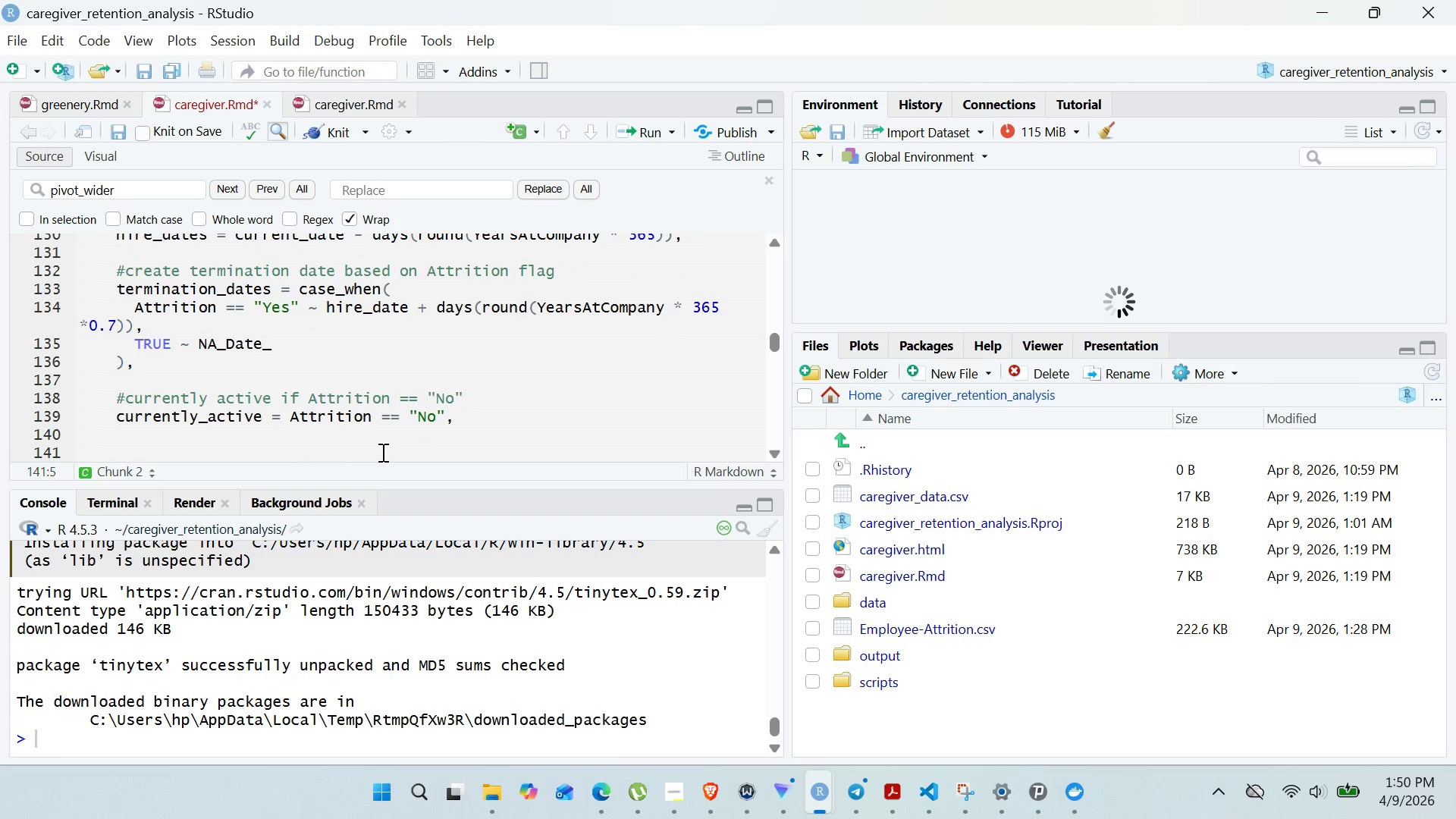 
type(#ceate employee)
 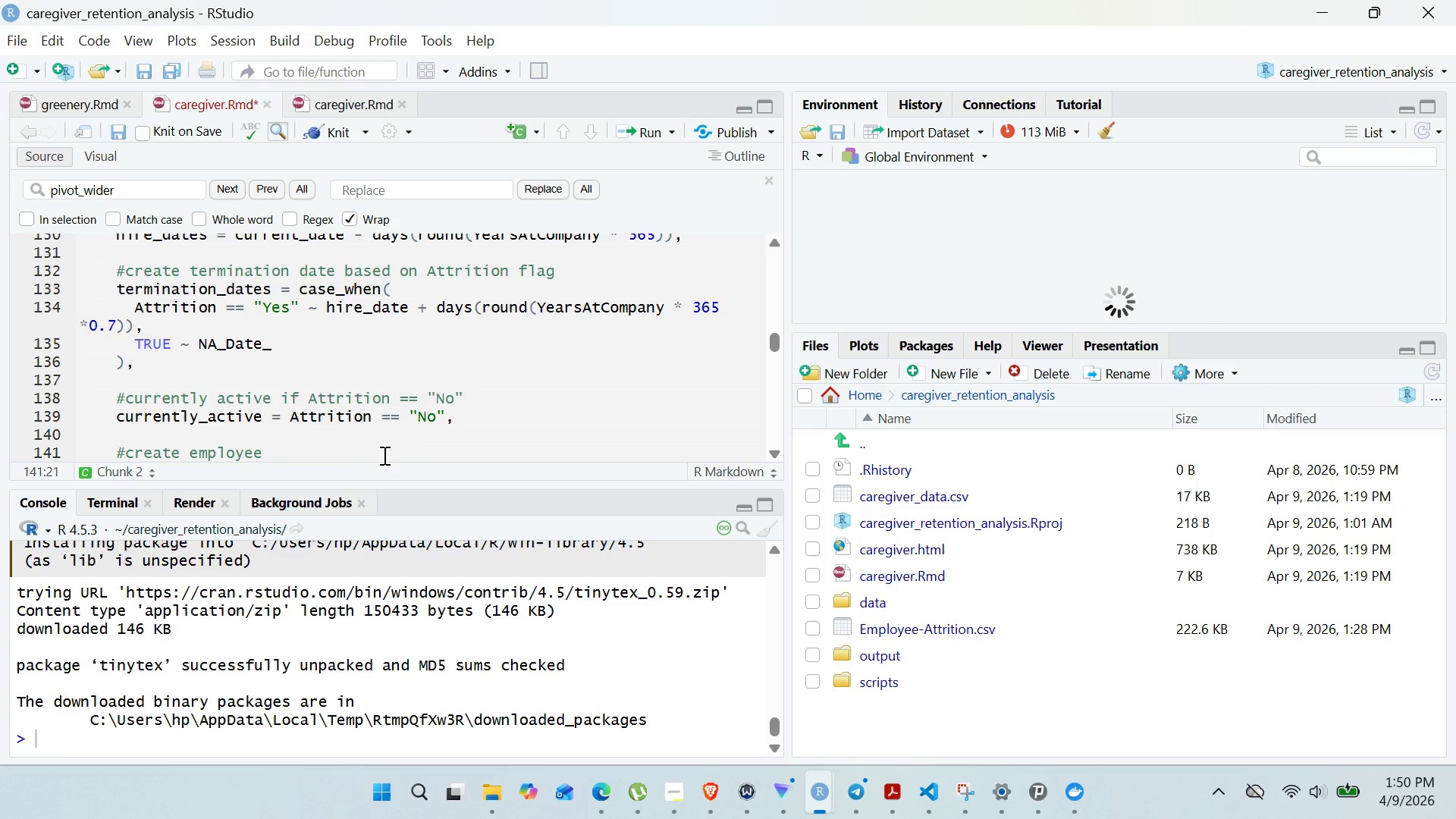 
hold_key(key=R, duration=0.39)
 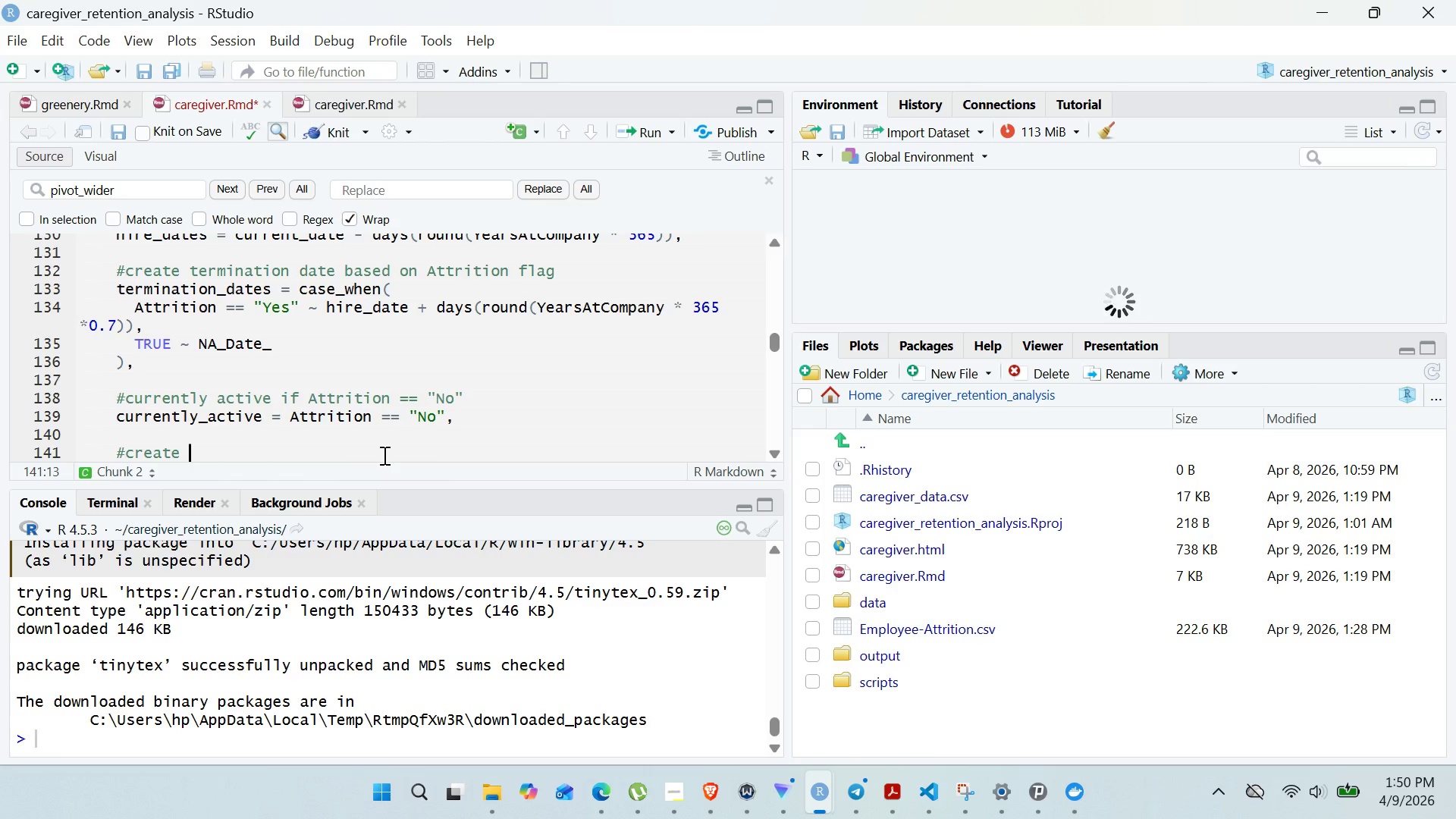 
type(_id column to n)
key(Backspace)
type(match yoi)
key(Backspace)
type(ur w)
key(Backspace)
type(existing code)
 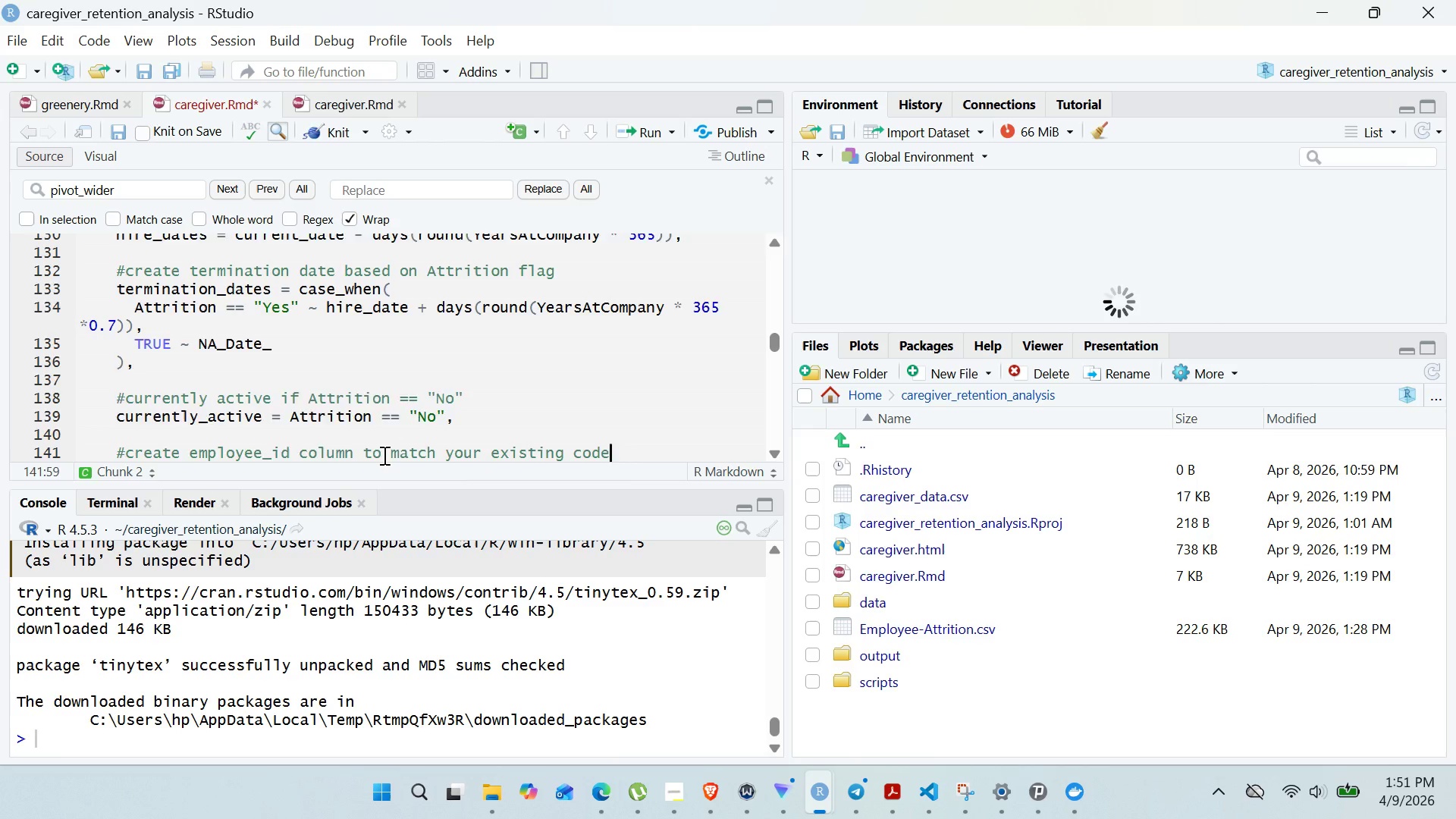 
key(ArrowRight)
 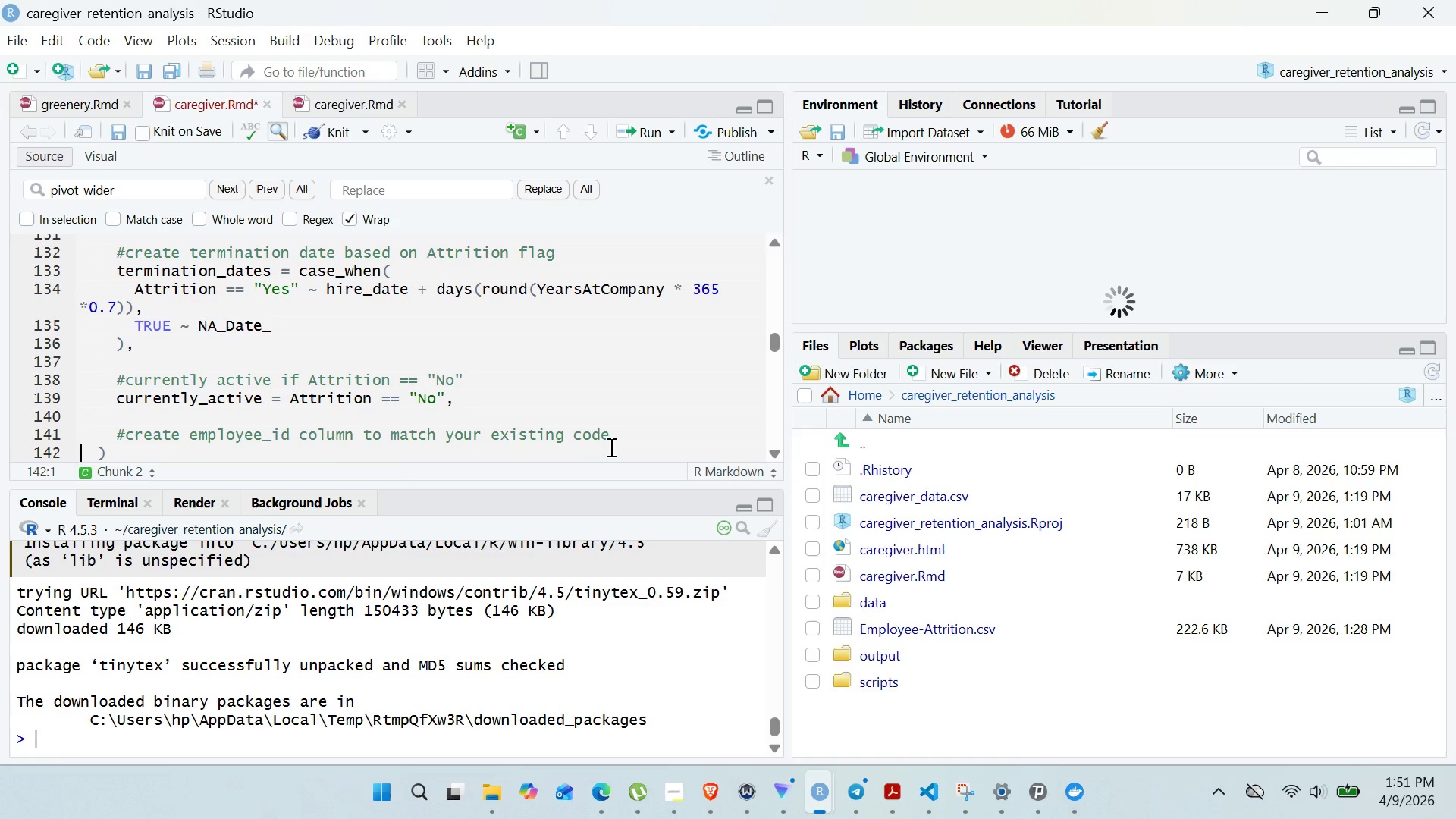 
left_click([614, 441])
 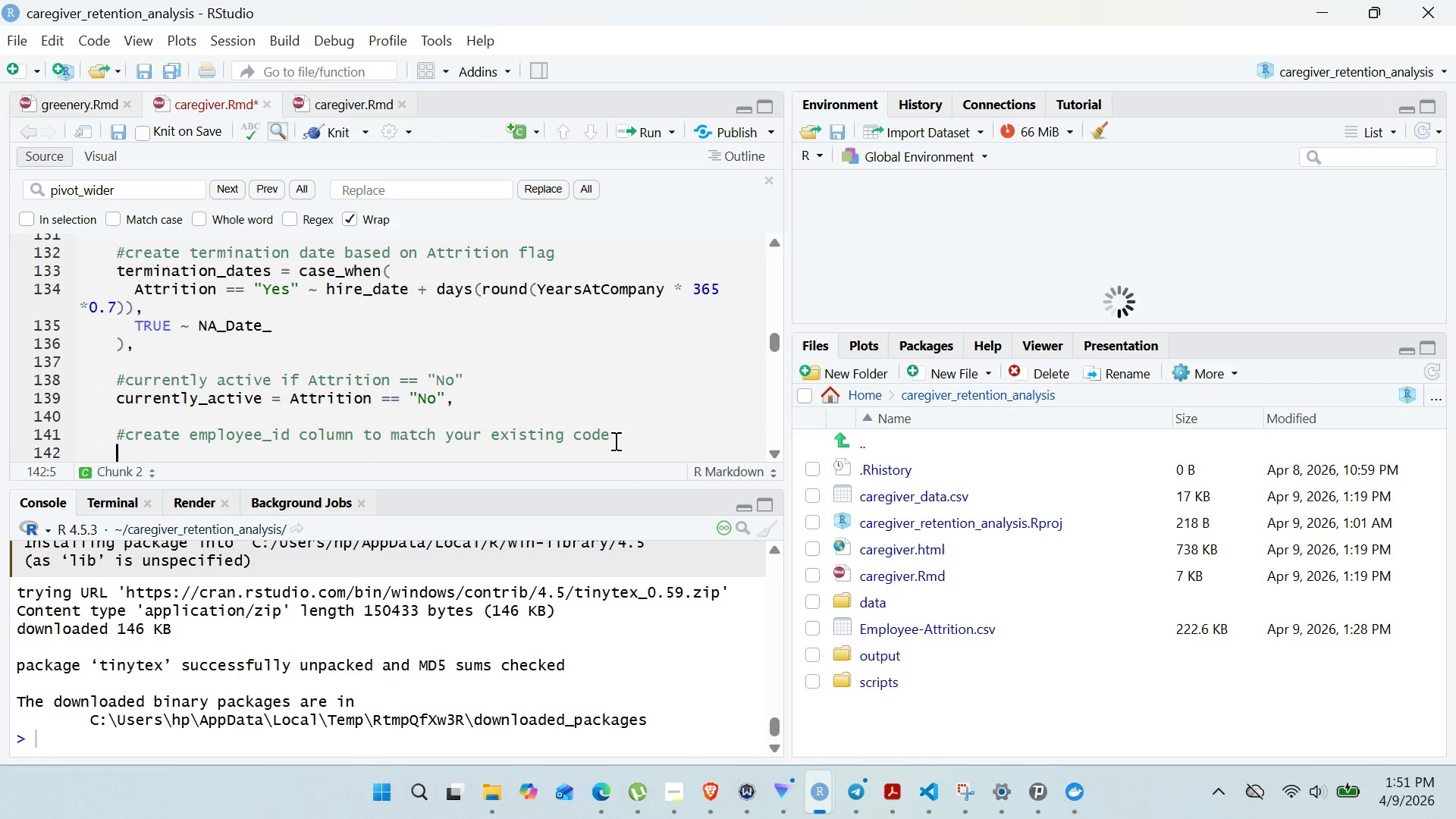 
key(Enter)
 